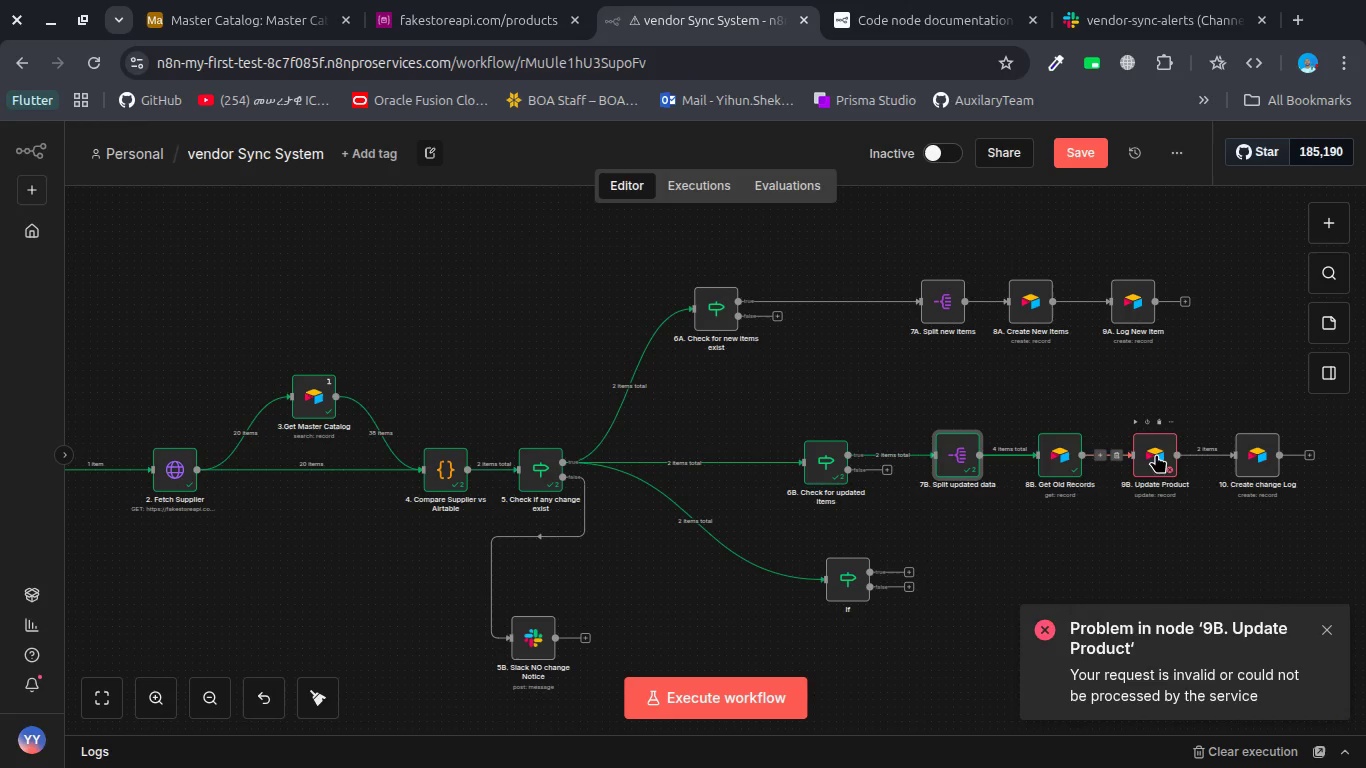 
wait(5.15)
 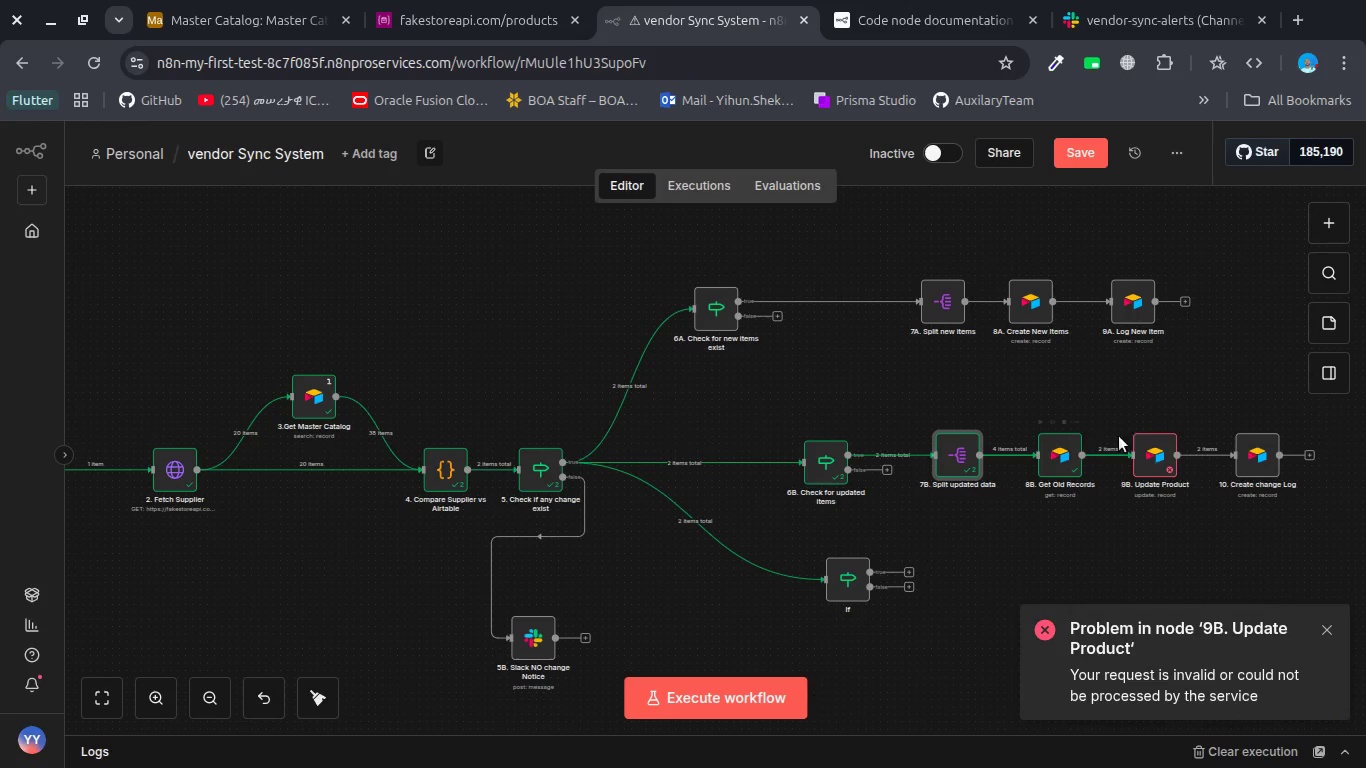 
left_click_drag(start_coordinate=[1054, 458], to_coordinate=[1067, 395])
 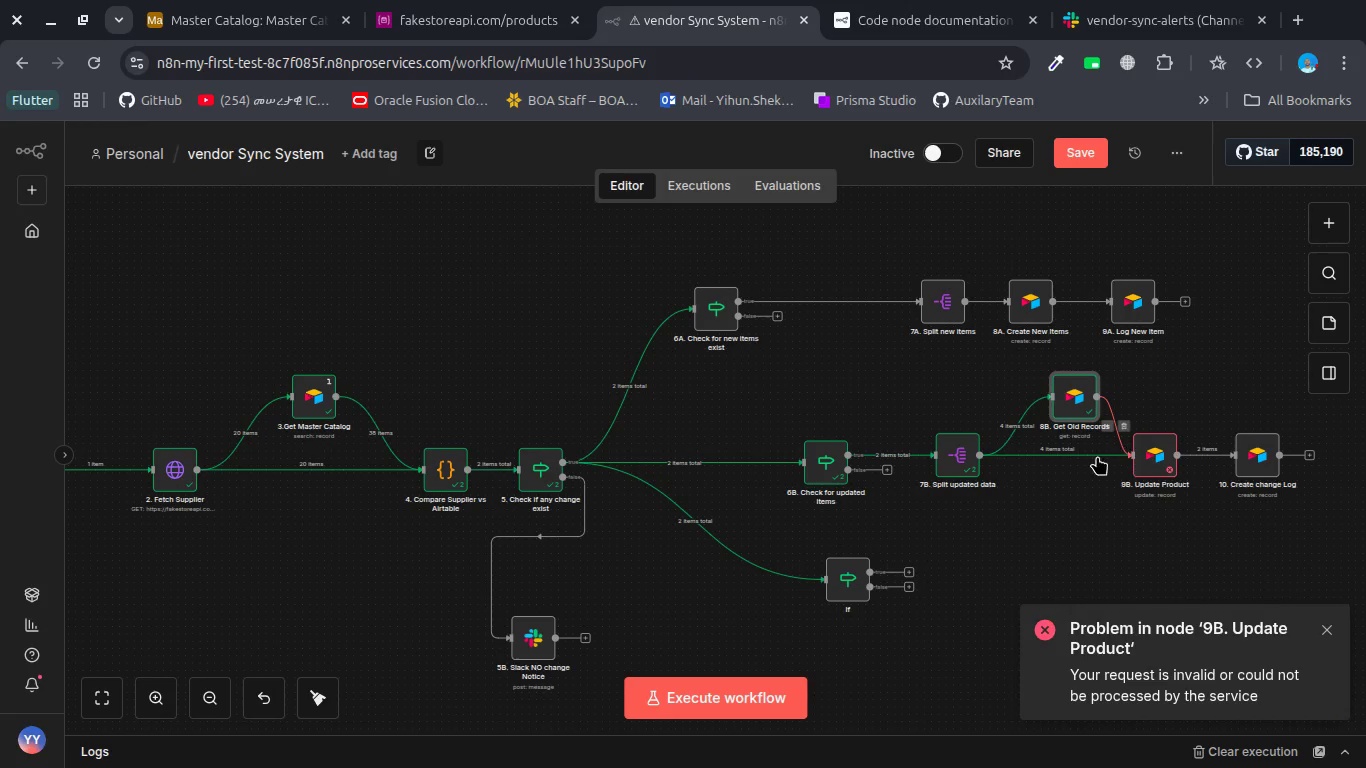 
left_click([1062, 457])
 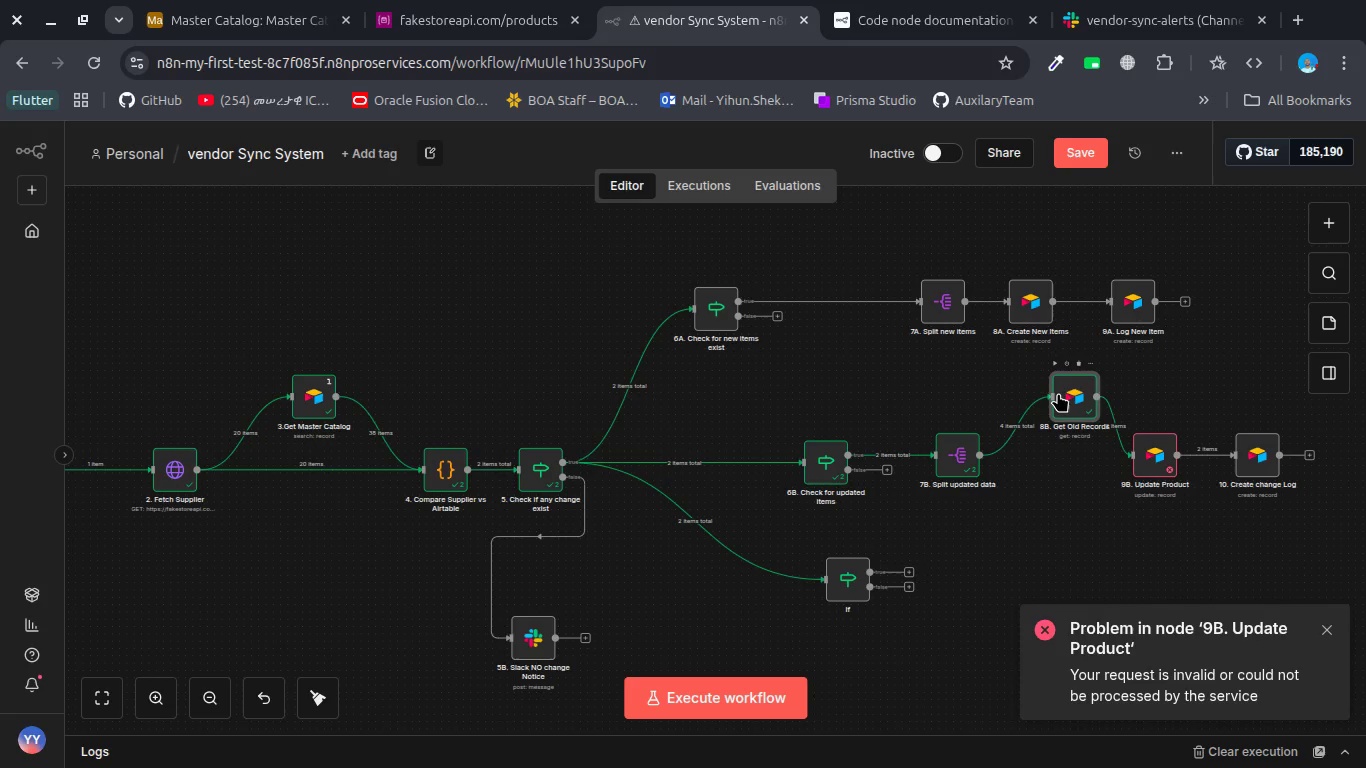 
left_click_drag(start_coordinate=[1058, 392], to_coordinate=[1053, 452])
 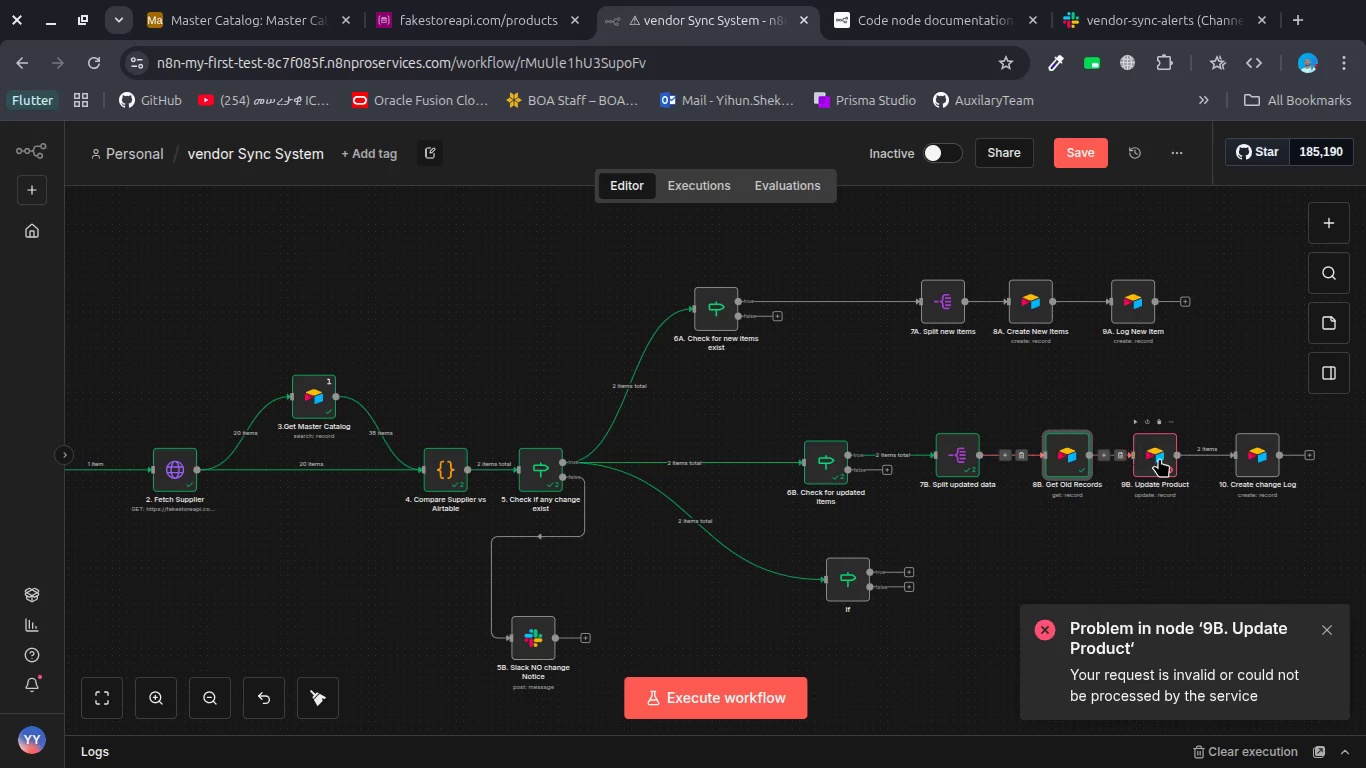 
double_click([1160, 458])
 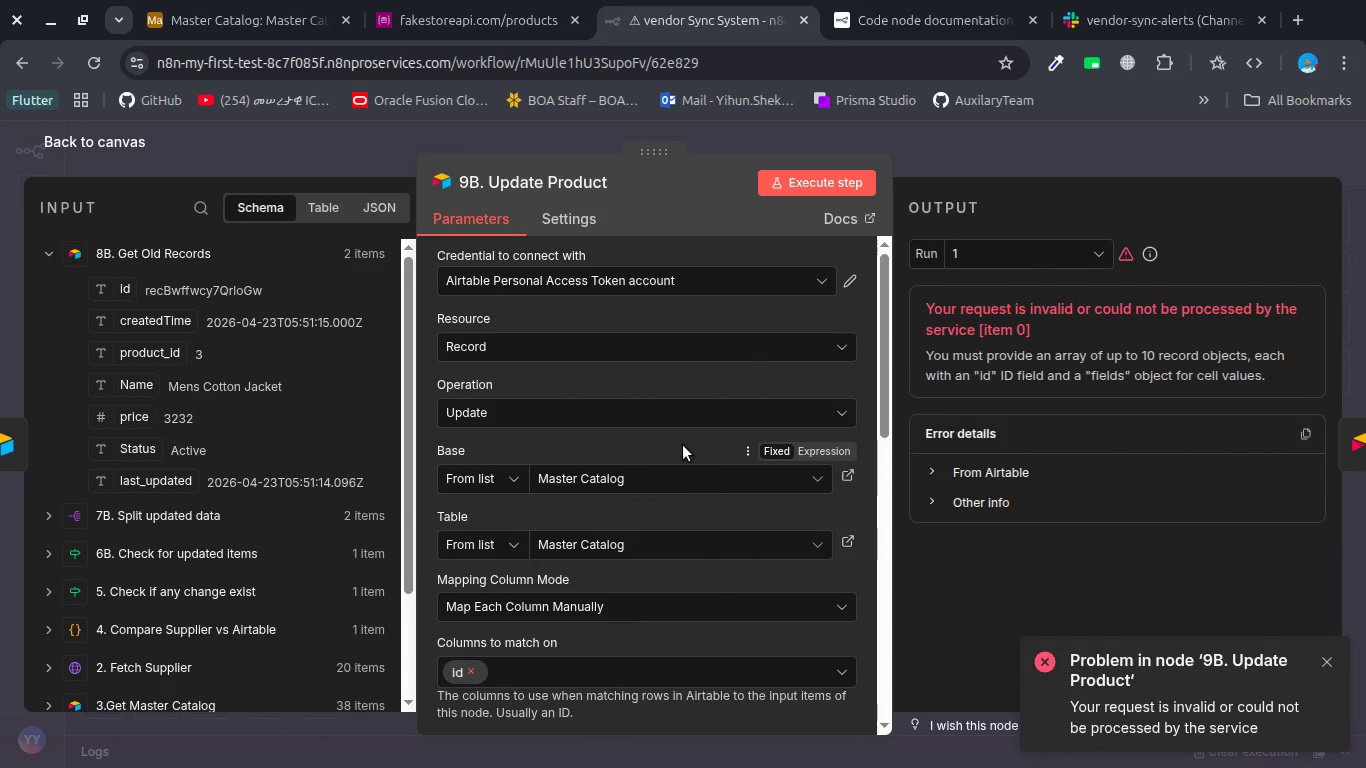 
scroll: coordinate [531, 469], scroll_direction: down, amount: 3.0
 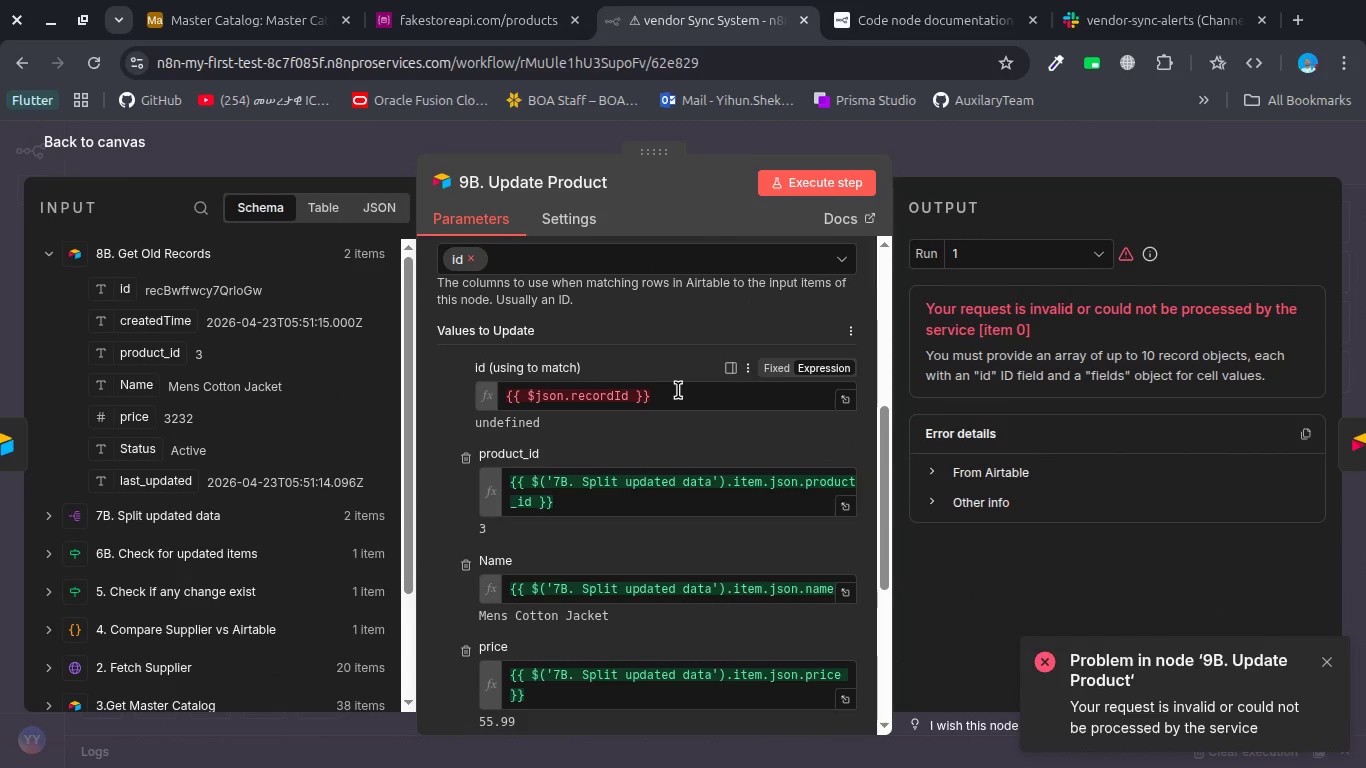 
double_click([678, 390])
 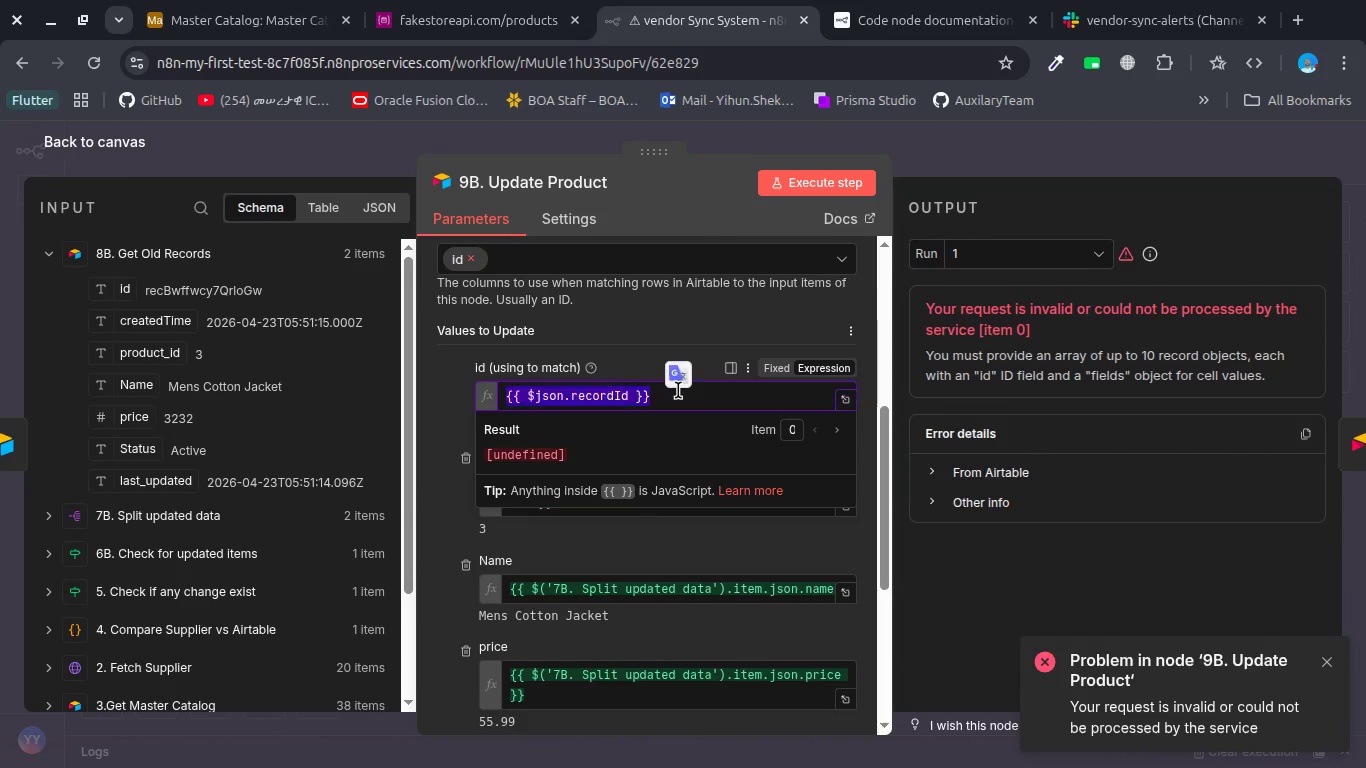 
triple_click([678, 390])
 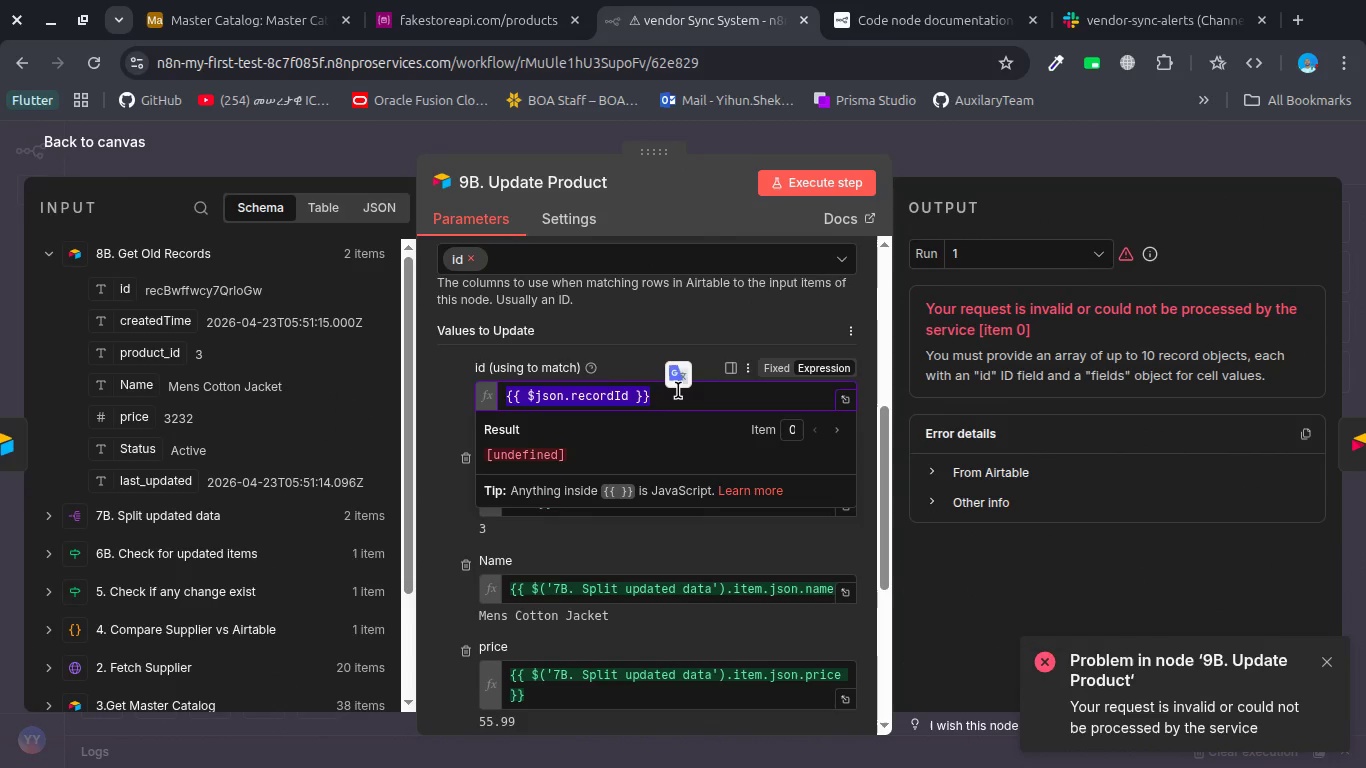 
key(Backspace)
 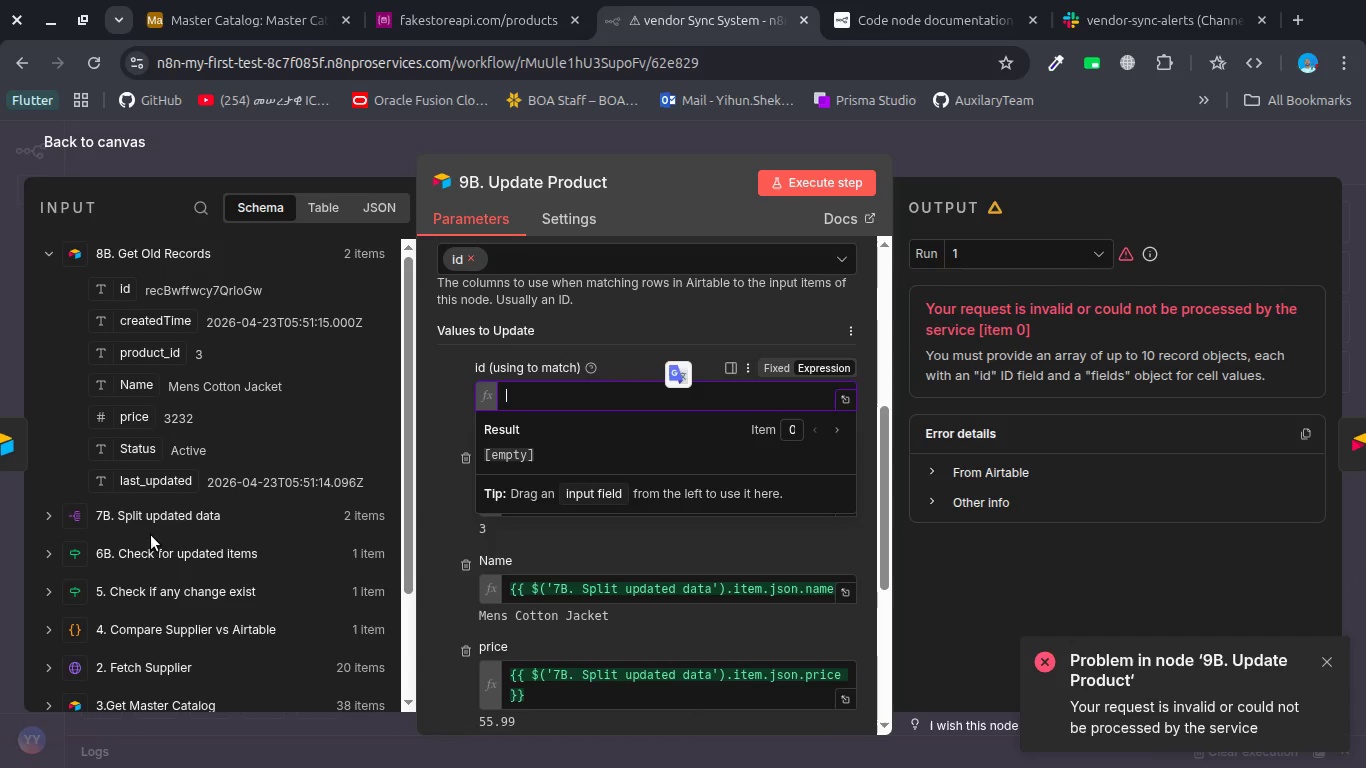 
left_click([162, 509])
 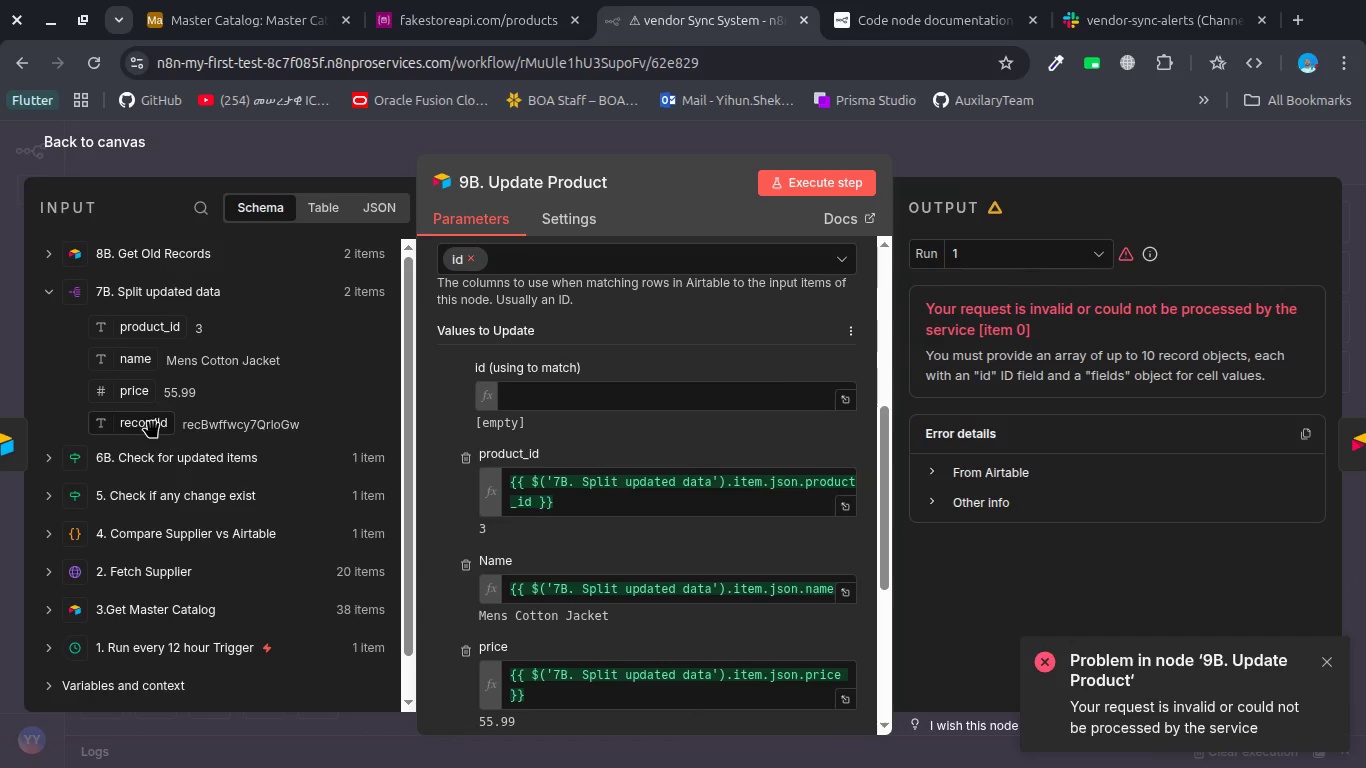 
left_click_drag(start_coordinate=[150, 422], to_coordinate=[553, 410])
 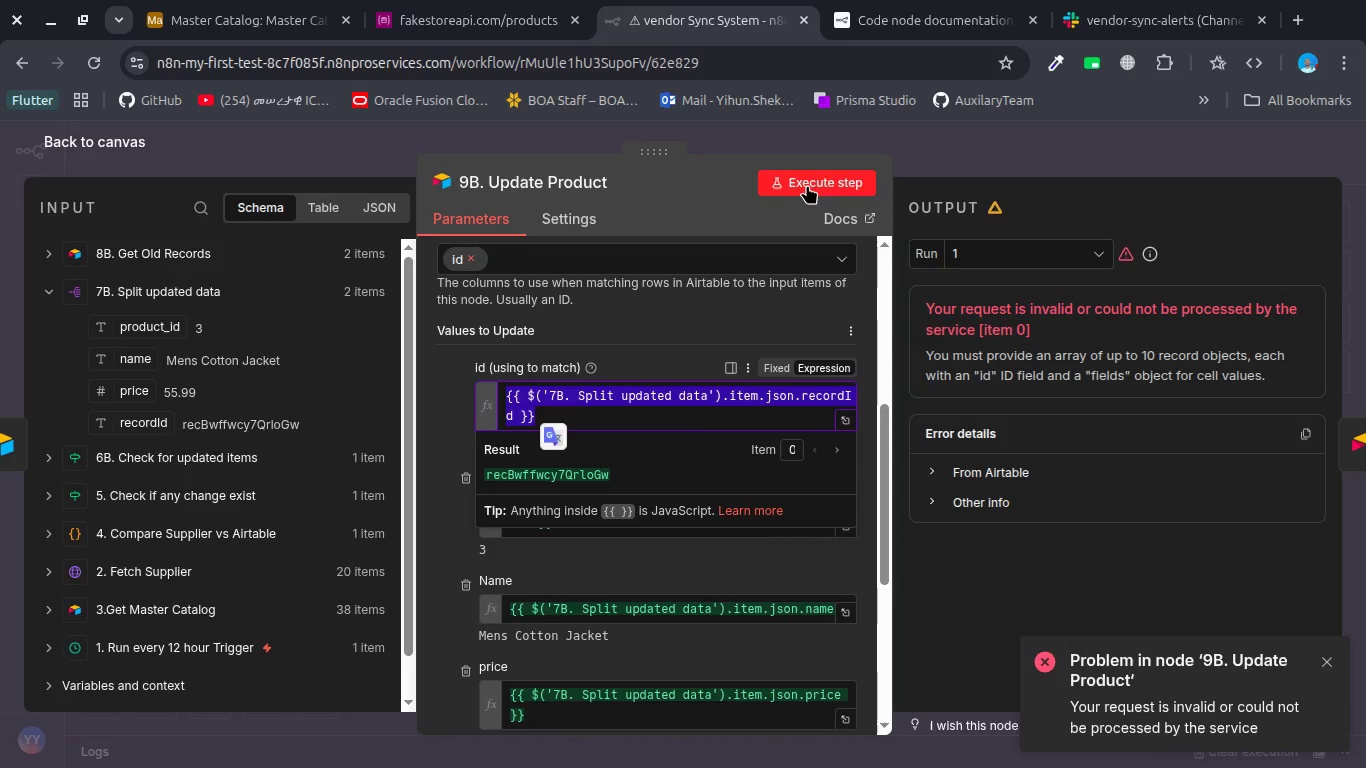 
left_click([820, 184])
 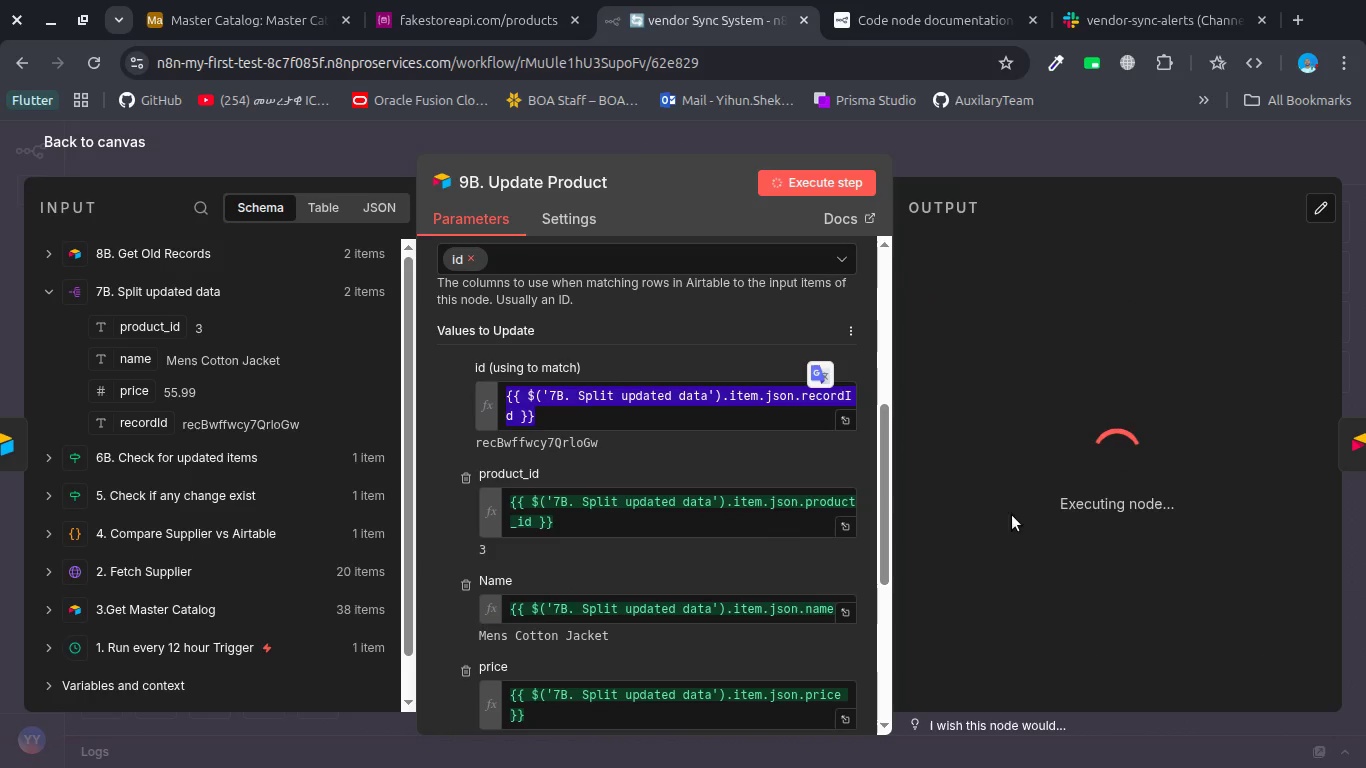 
left_click([826, 463])
 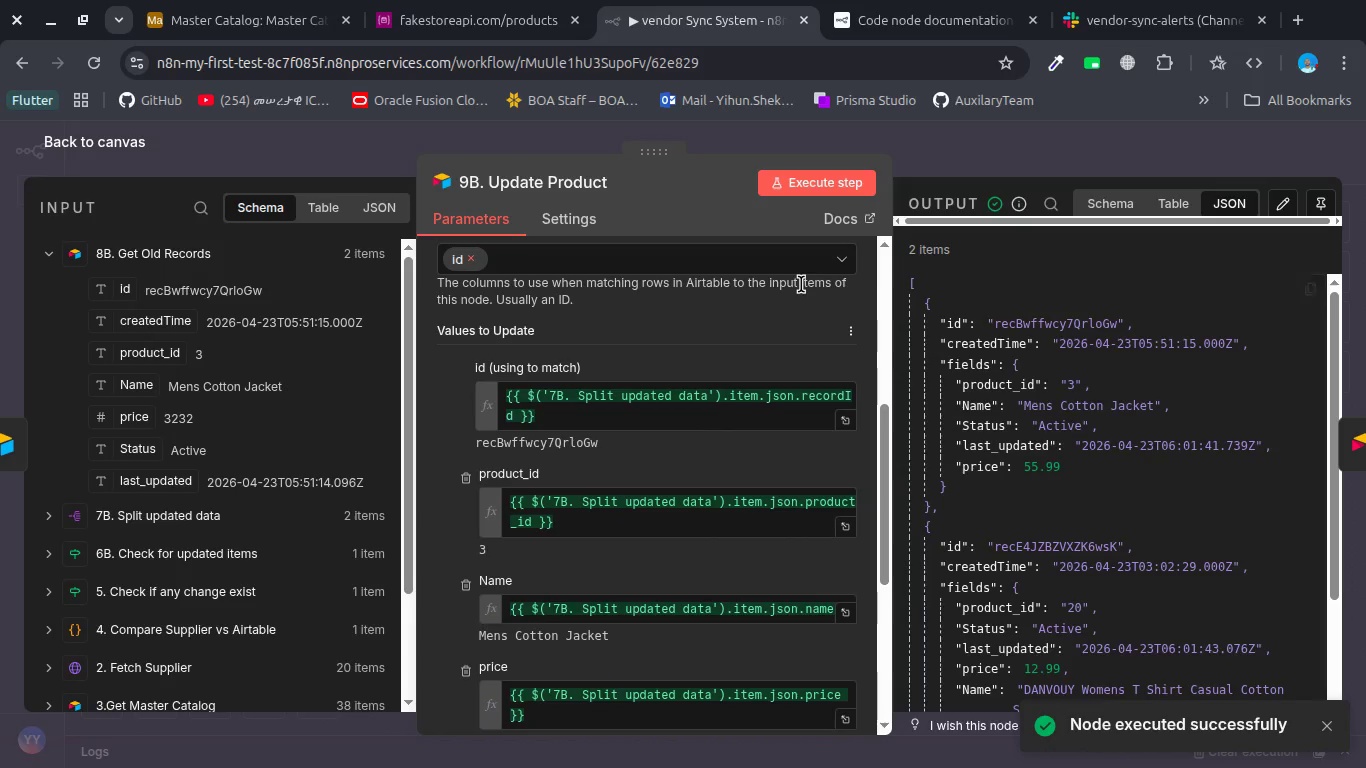 
left_click([731, 143])
 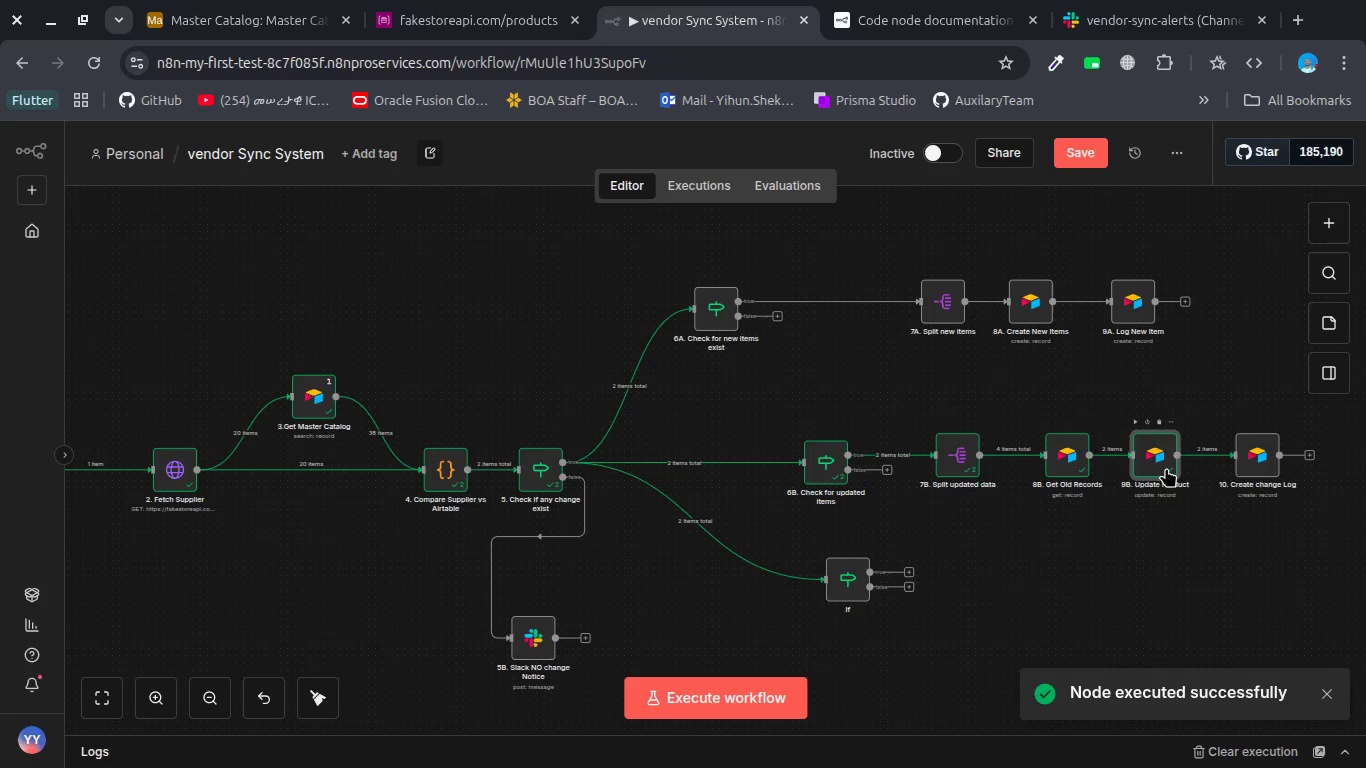 
mouse_move([1220, 443])
 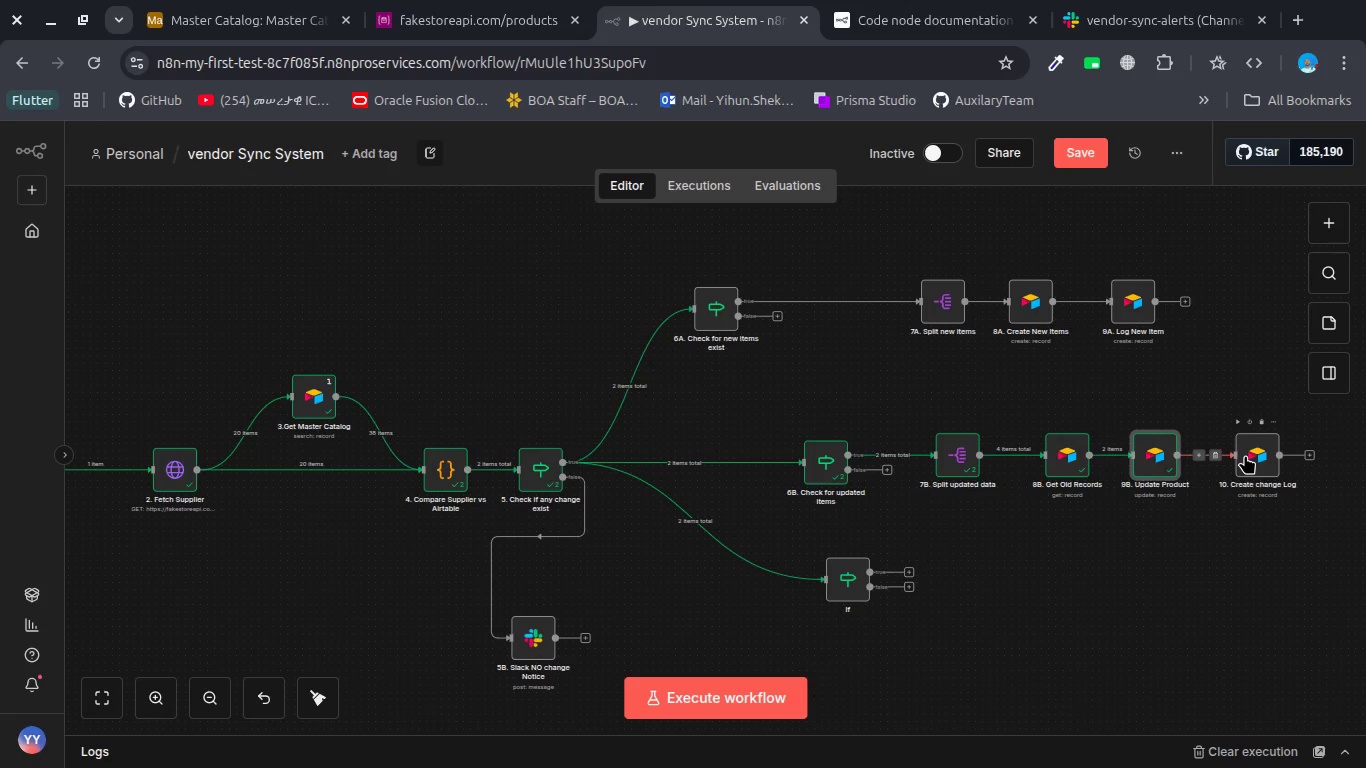 
double_click([1245, 455])
 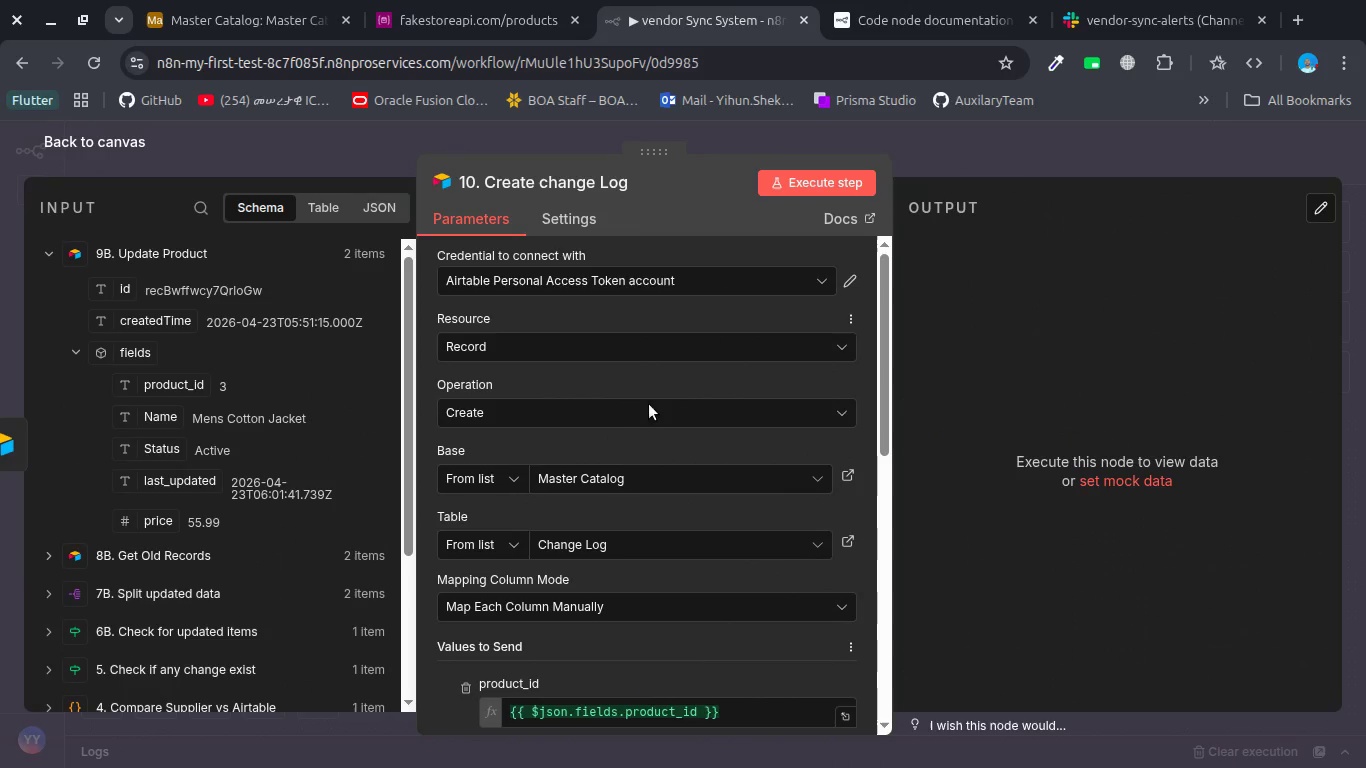 
scroll: coordinate [627, 411], scroll_direction: down, amount: 2.0
 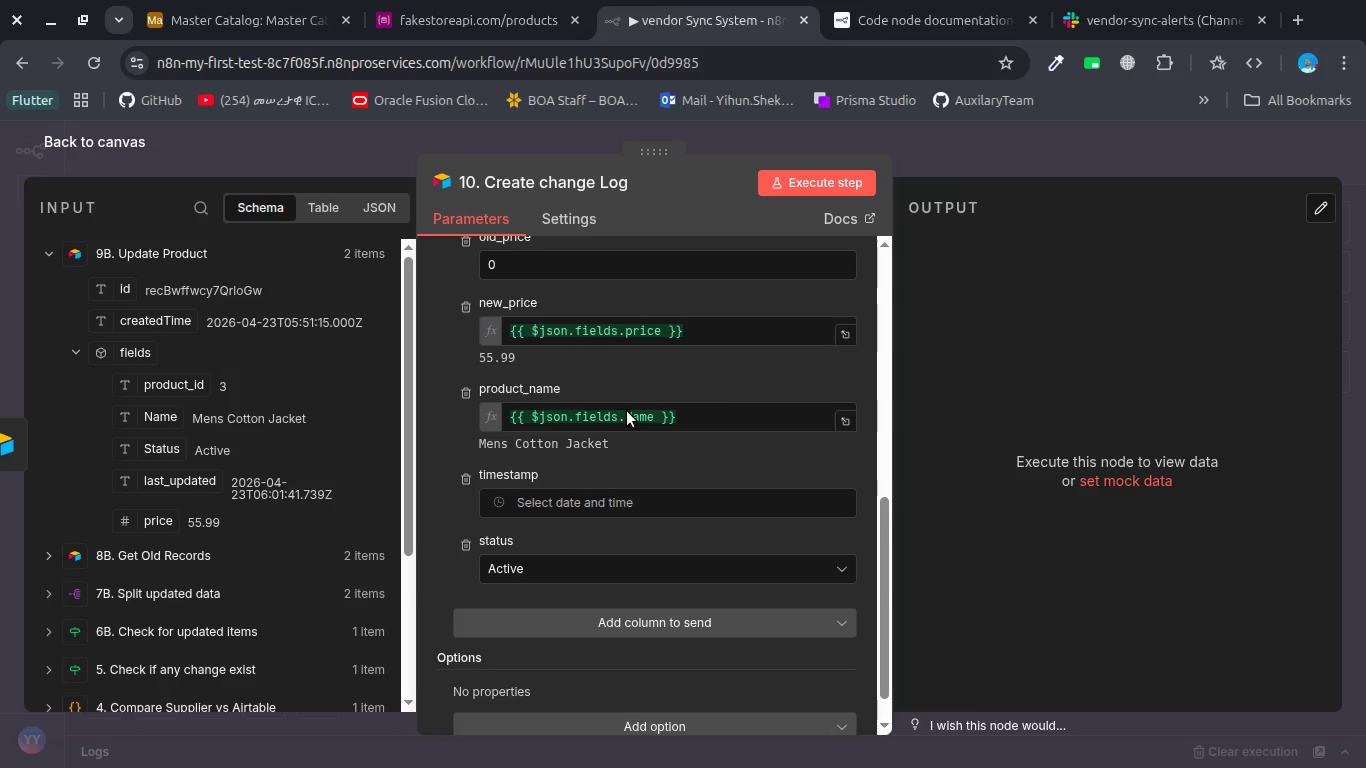 
scroll: coordinate [627, 411], scroll_direction: up, amount: 2.0
 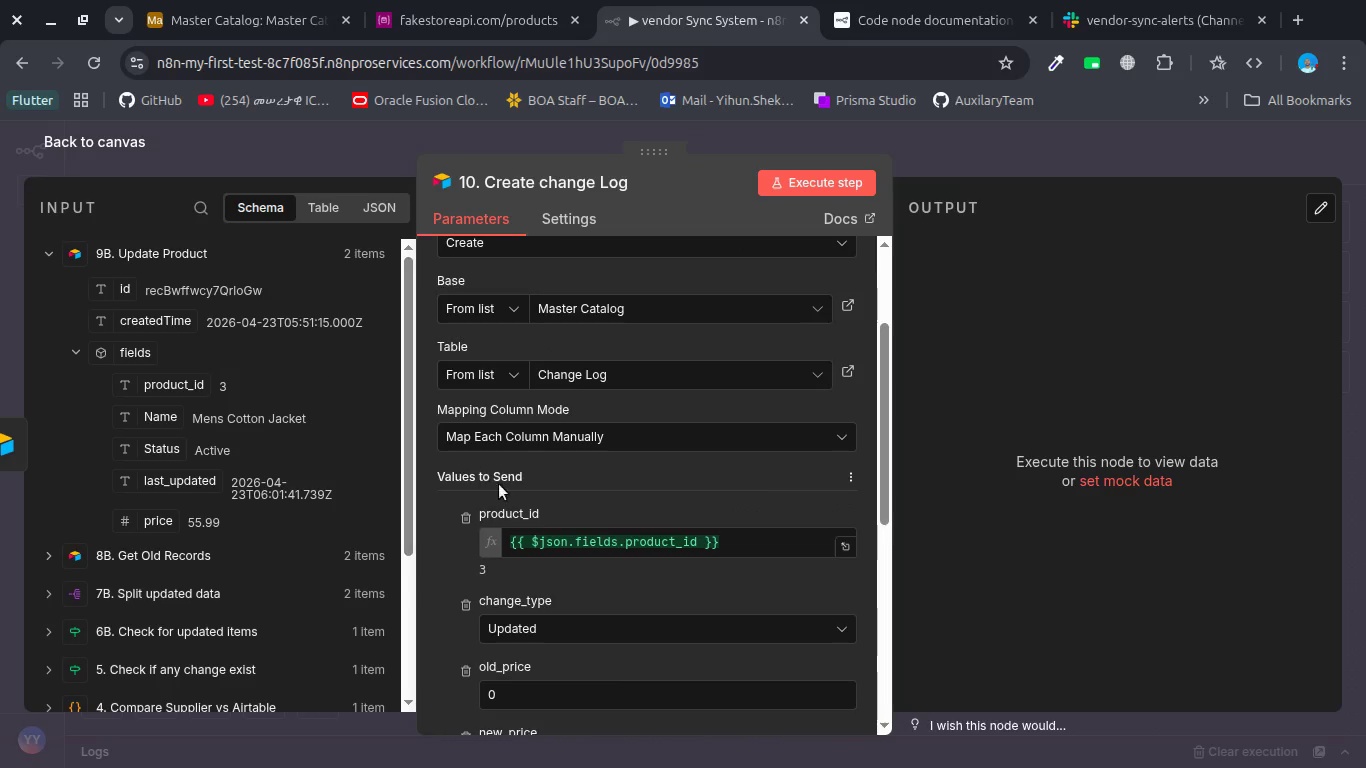 
wait(10.11)
 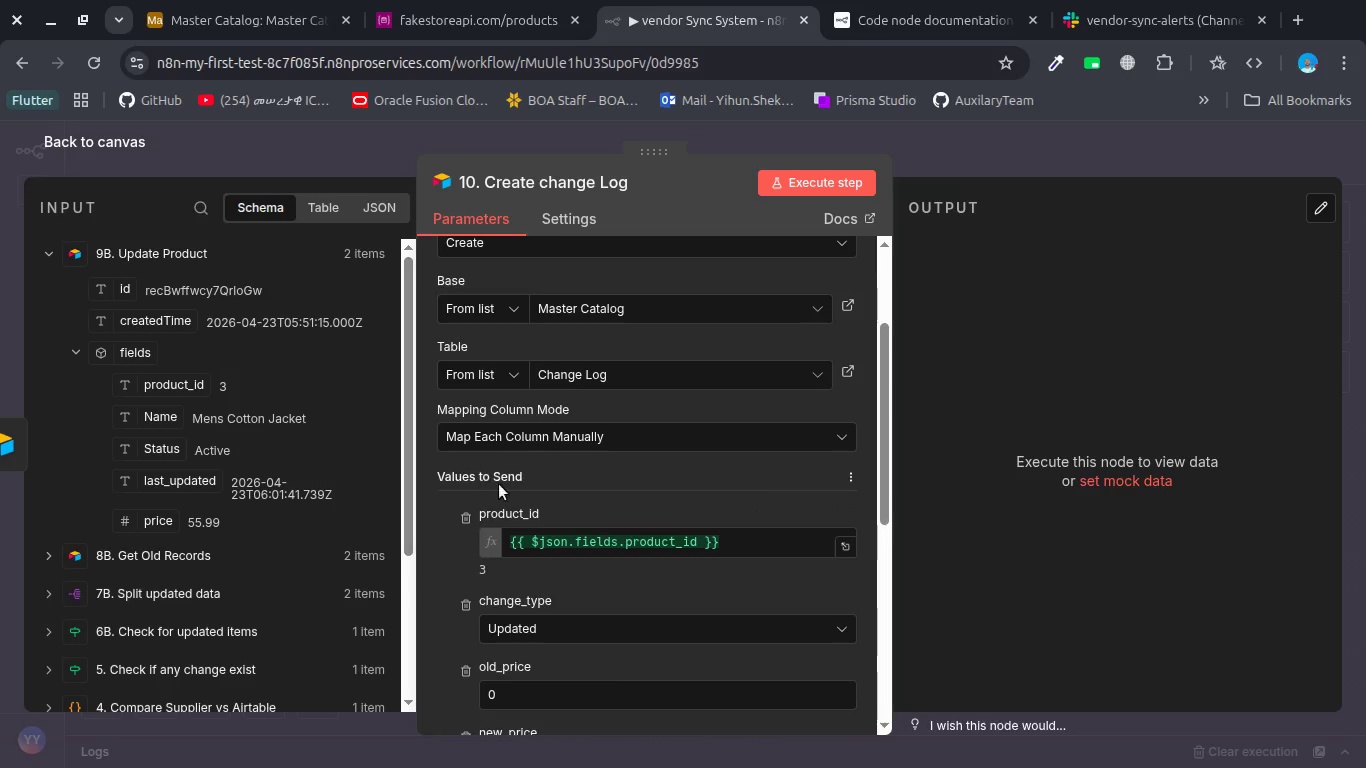 
left_click([158, 553])
 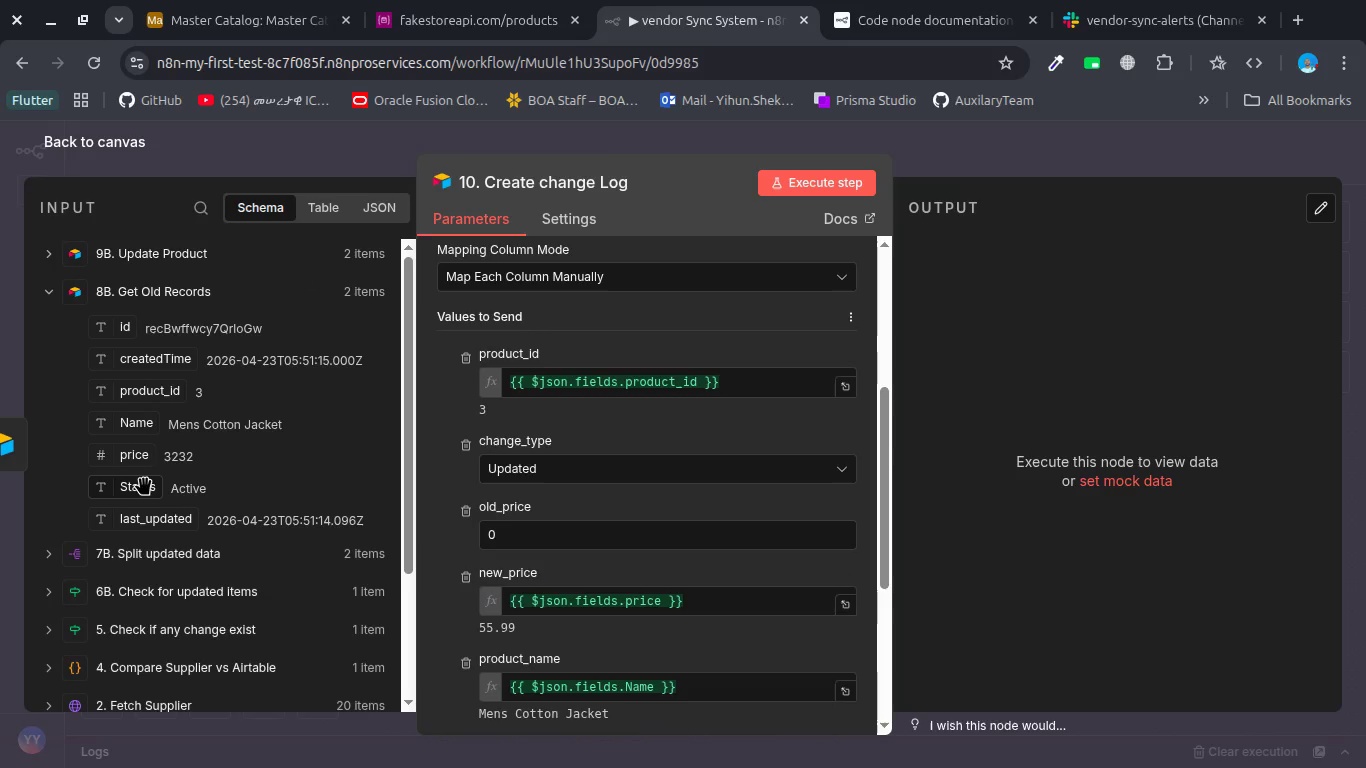 
left_click_drag(start_coordinate=[139, 453], to_coordinate=[520, 543])
 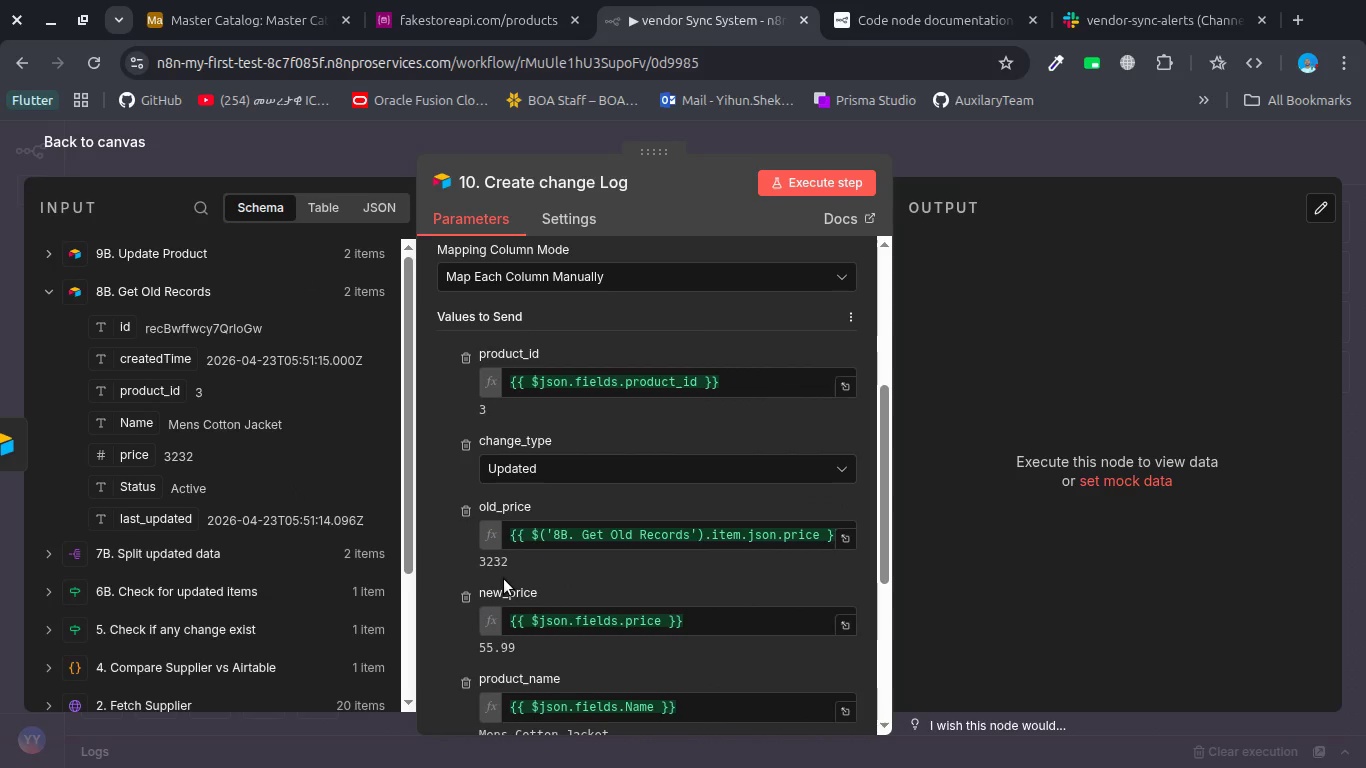 
scroll: coordinate [504, 579], scroll_direction: down, amount: 1.0
 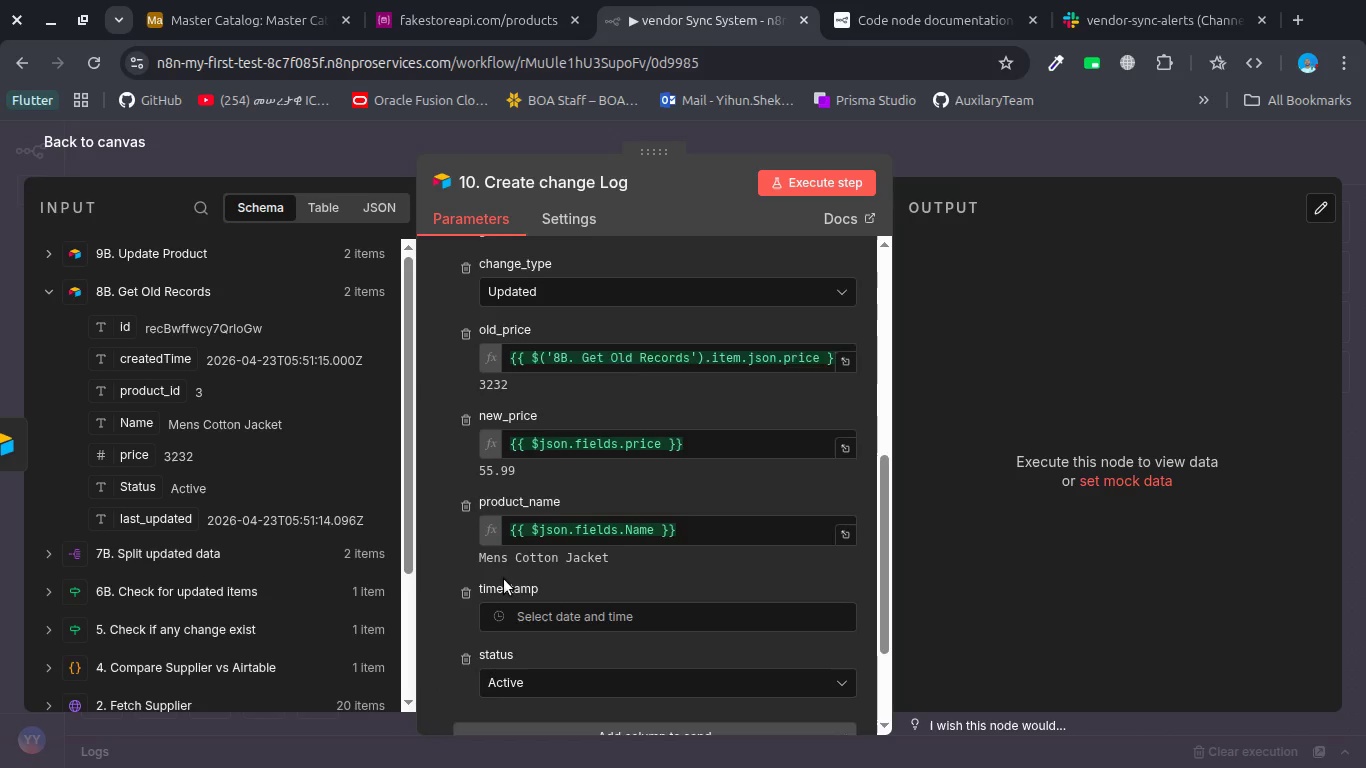 
scroll: coordinate [504, 579], scroll_direction: up, amount: 1.0
 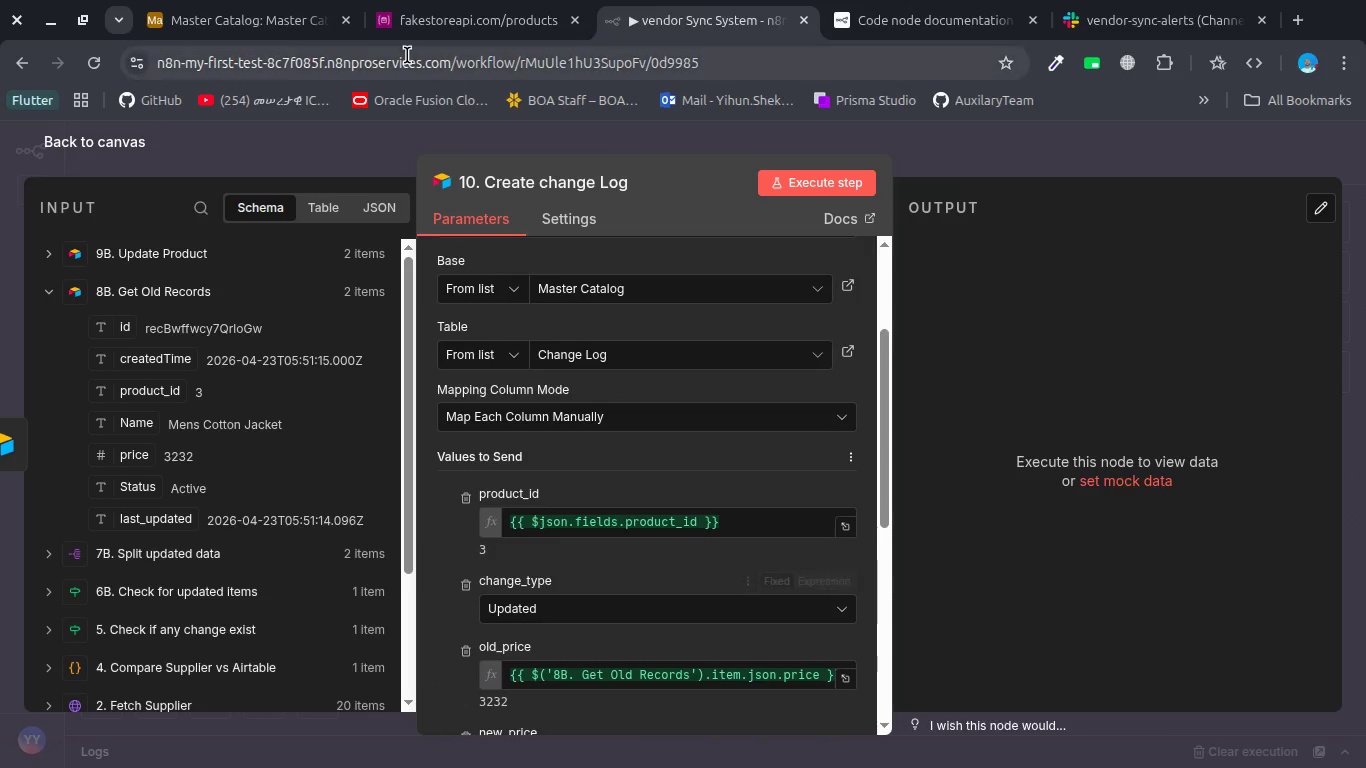 
left_click([204, 22])
 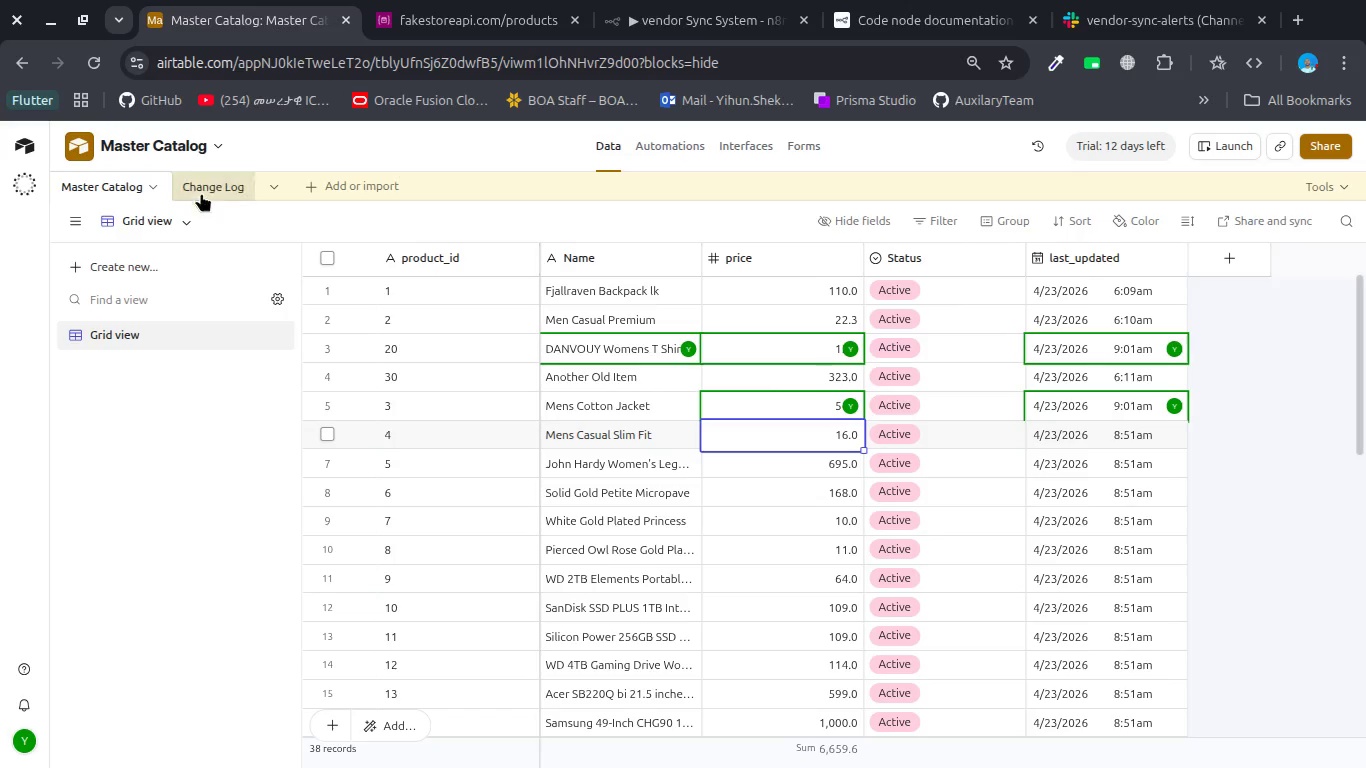 
left_click([201, 198])
 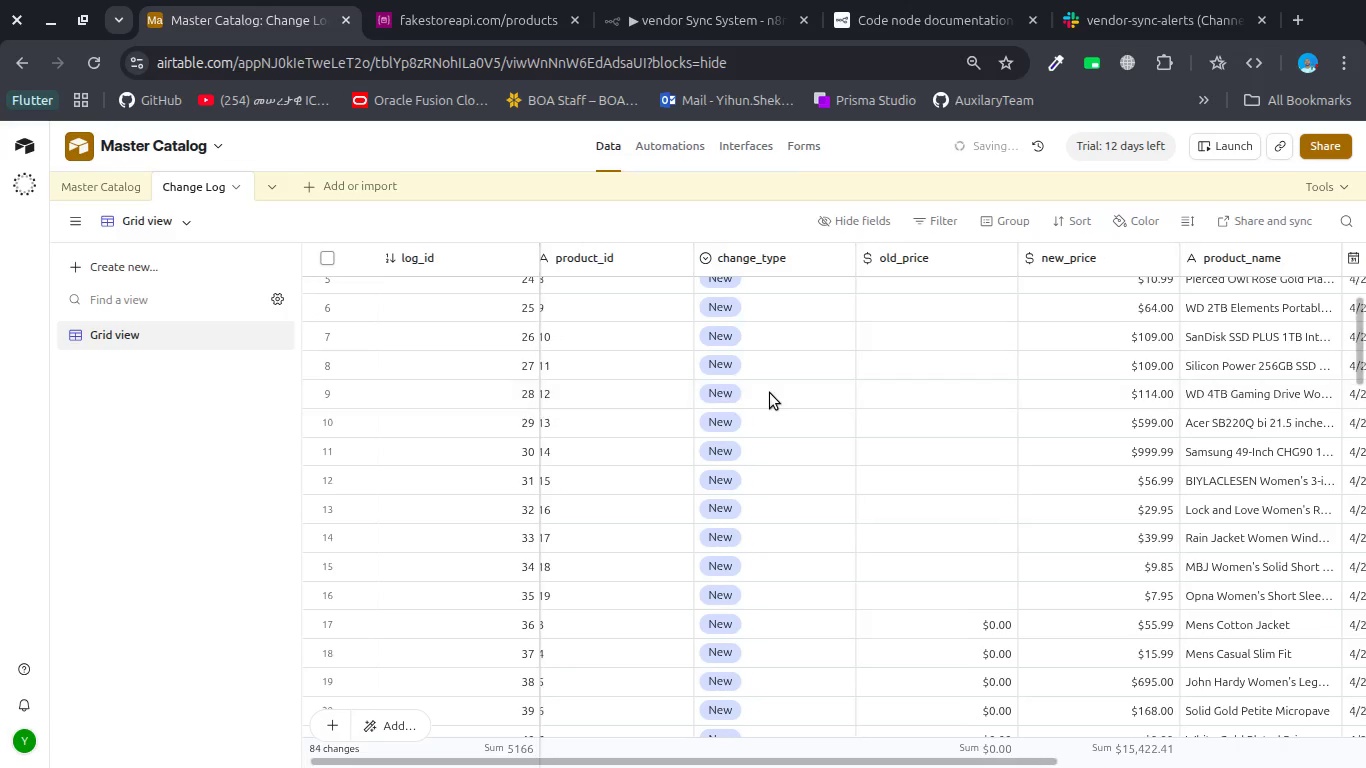 
scroll: coordinate [770, 393], scroll_direction: down, amount: 1.0
 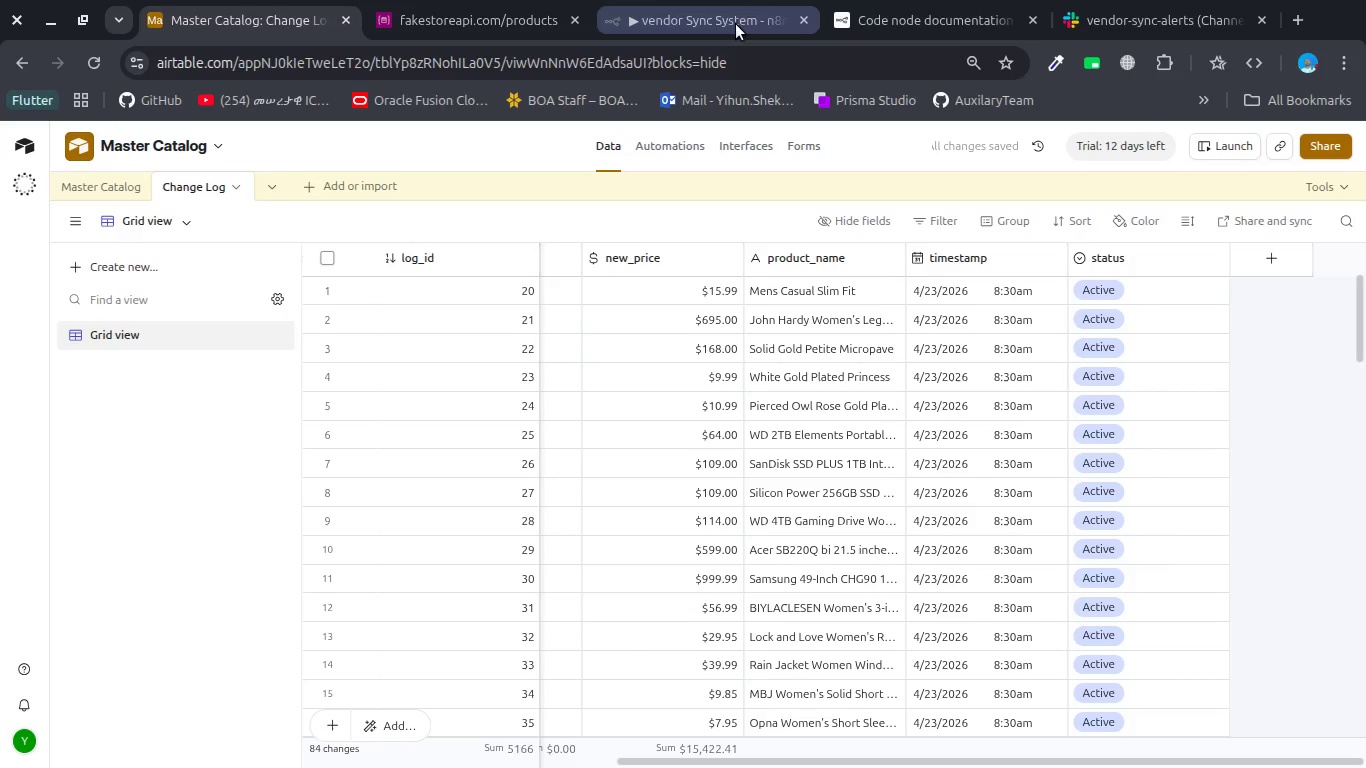 
left_click([733, 0])
 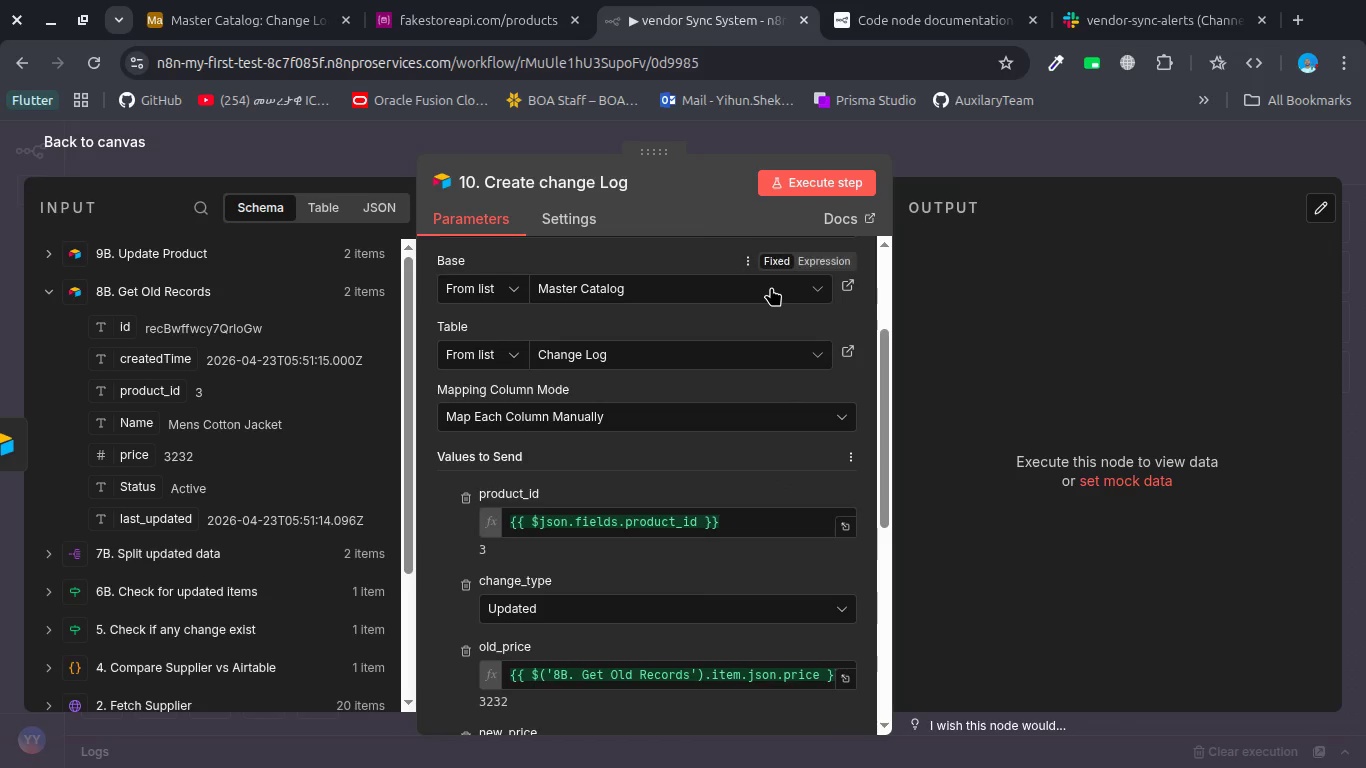 
scroll: coordinate [771, 287], scroll_direction: down, amount: 2.0
 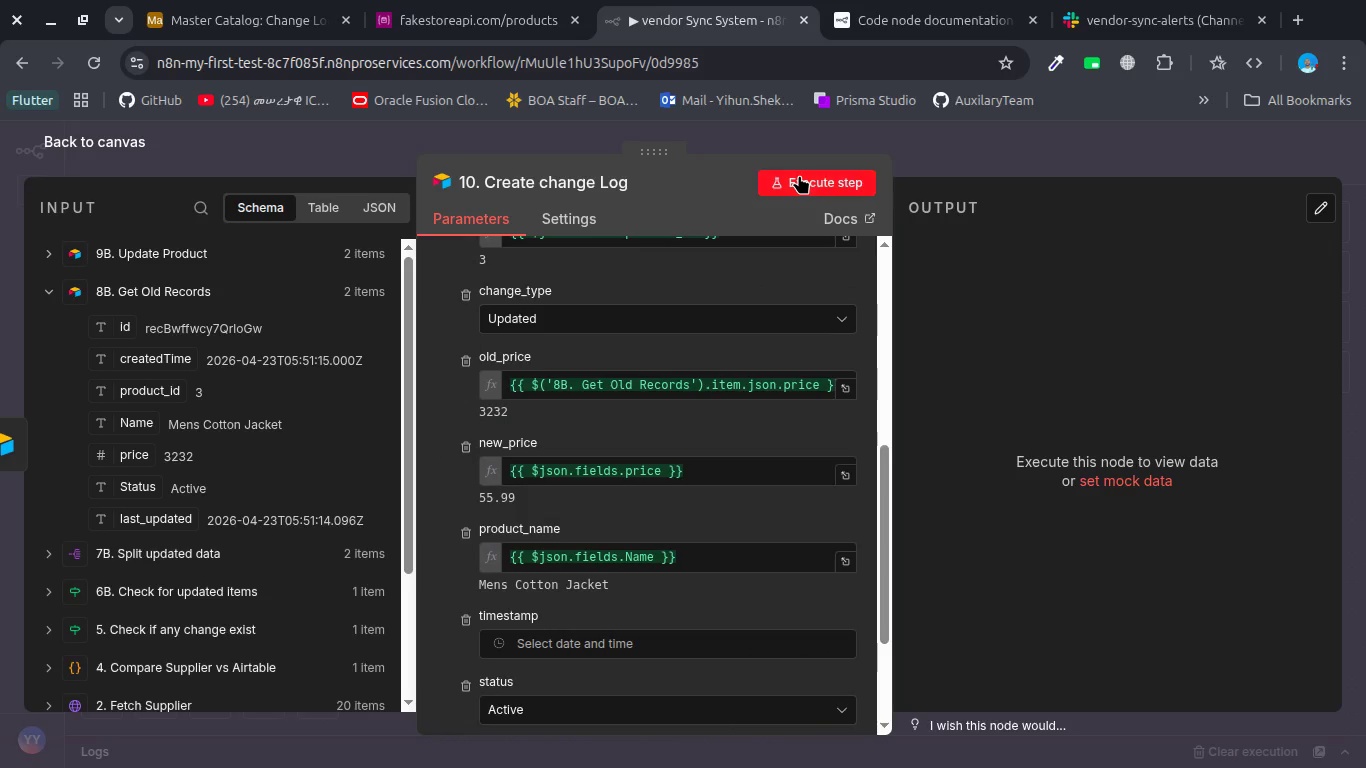 
left_click([799, 175])
 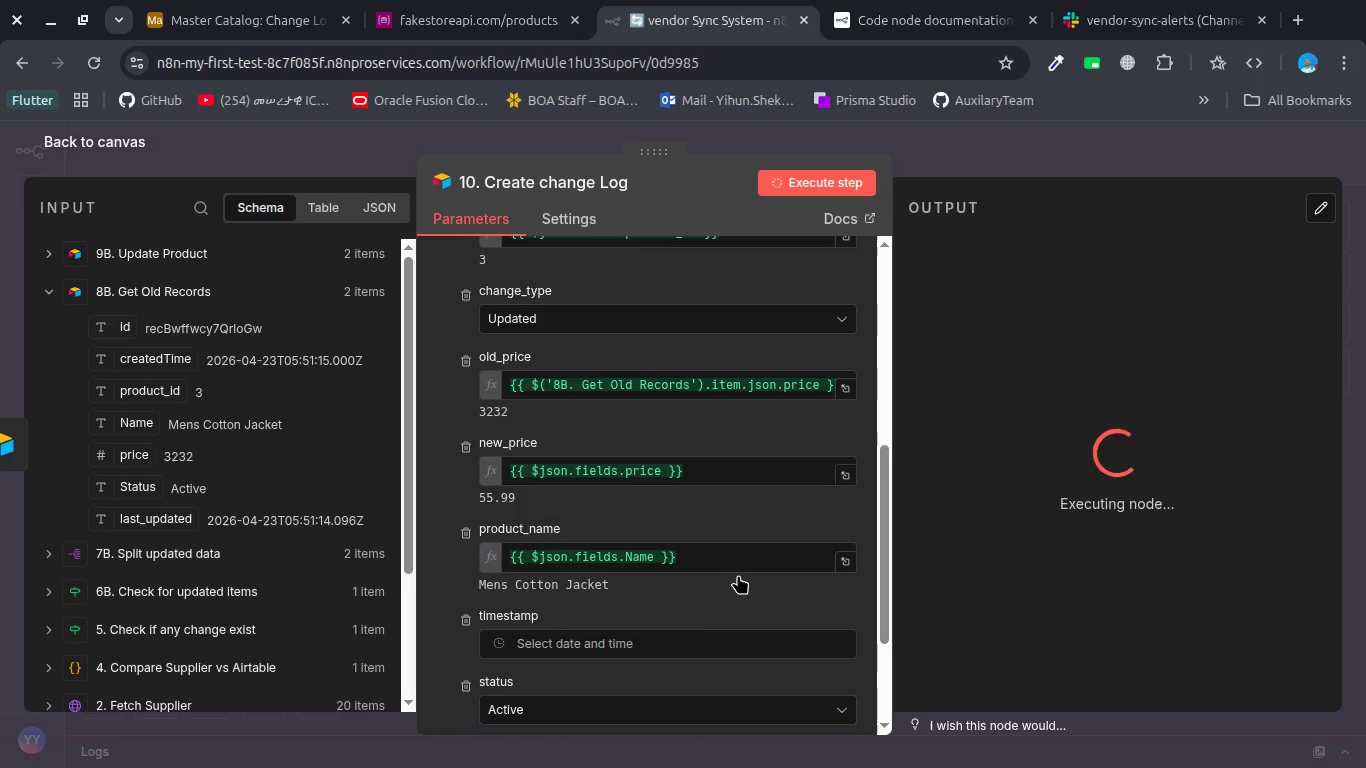 
left_click([690, 638])
 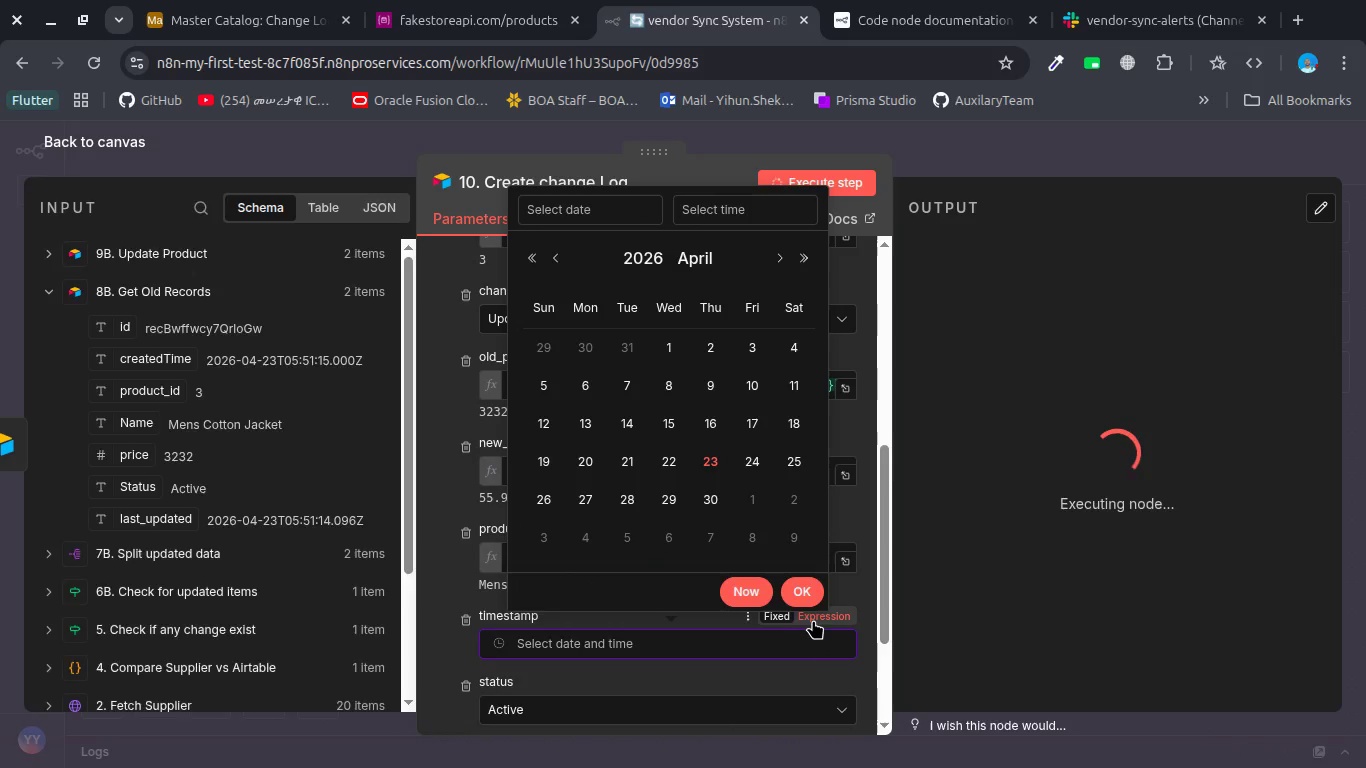 
left_click([816, 620])
 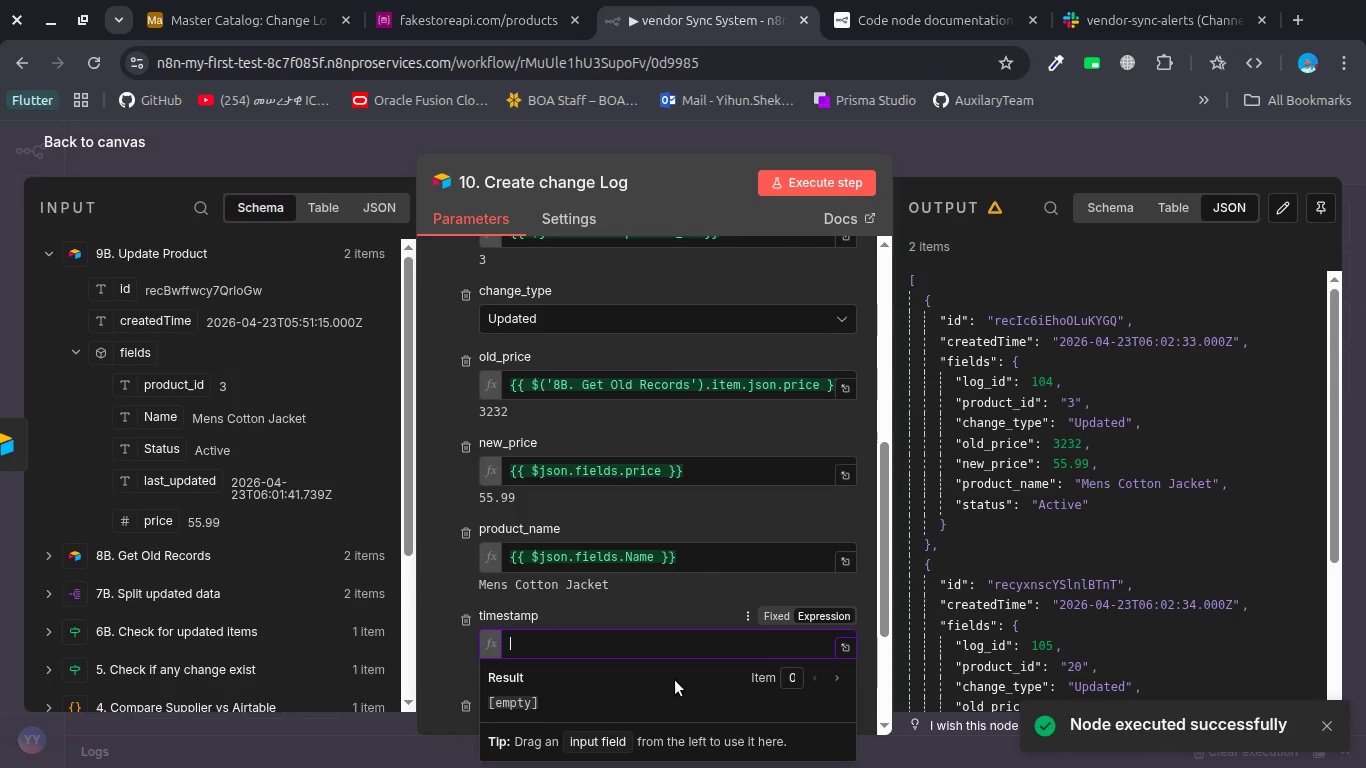 
key(Shift+BracketLeft)
 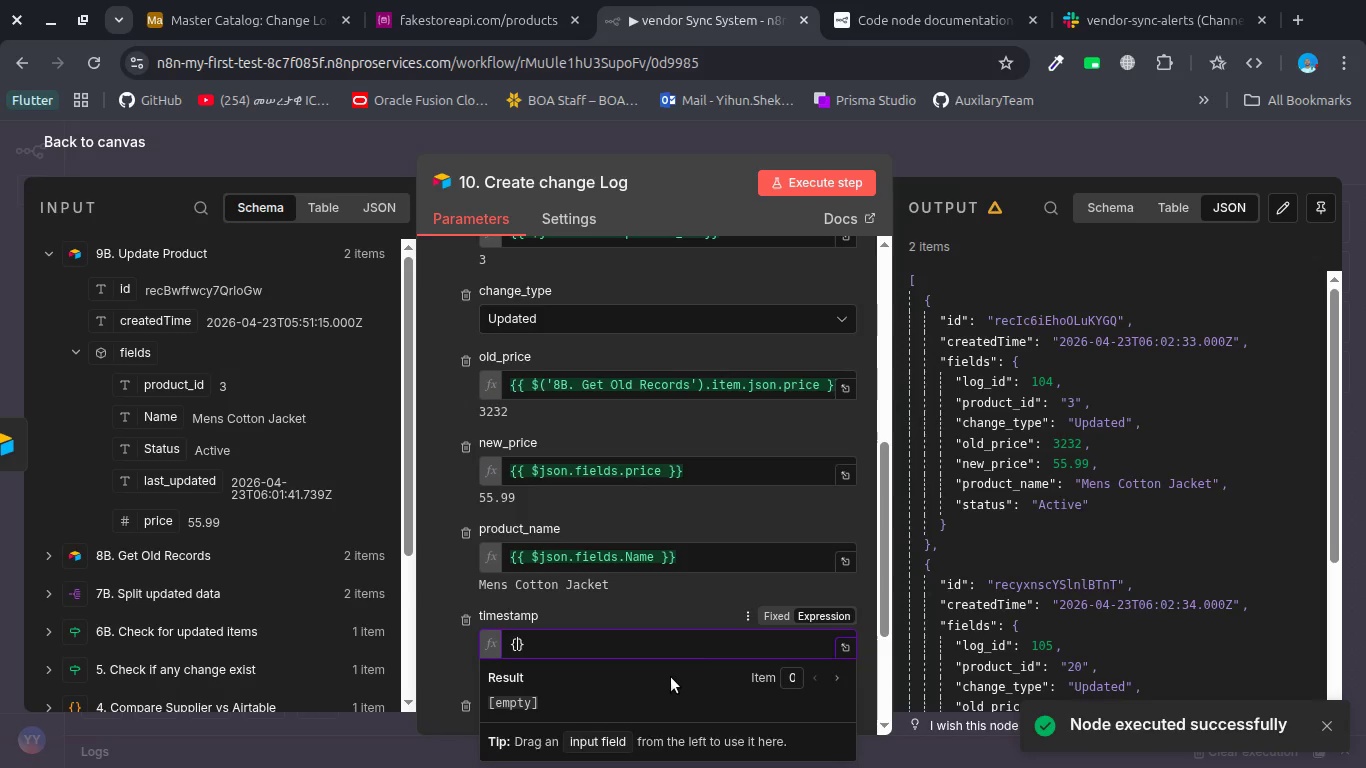 
key(Shift+BracketLeft)
 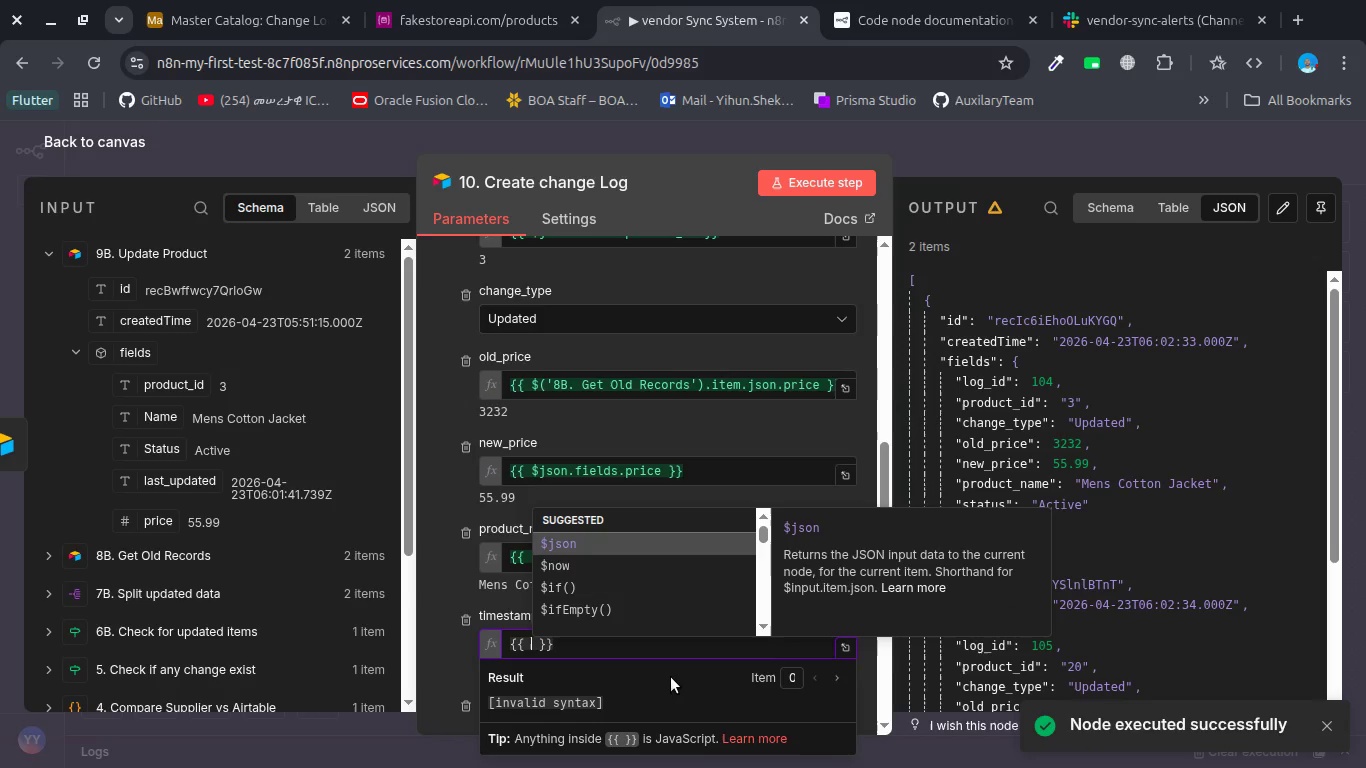 
key(ArrowDown)
 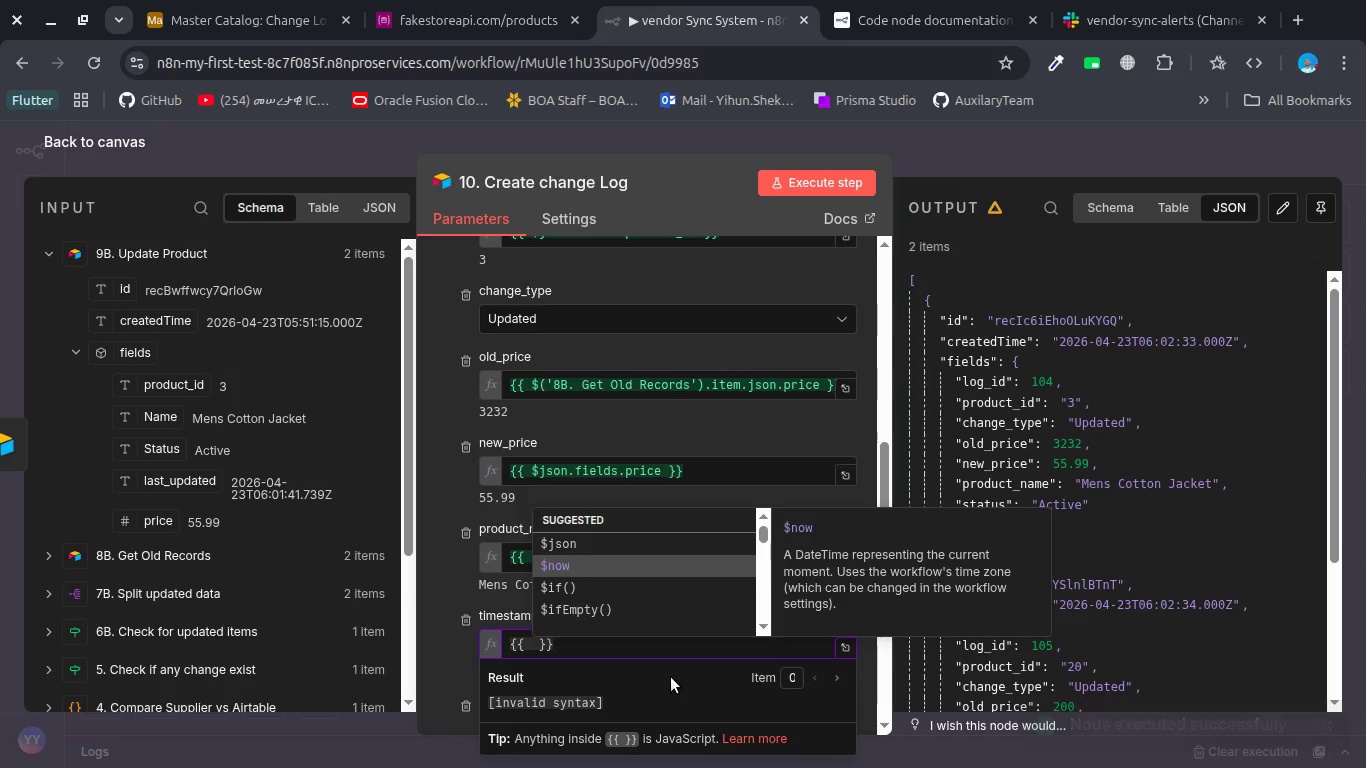 
key(Enter)
 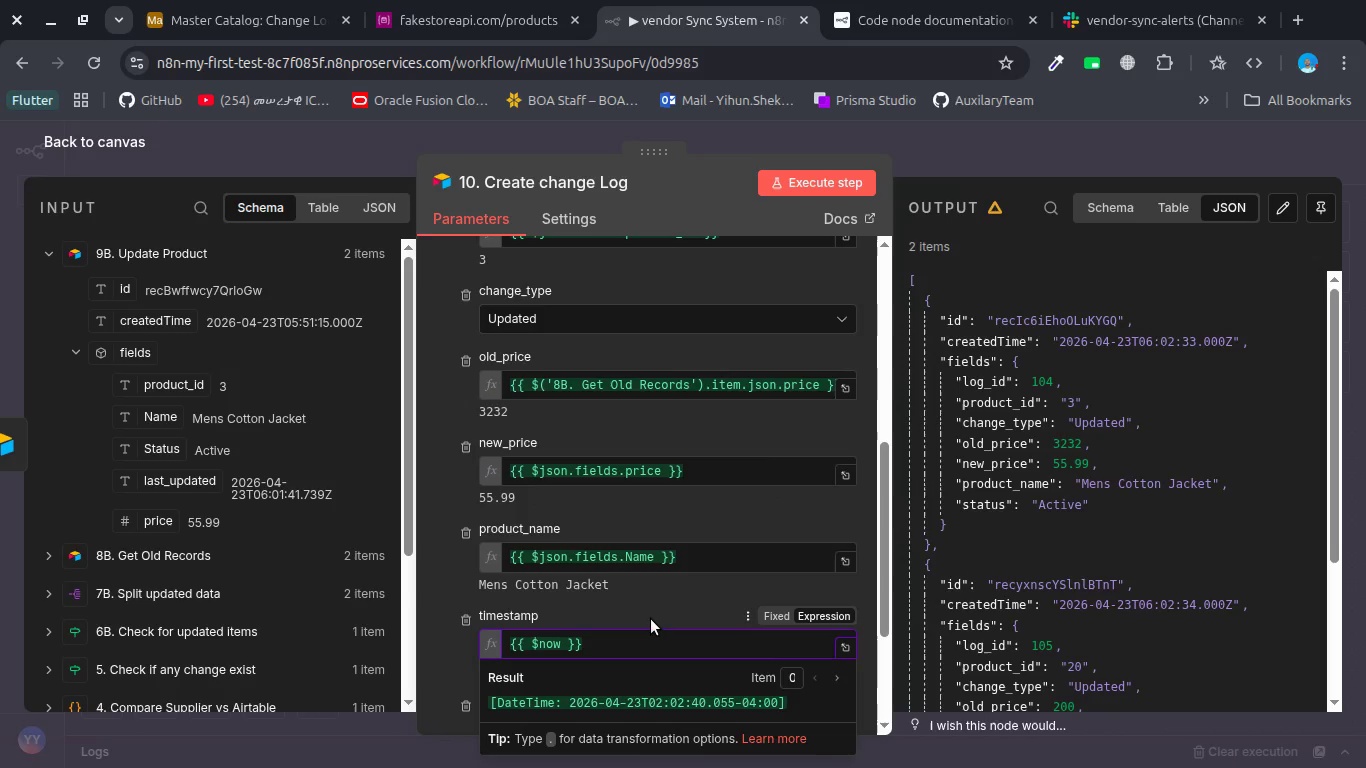 
left_click([651, 618])
 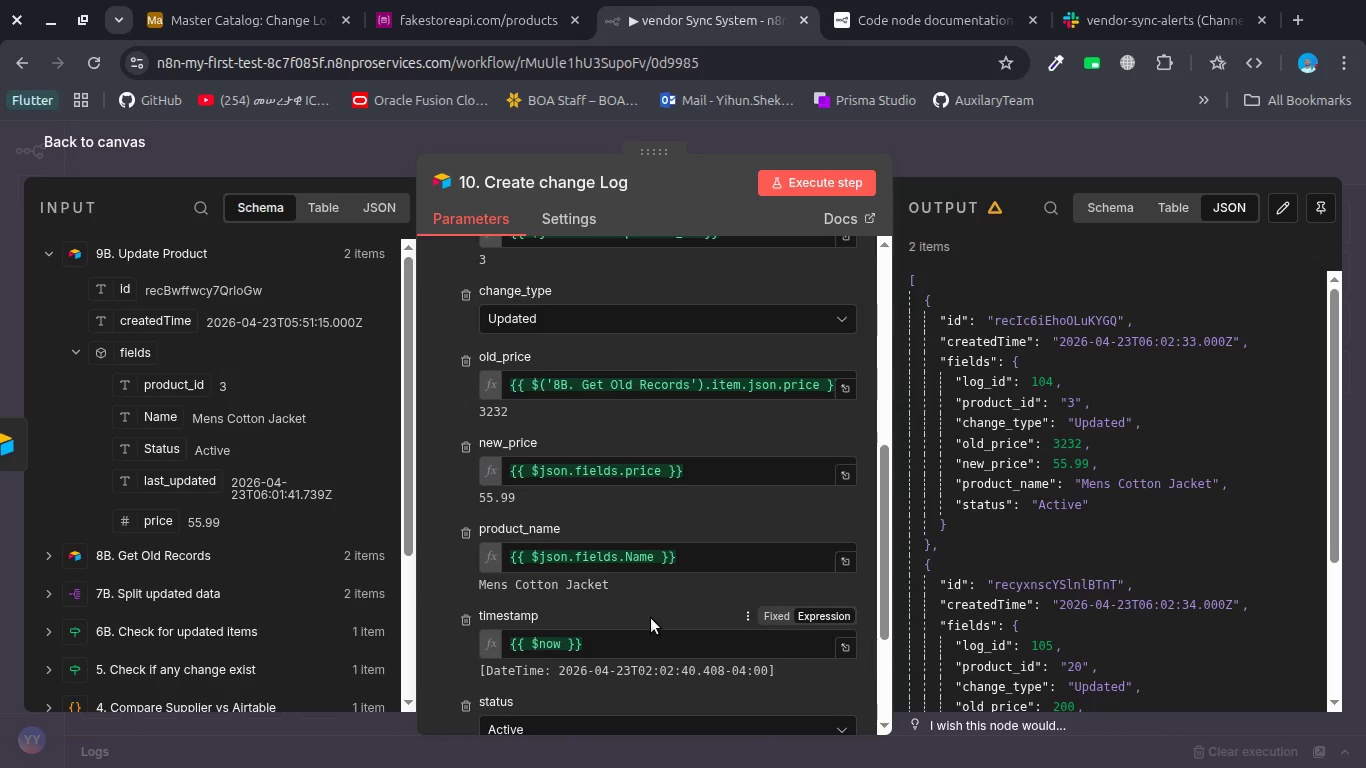 
scroll: coordinate [651, 618], scroll_direction: down, amount: 2.0
 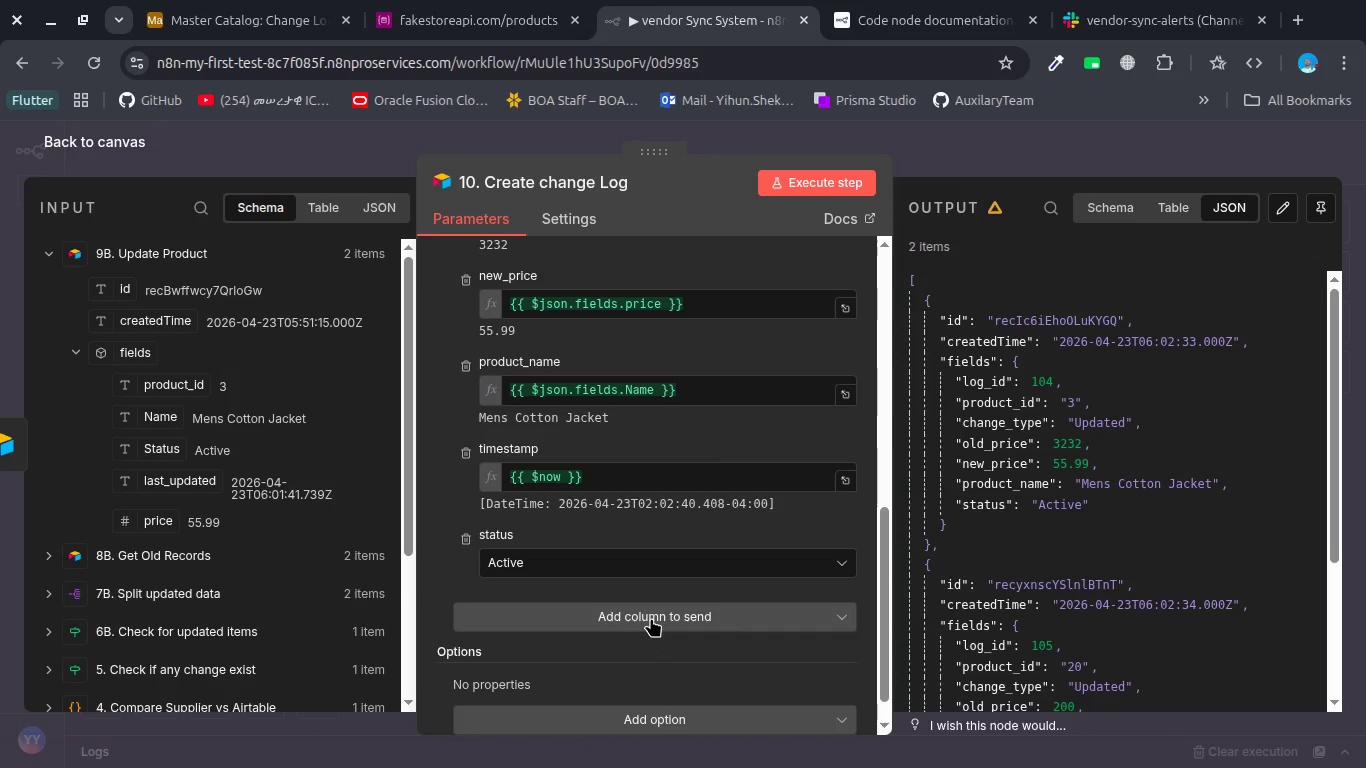 
wait(6.13)
 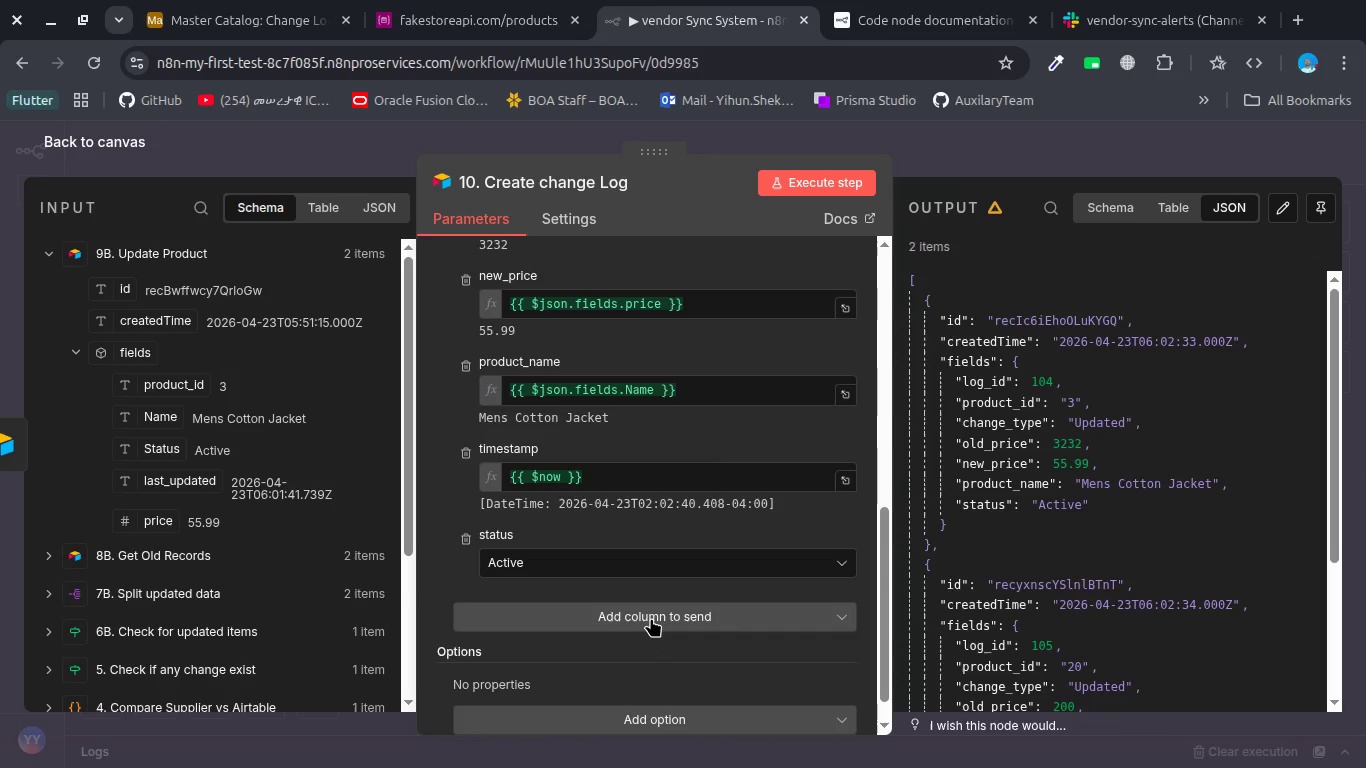 
left_click([809, 175])
 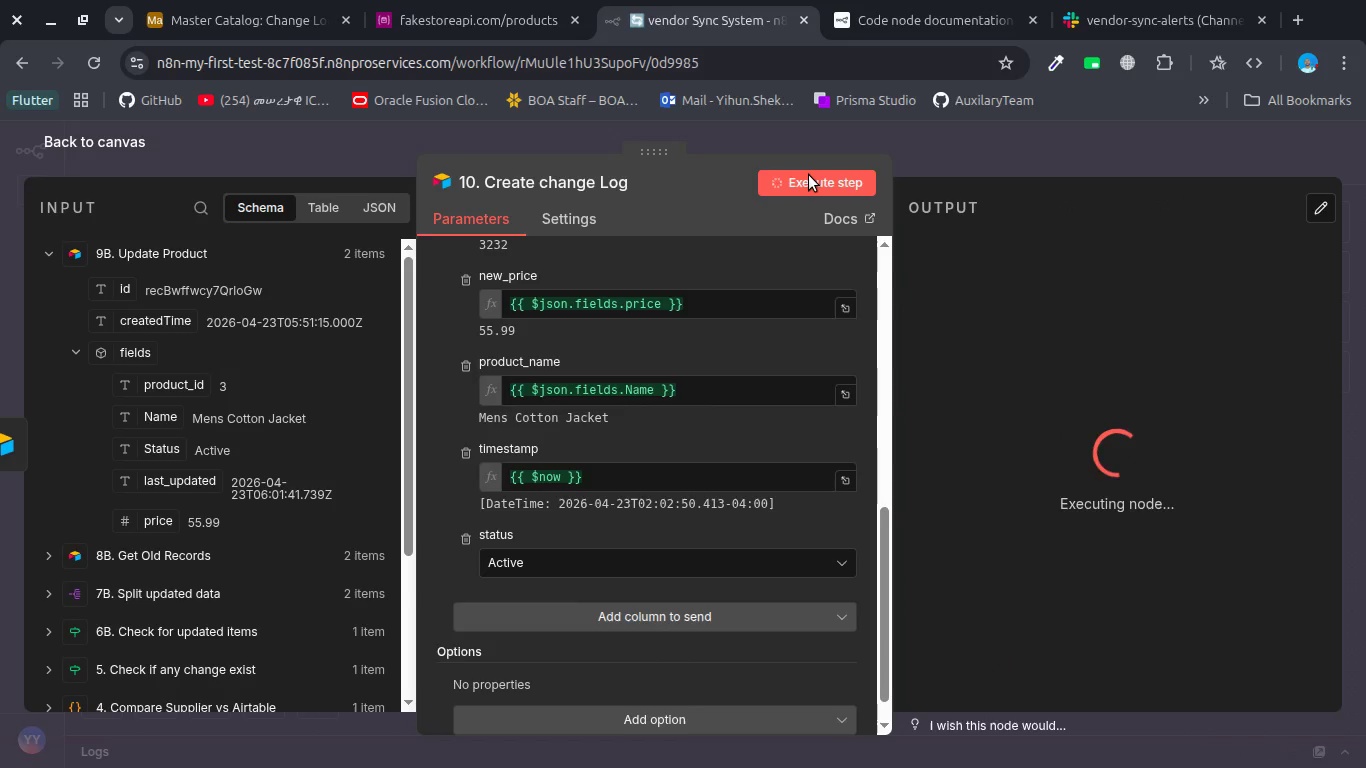 
wait(8.05)
 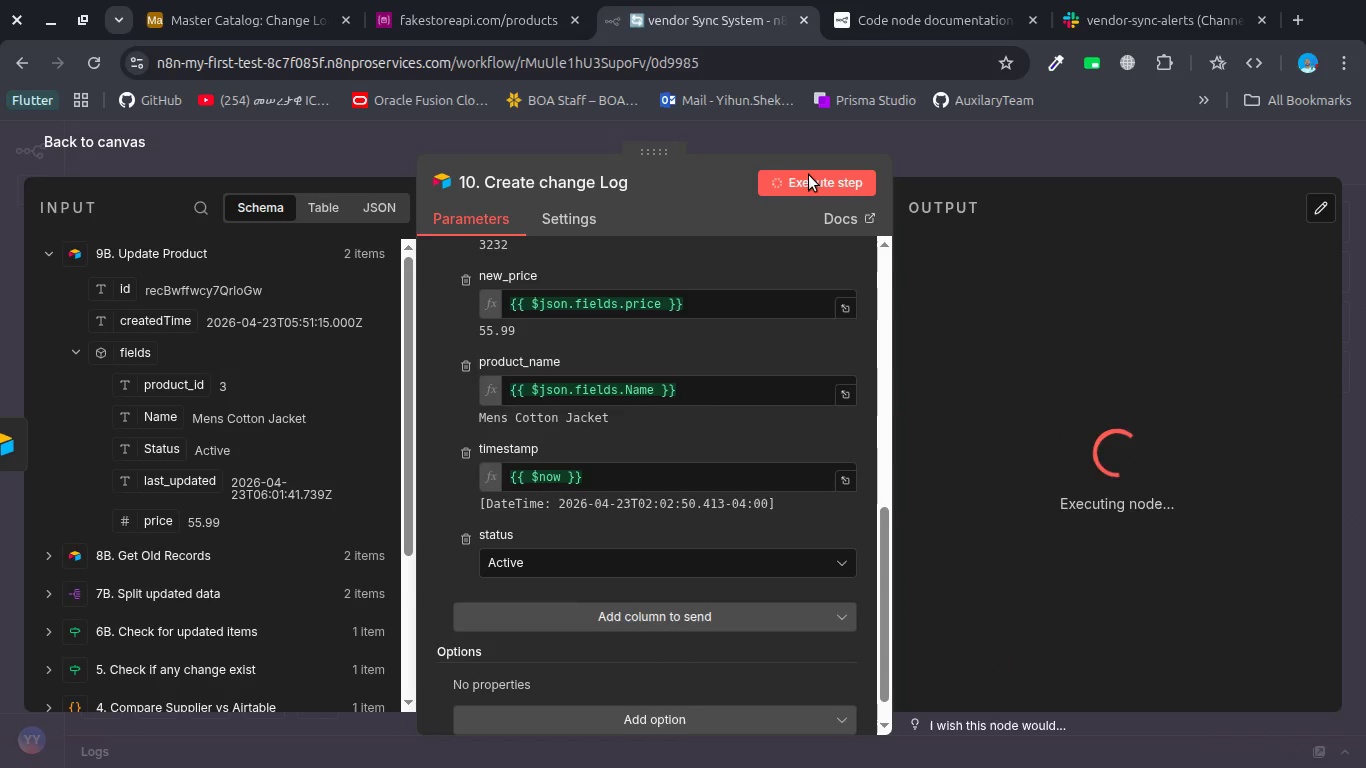 
left_click([235, 0])
 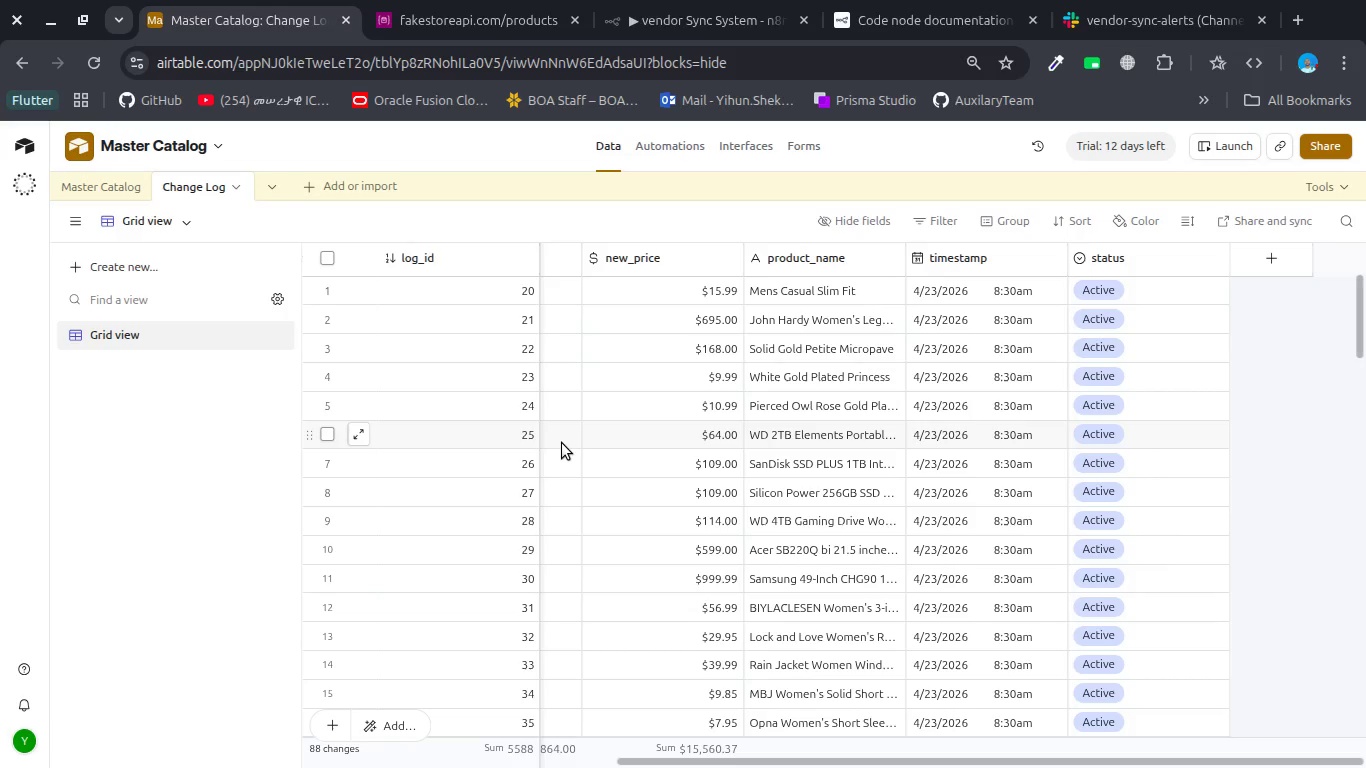 
scroll: coordinate [562, 443], scroll_direction: down, amount: 11.0
 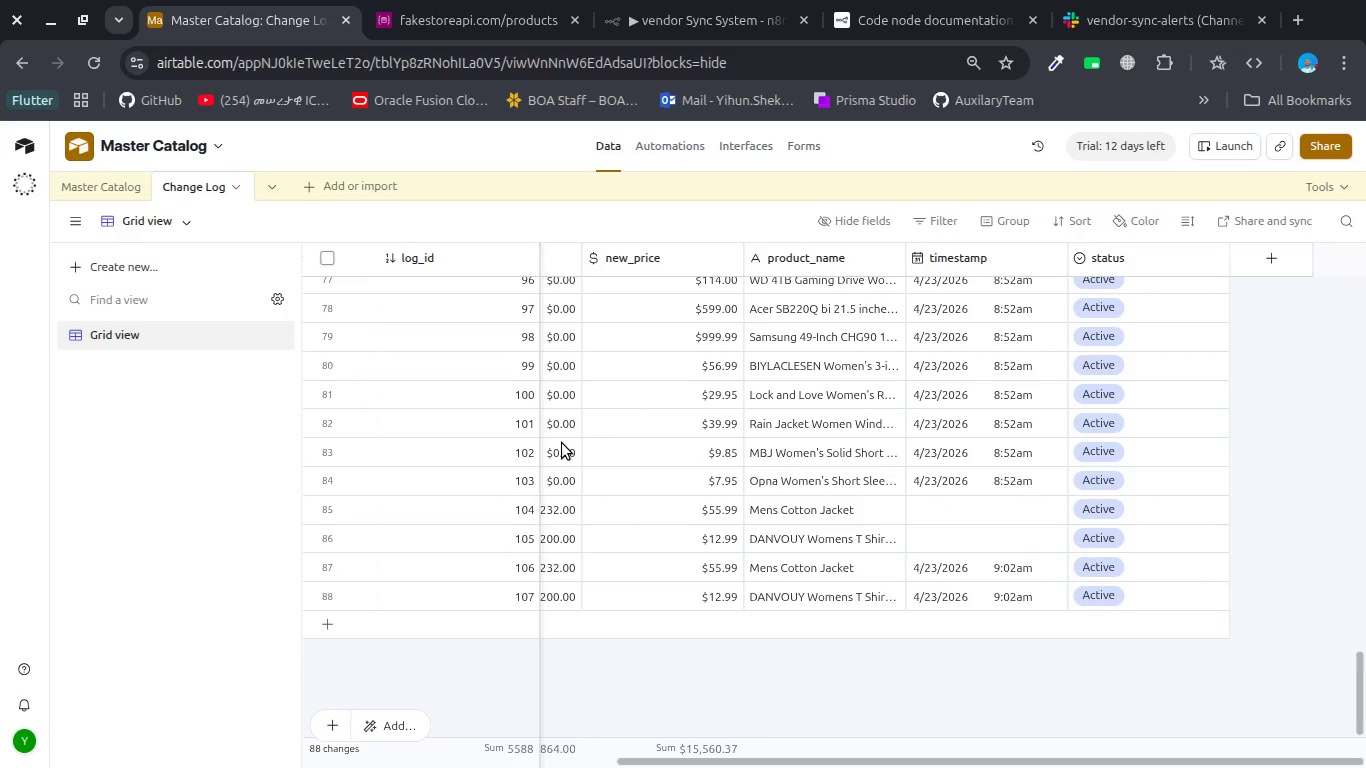 
scroll: coordinate [562, 443], scroll_direction: up, amount: 19.0
 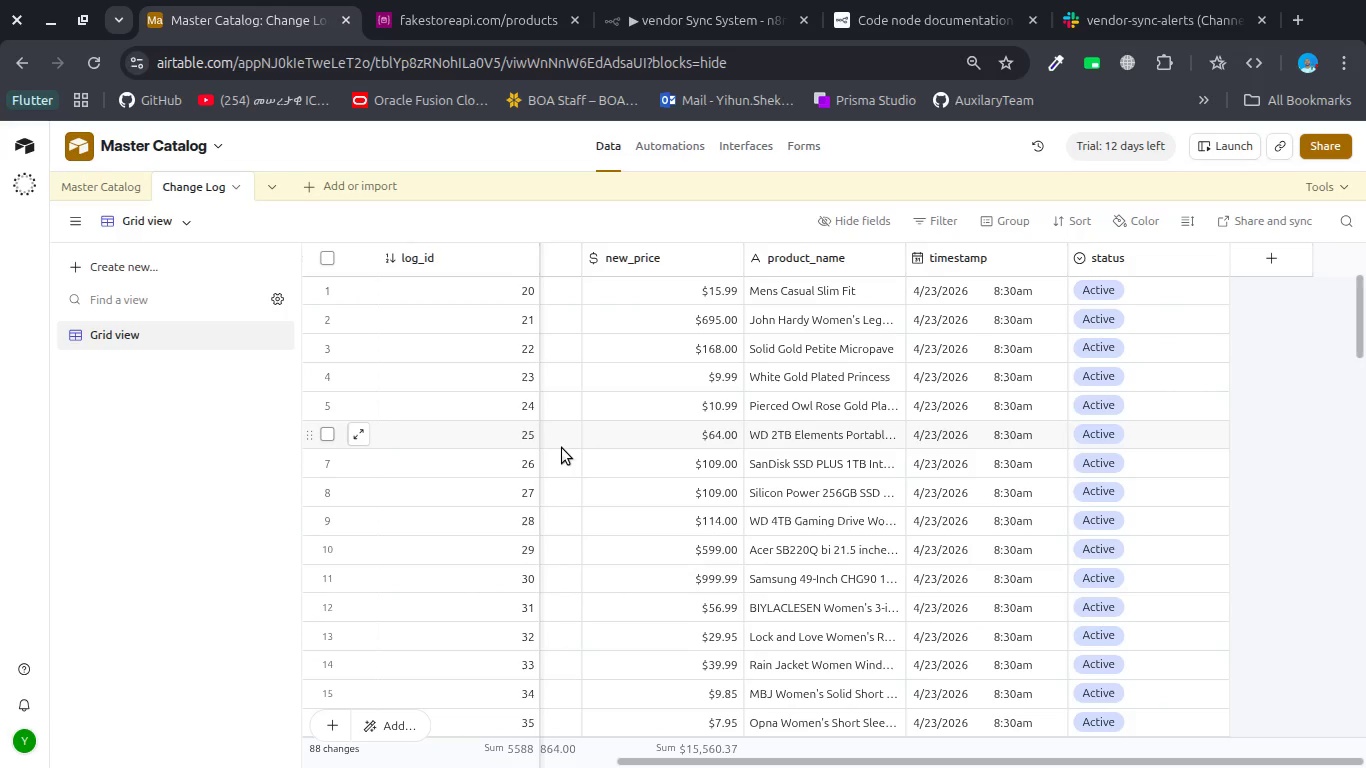 
scroll: coordinate [562, 448], scroll_direction: down, amount: 4.0
 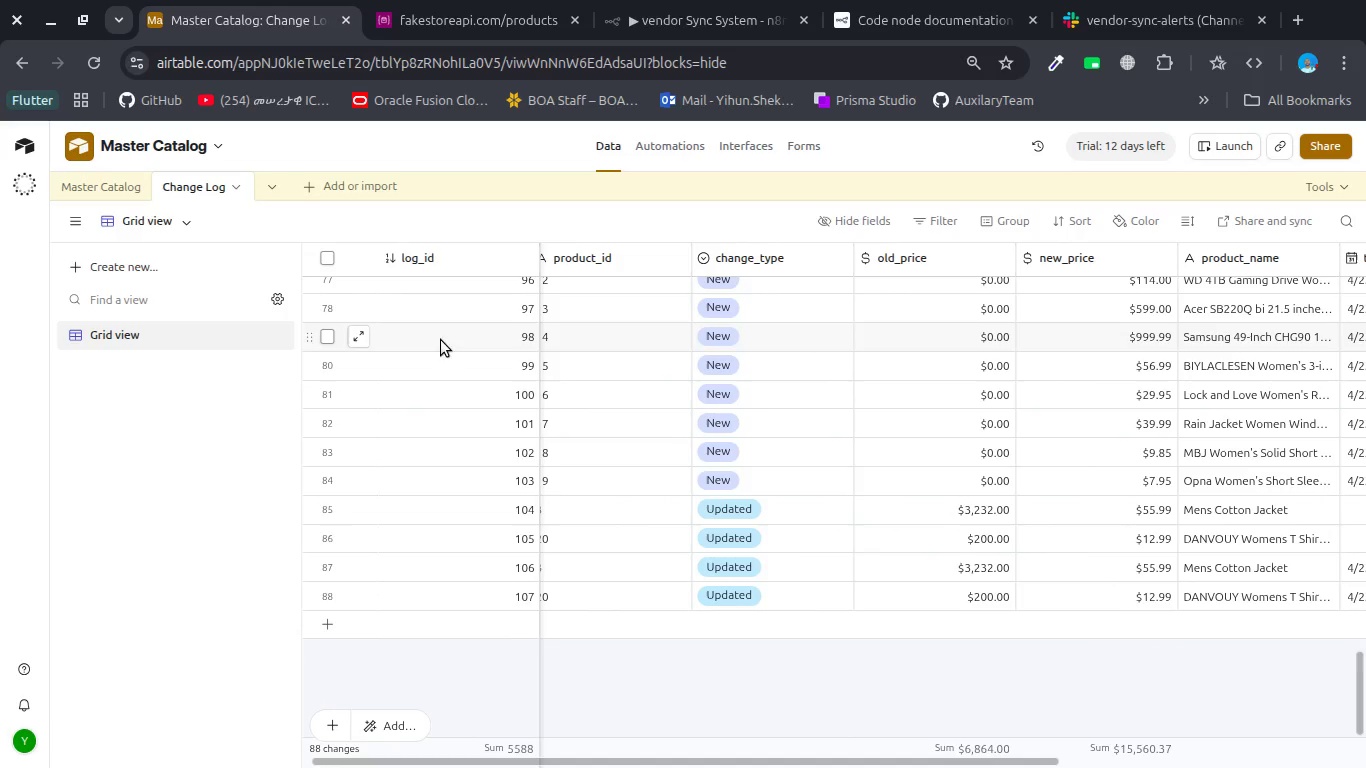 
left_click([444, 12])
 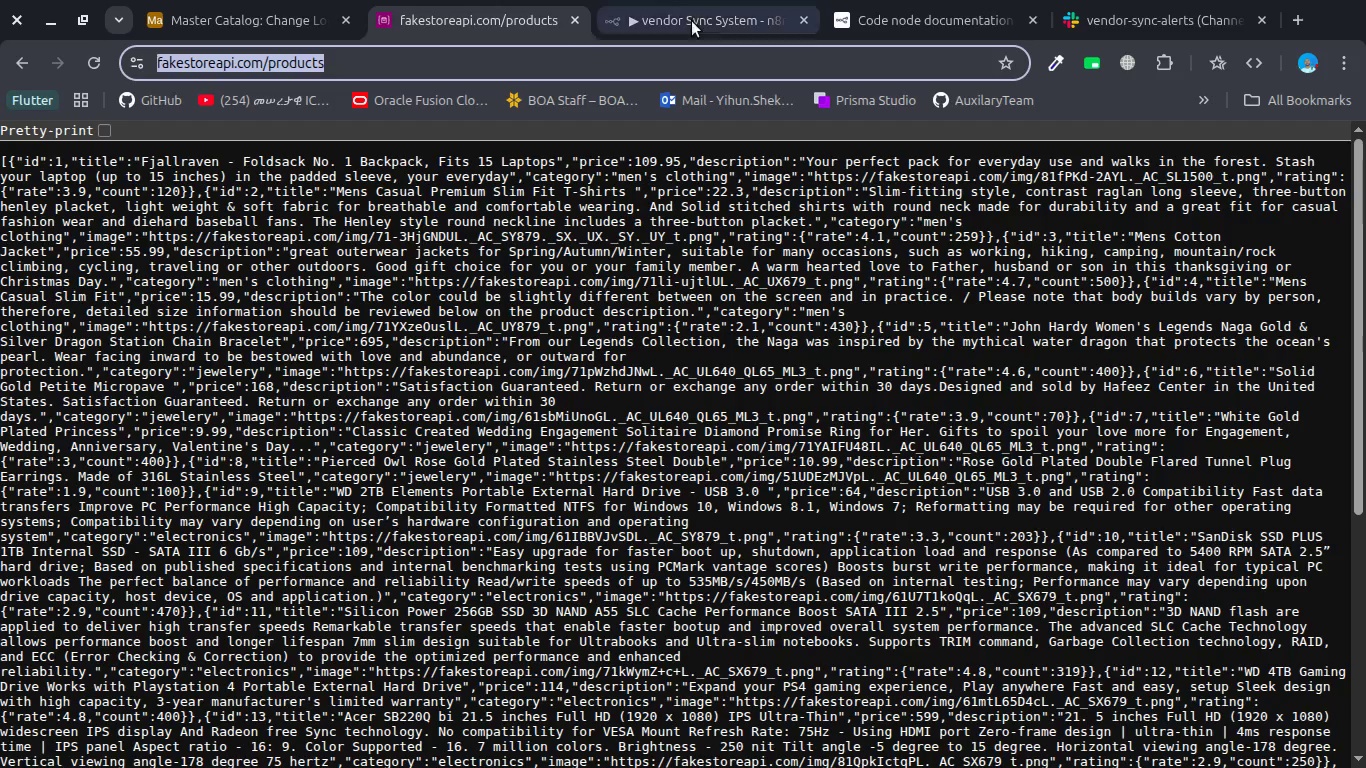 
left_click([699, 19])
 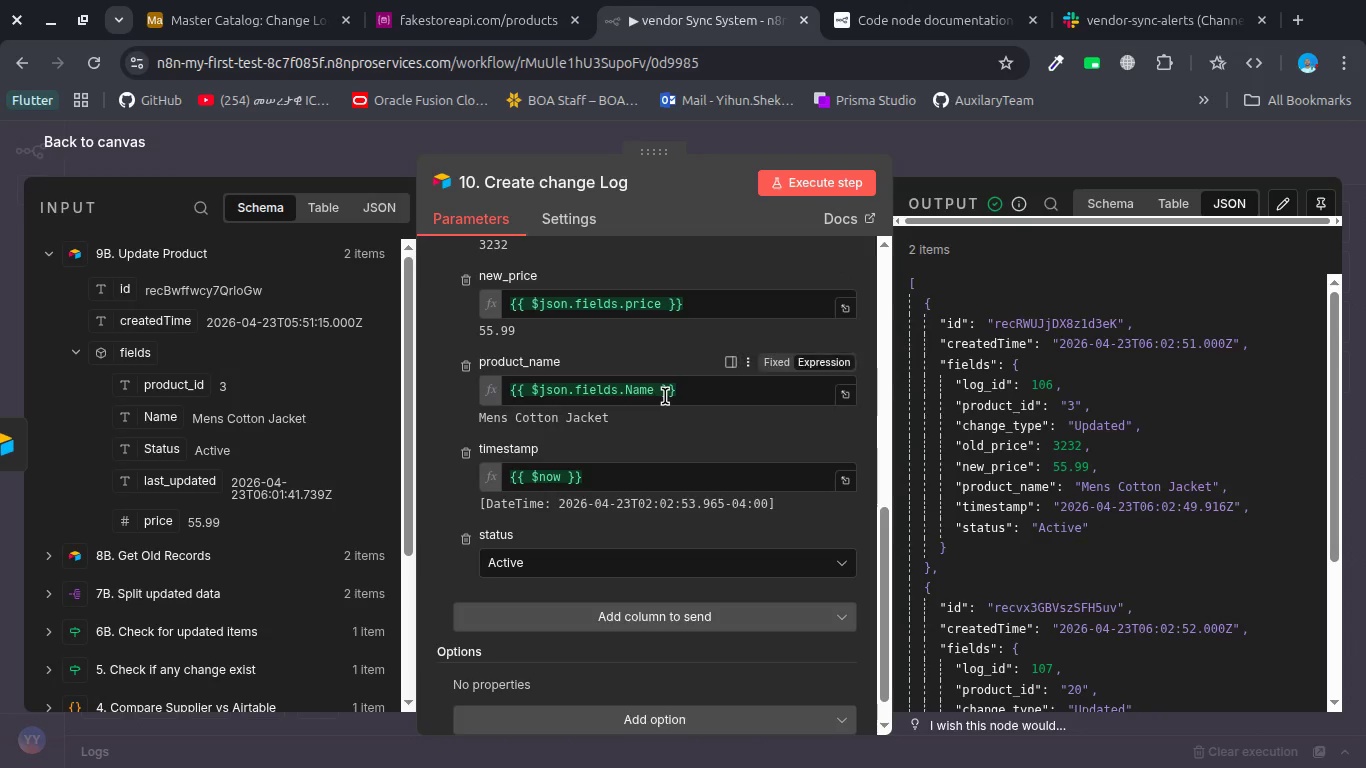 
scroll: coordinate [665, 396], scroll_direction: down, amount: 5.0
 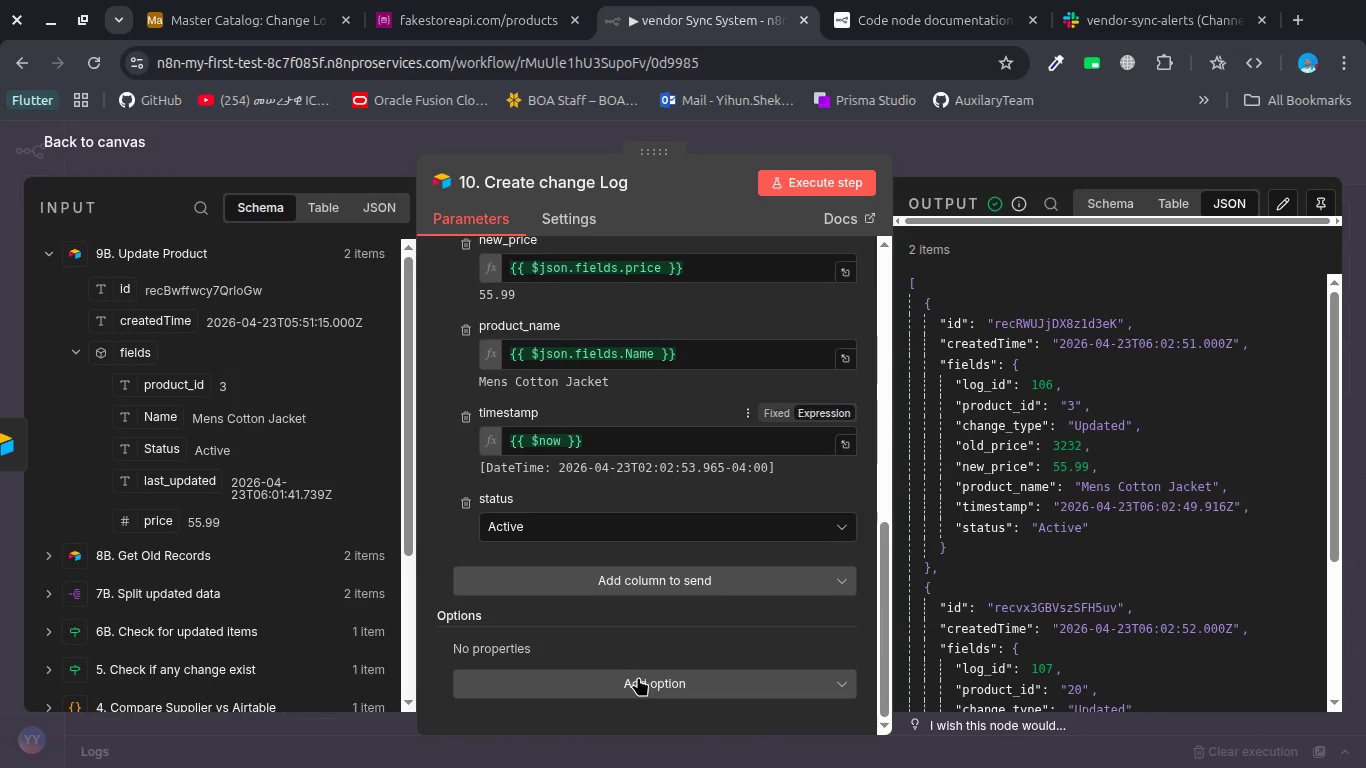 
left_click([638, 680])
 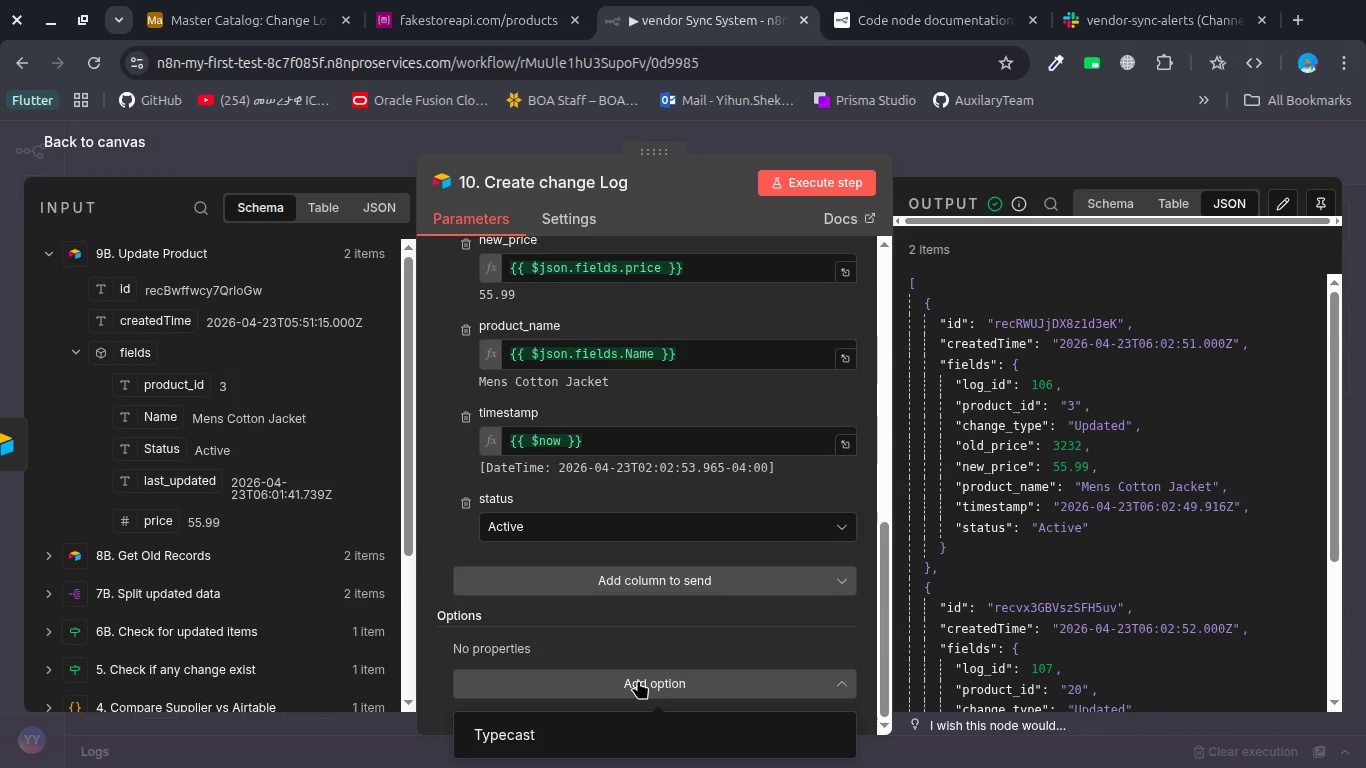 
left_click([638, 680])
 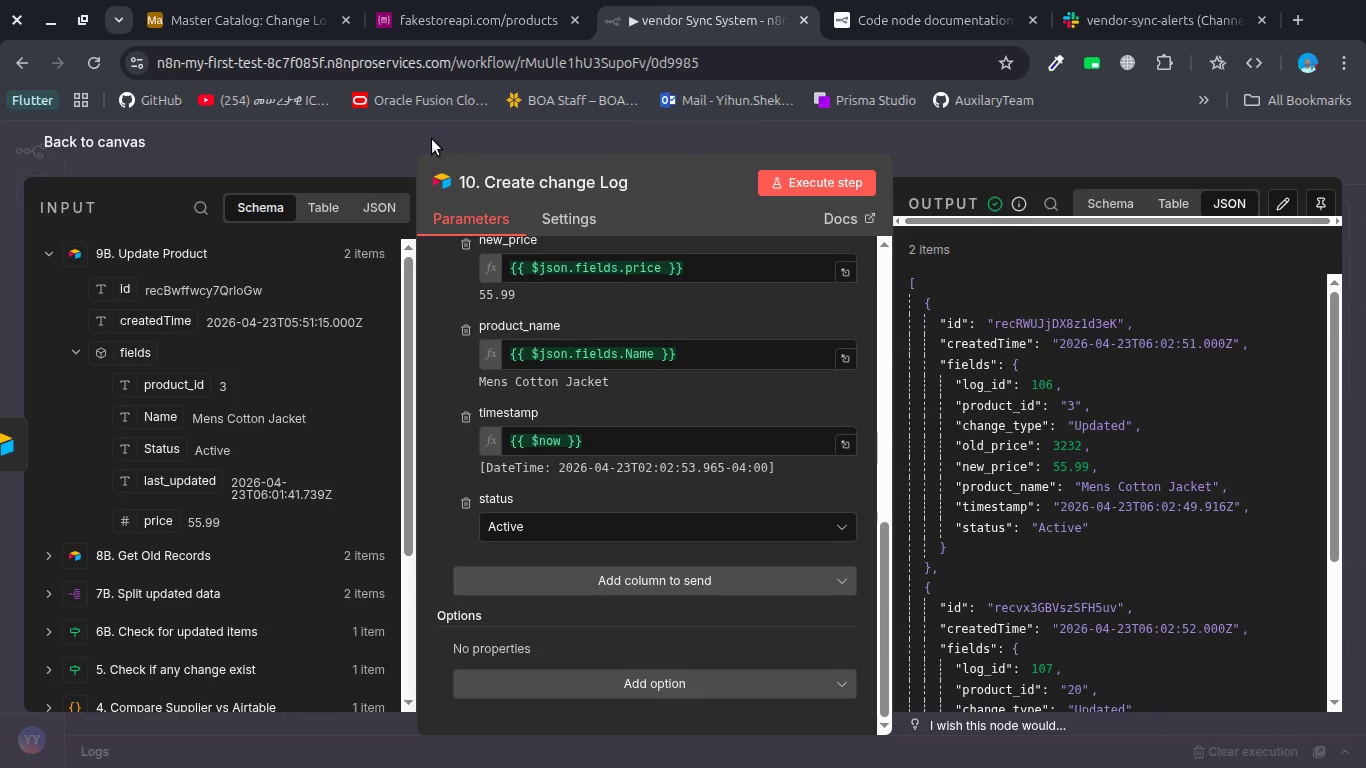 
left_click([432, 139])
 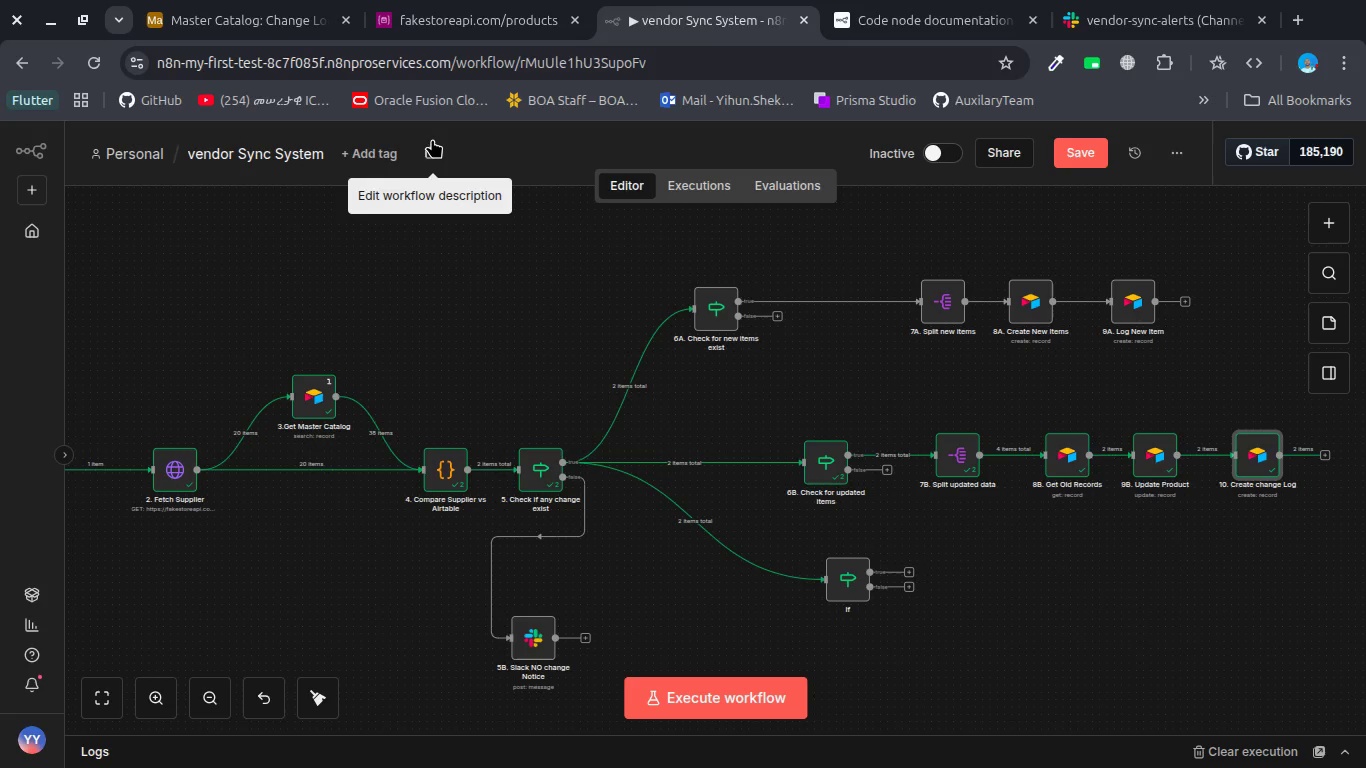 
wait(7.52)
 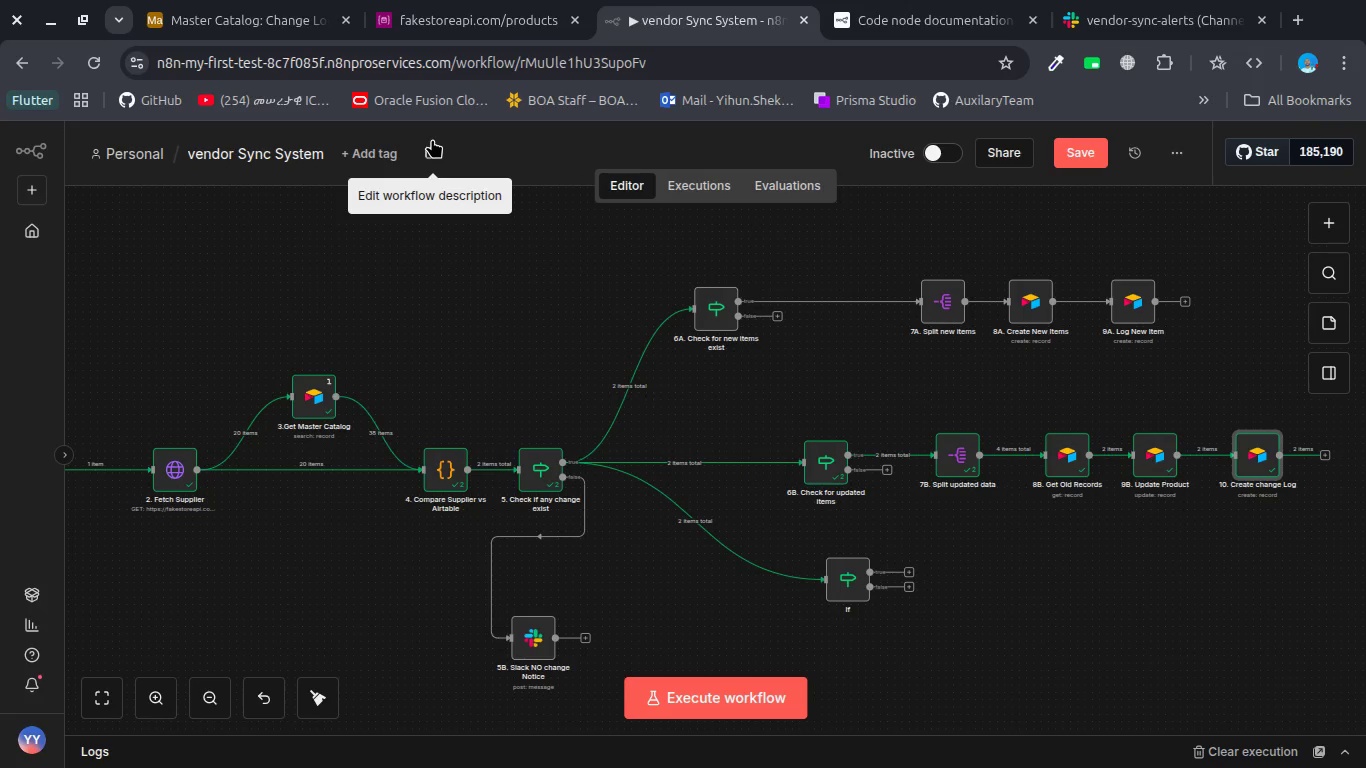 
left_click([906, 575])
 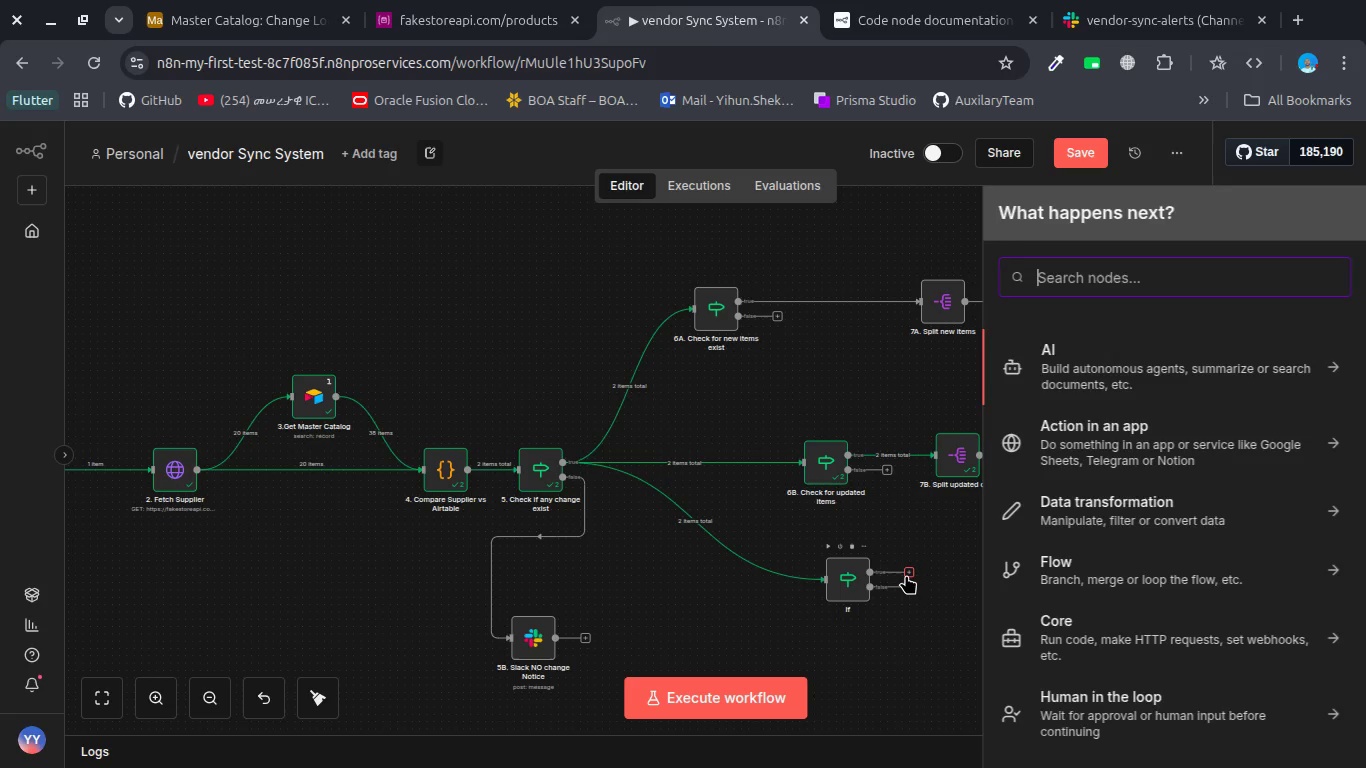 
type(spl)
 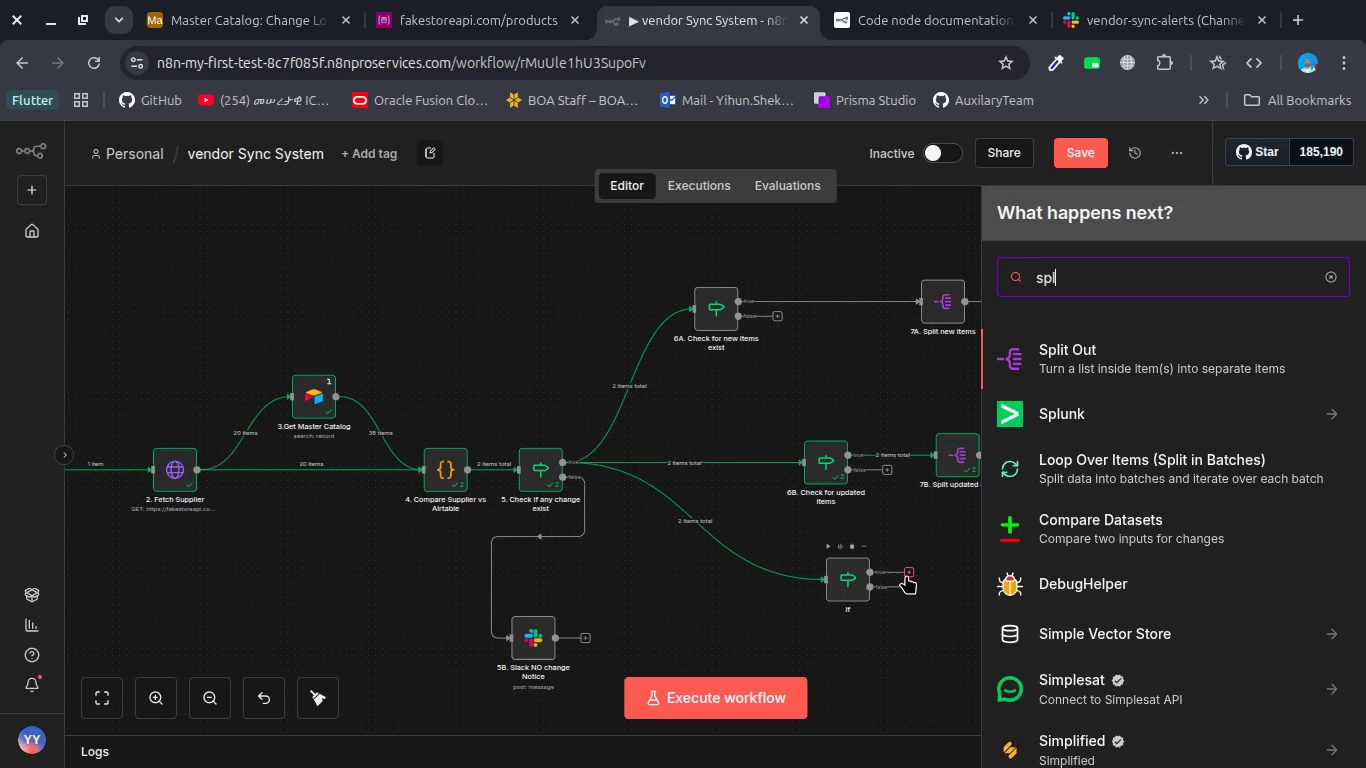 
key(Enter)
 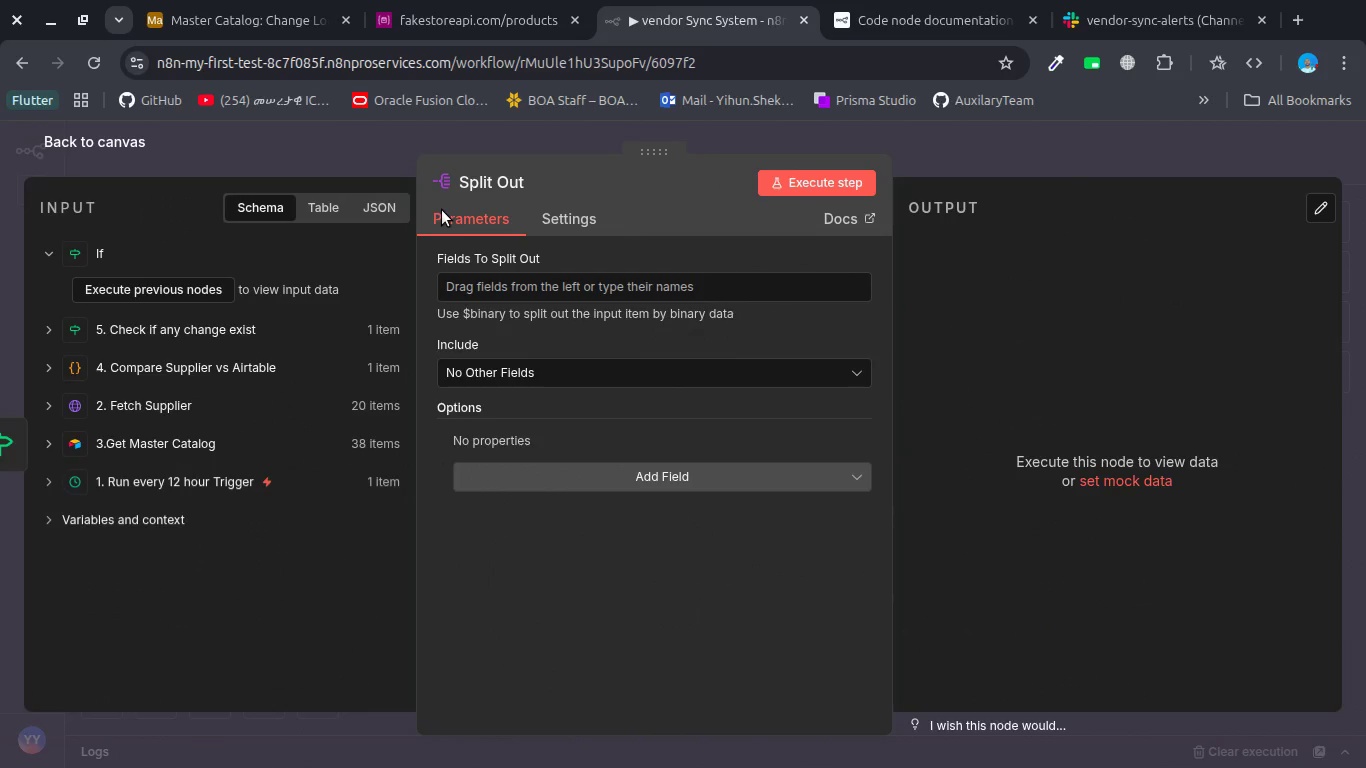 
left_click([465, 185])
 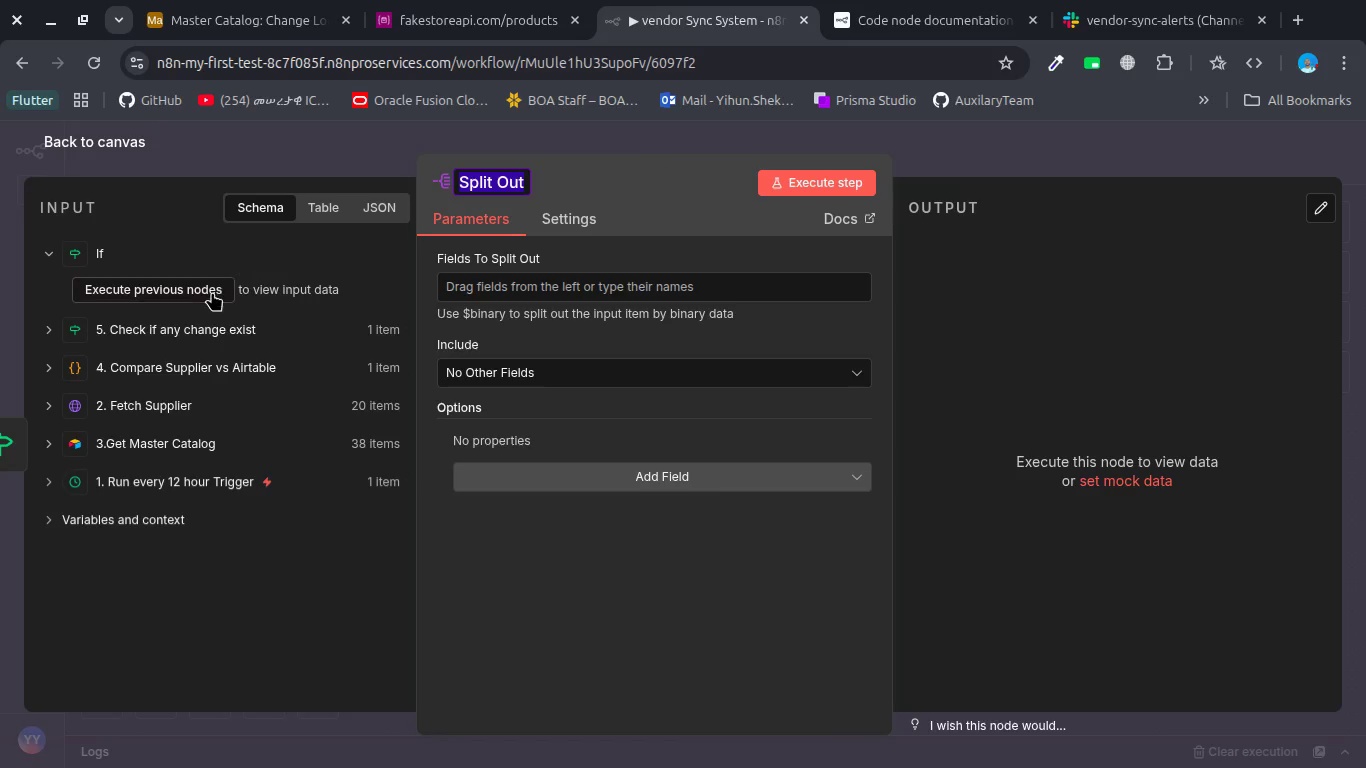 
left_click([197, 295])
 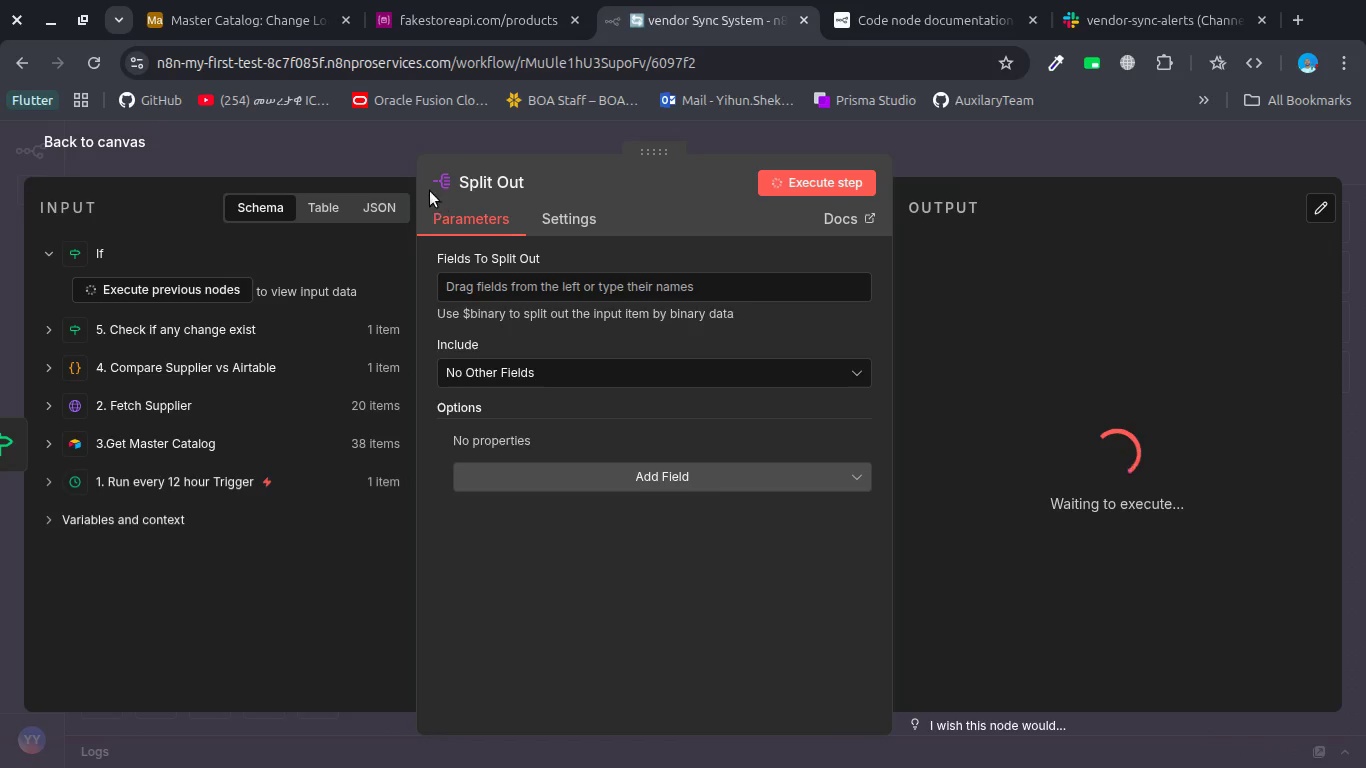 
left_click([387, 152])
 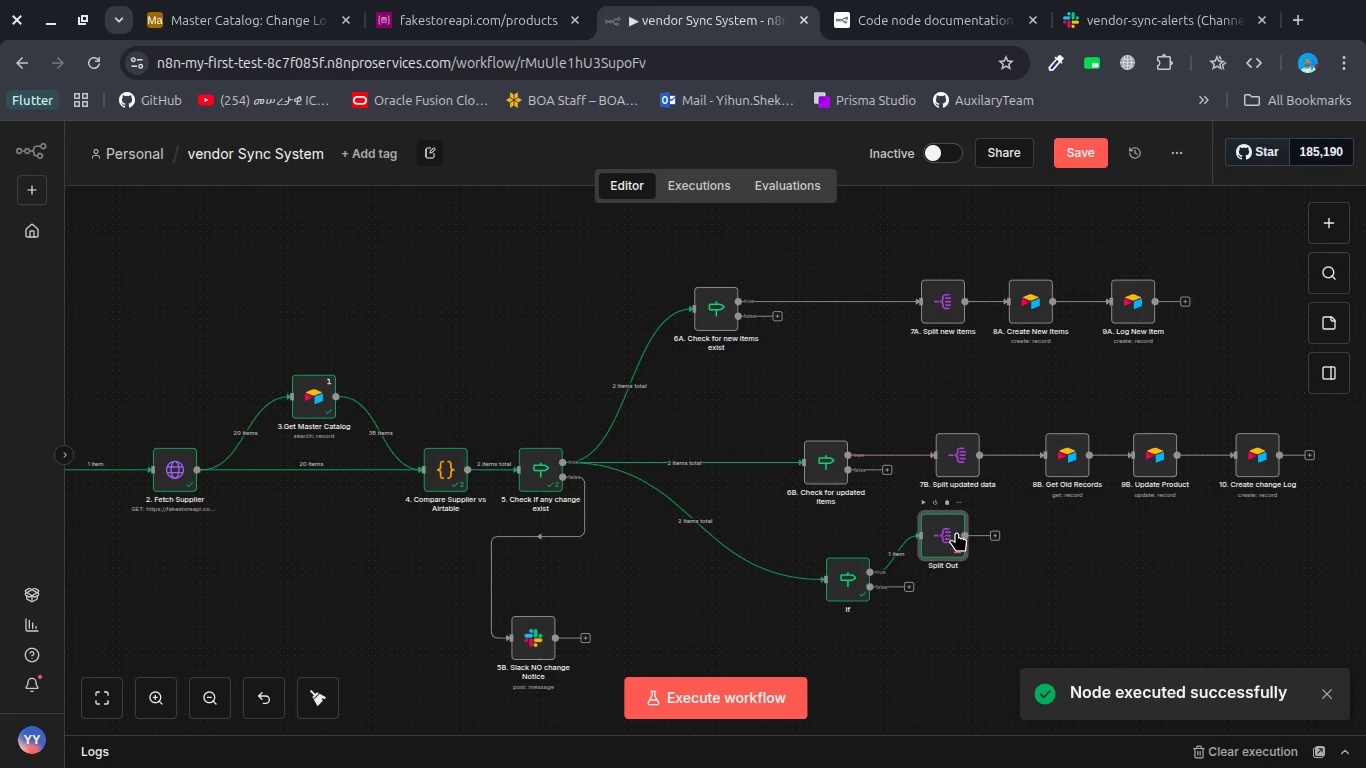 
double_click([956, 532])
 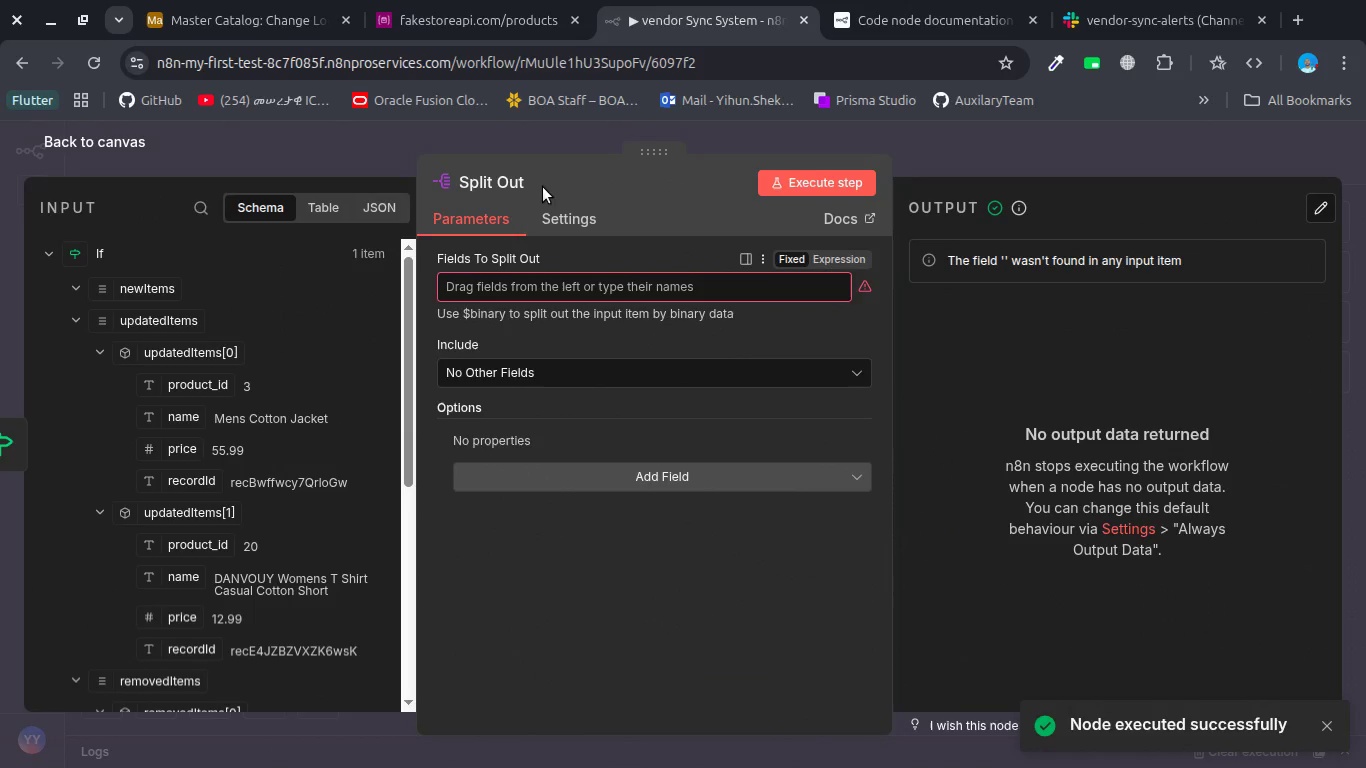 
left_click([509, 177])
 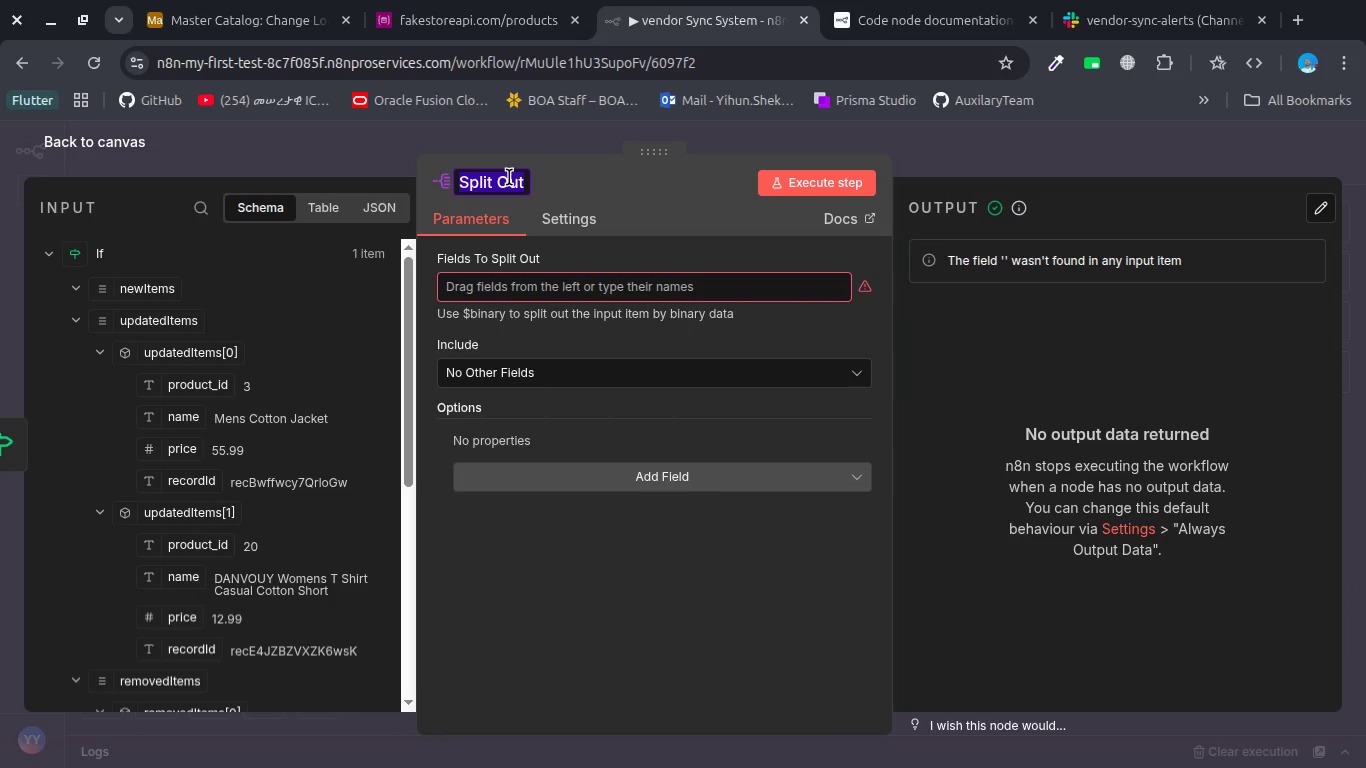 
type(7C. Split Removed Prodcu)
key(Backspace)
key(Backspace)
type(uctts)
key(Backspace)
key(Backspace)
type(s)
 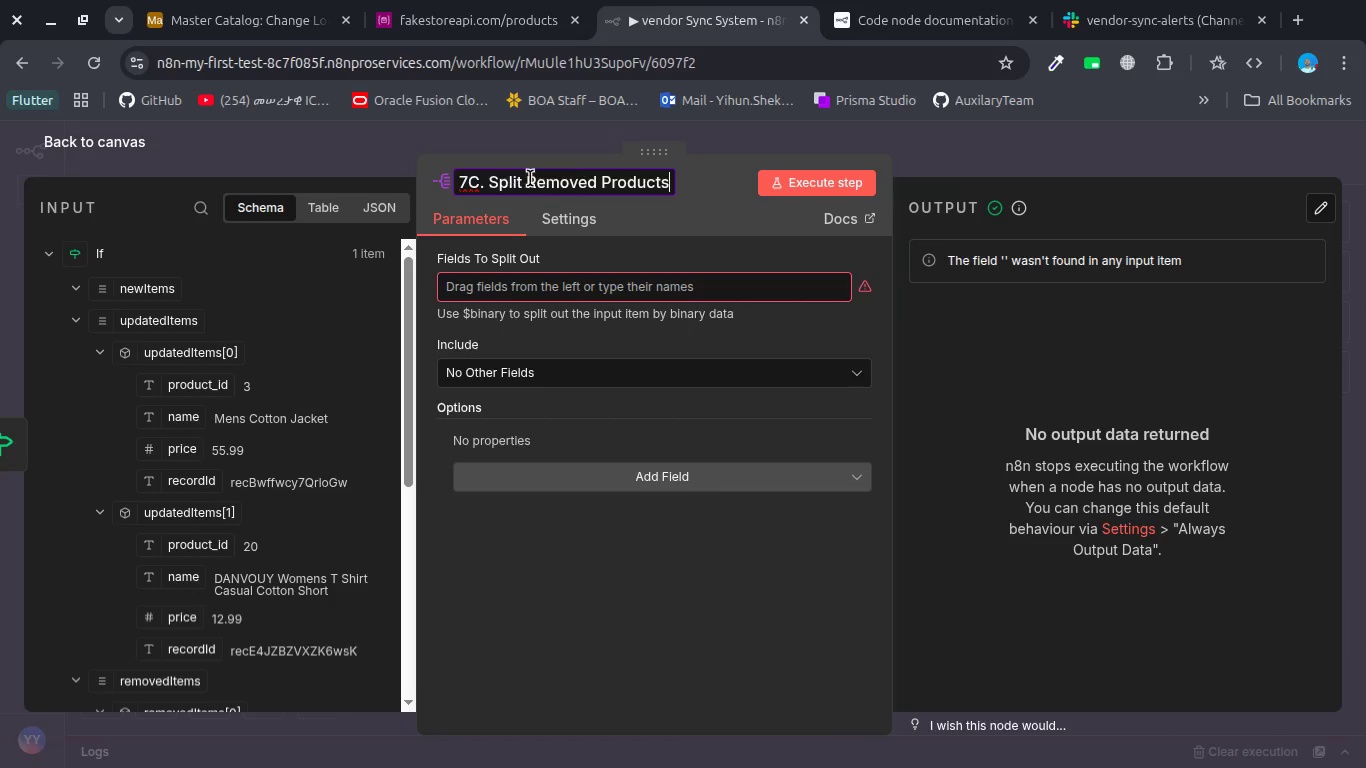 
left_click([67, 319])
 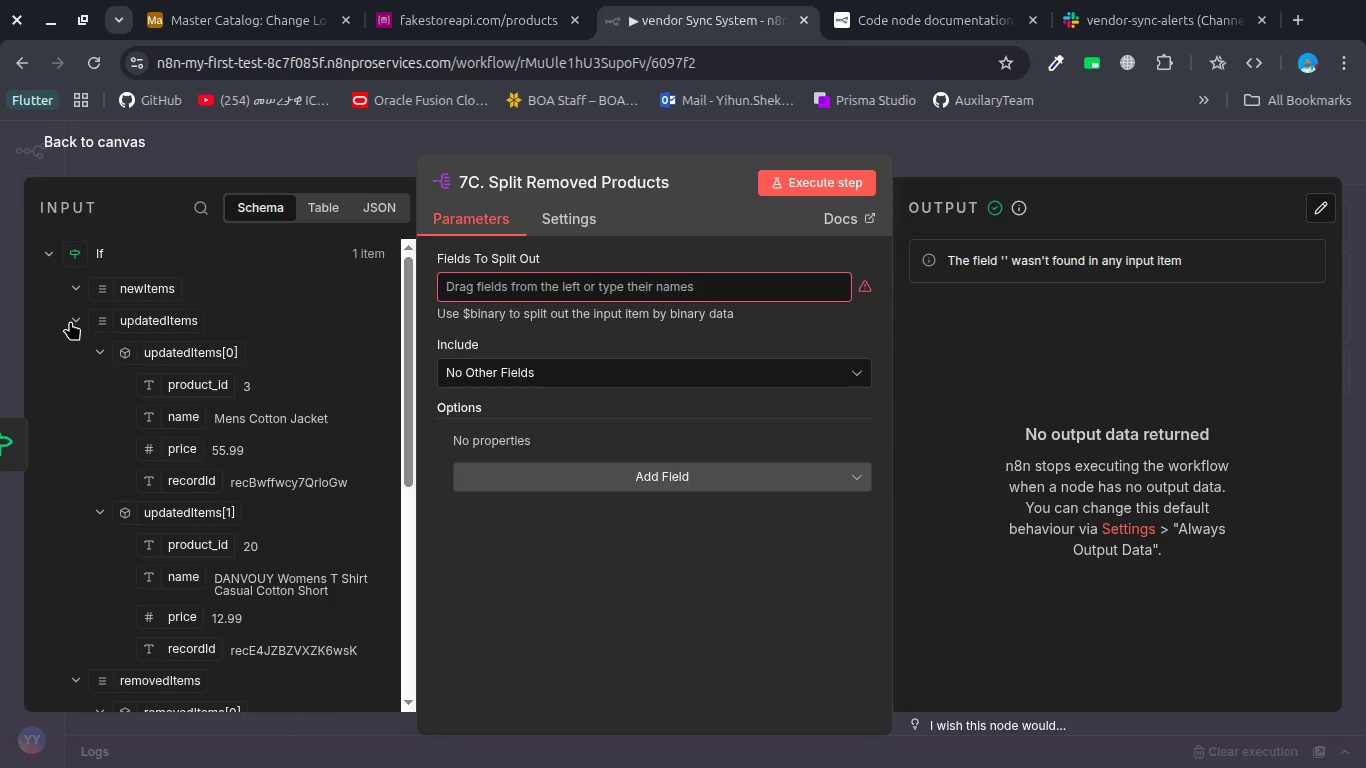 
left_click([73, 321])
 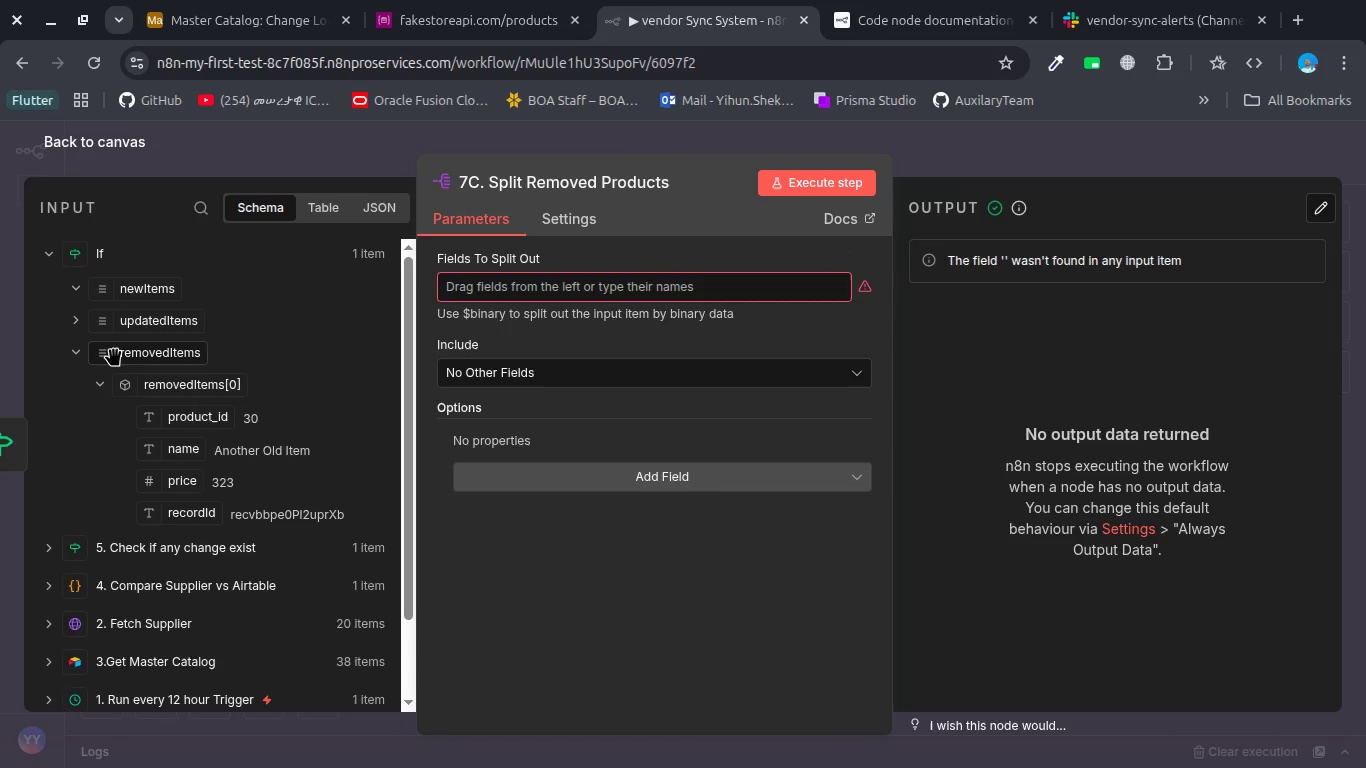 
left_click_drag(start_coordinate=[121, 352], to_coordinate=[504, 289])
 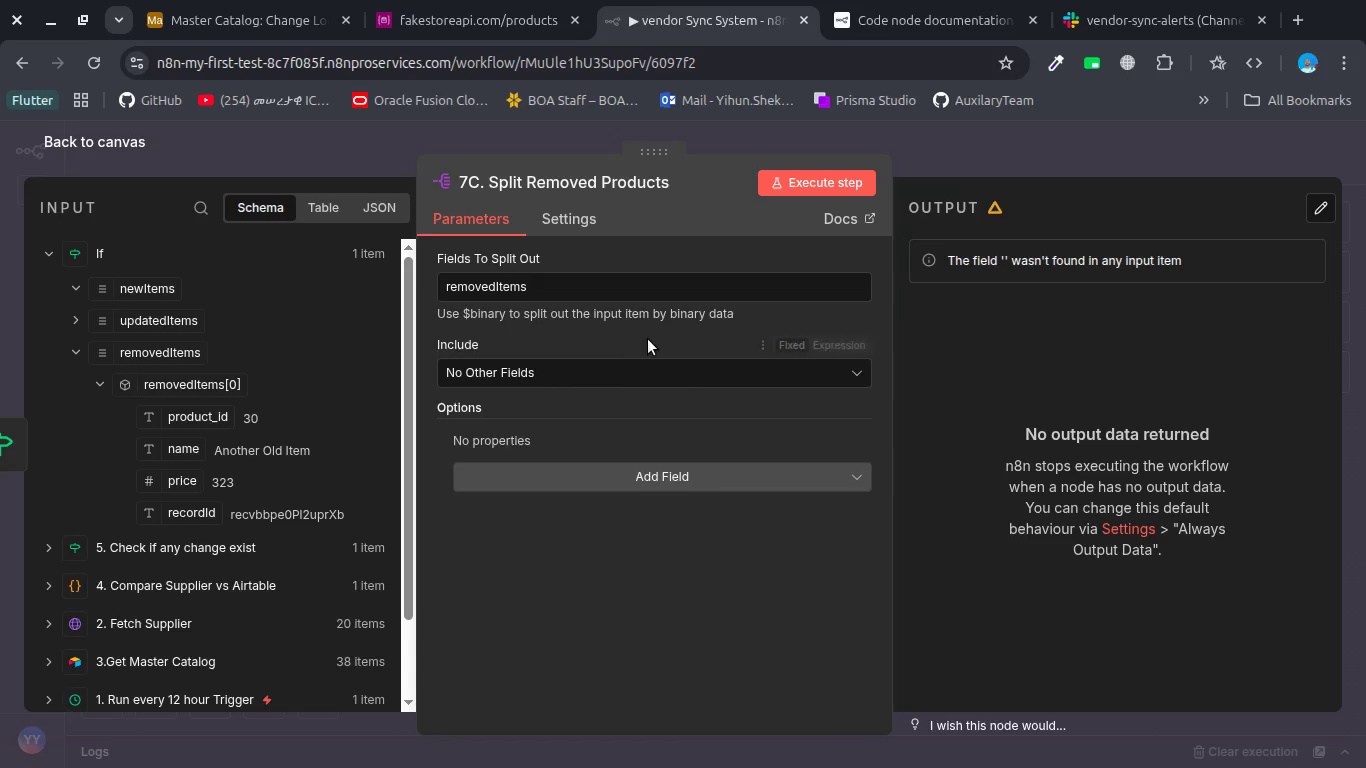 
wait(7.43)
 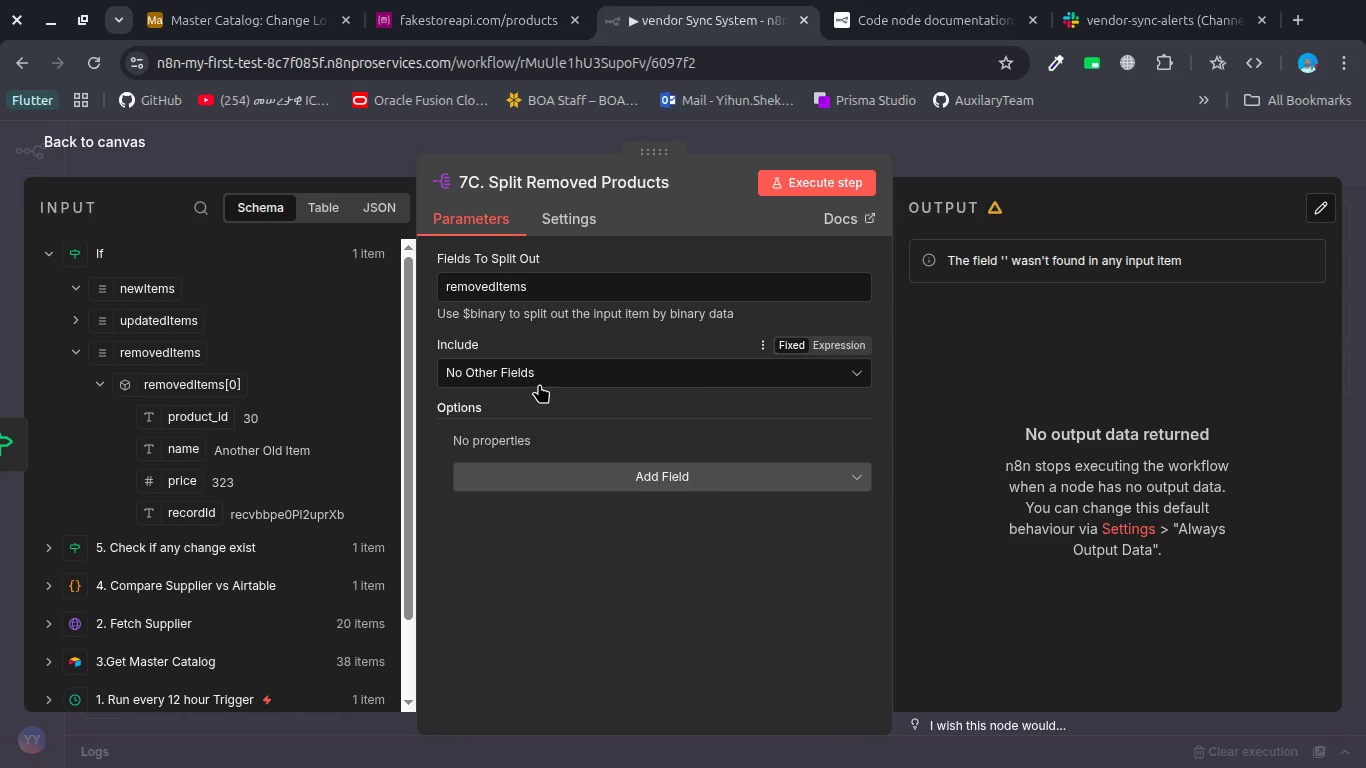 
left_click([803, 184])
 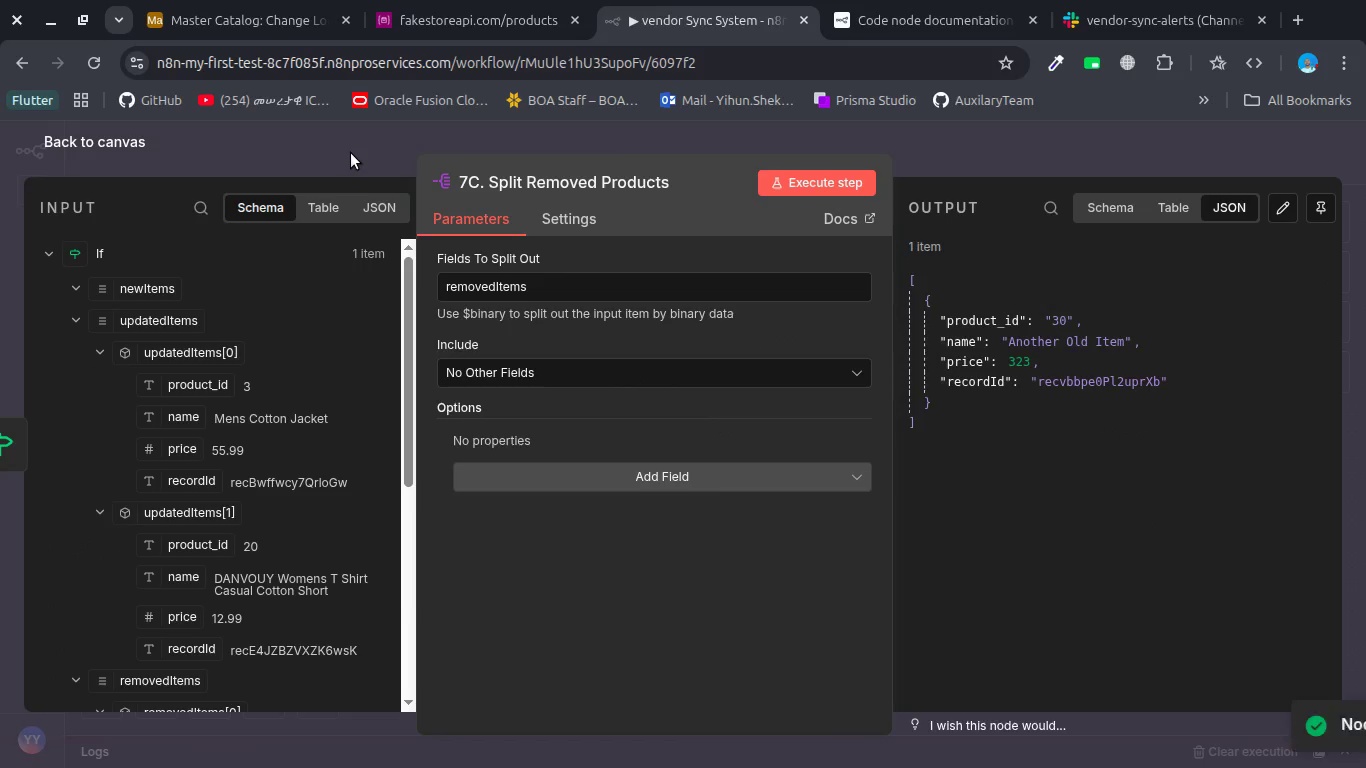 
left_click([351, 153])
 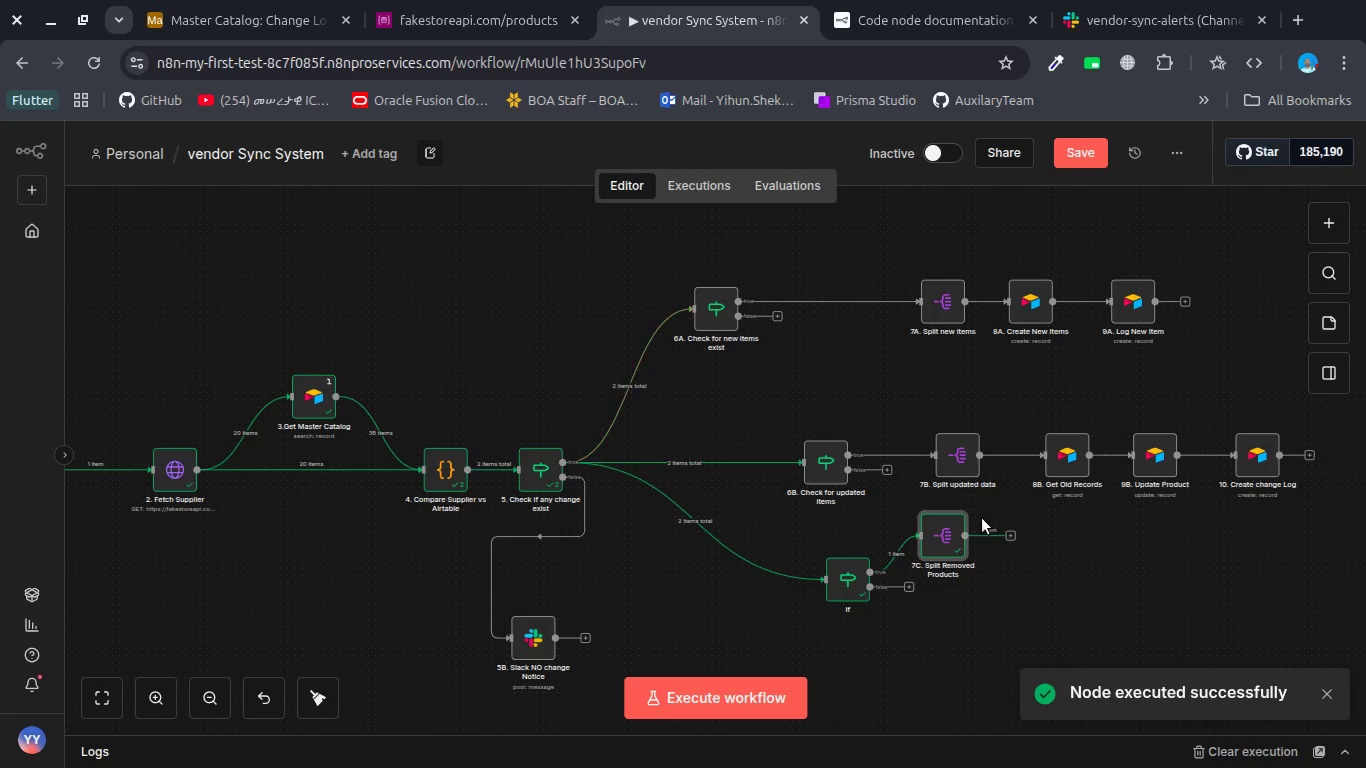 
left_click_drag(start_coordinate=[942, 533], to_coordinate=[968, 571])
 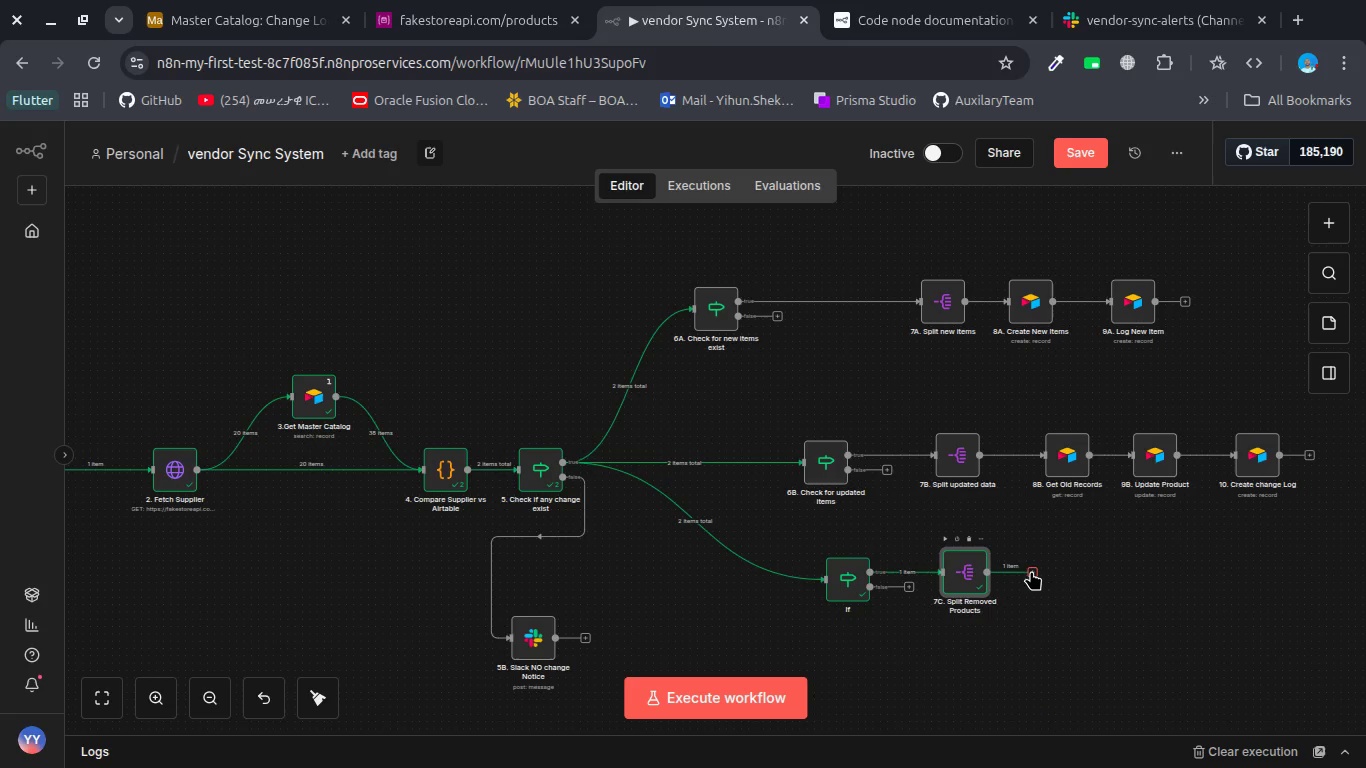 
left_click([1031, 571])
 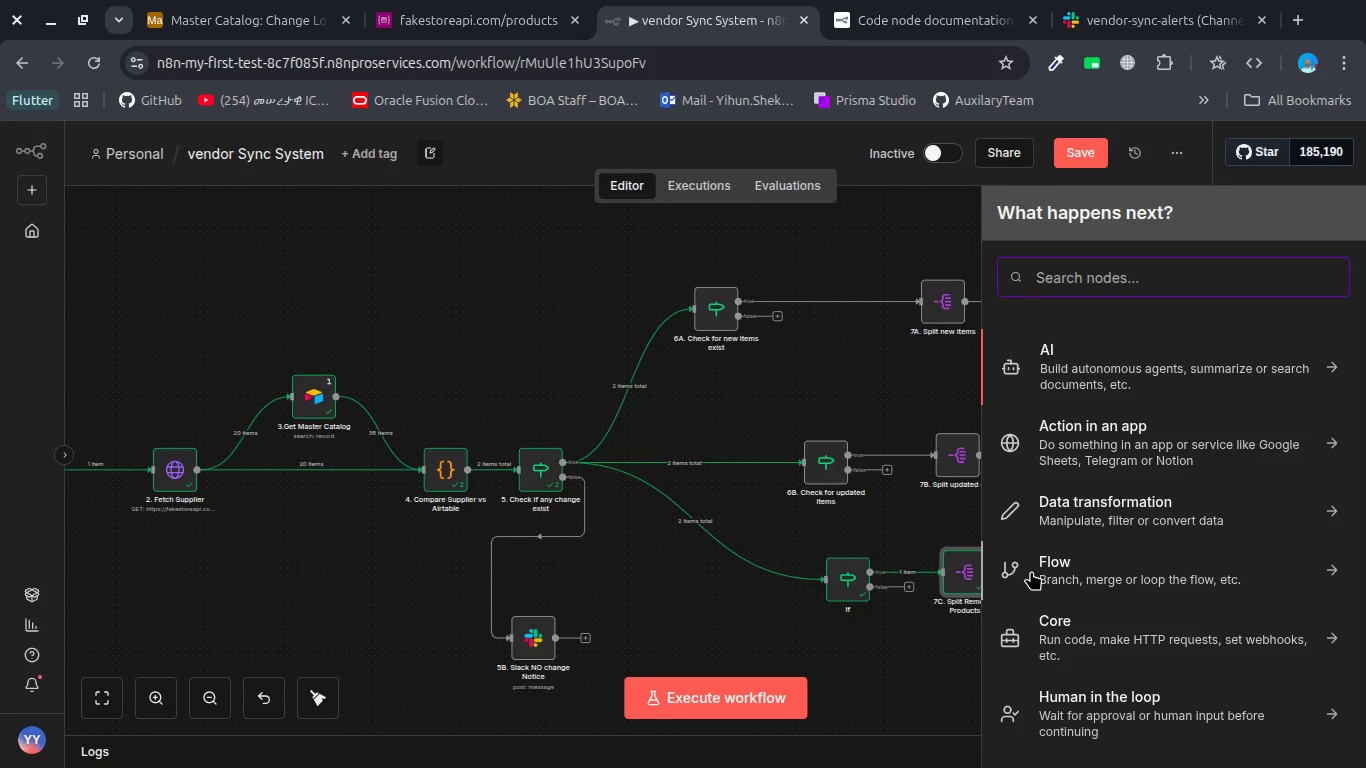 
key(Escape)
 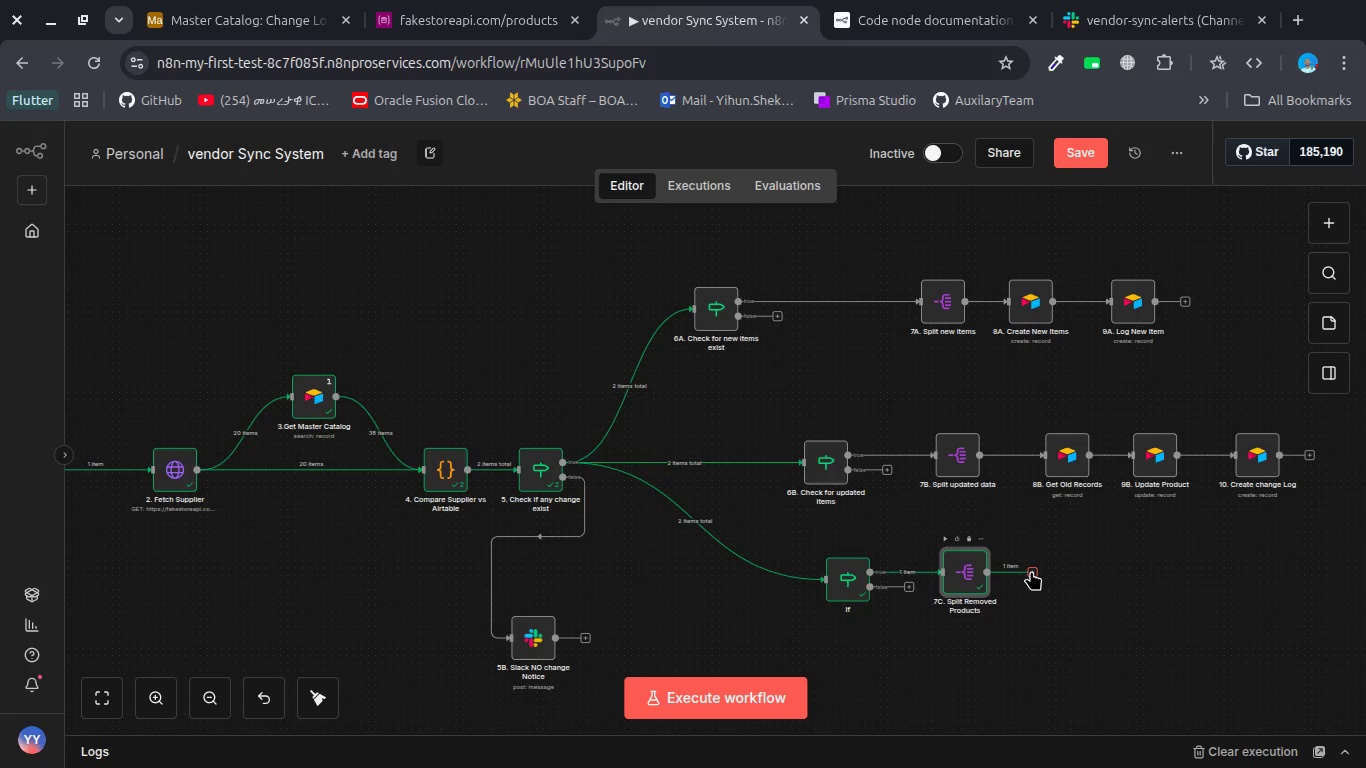 
wait(19.6)
 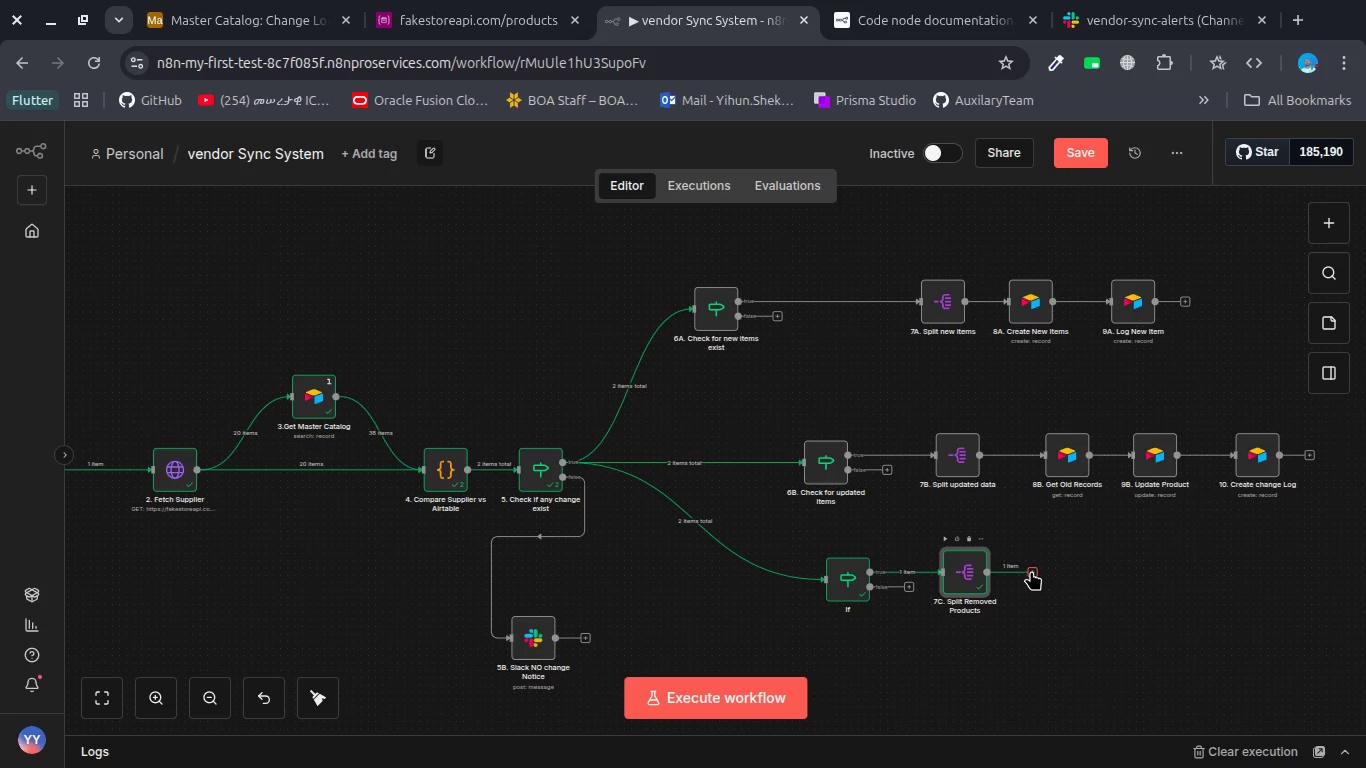 
double_click([850, 582])
 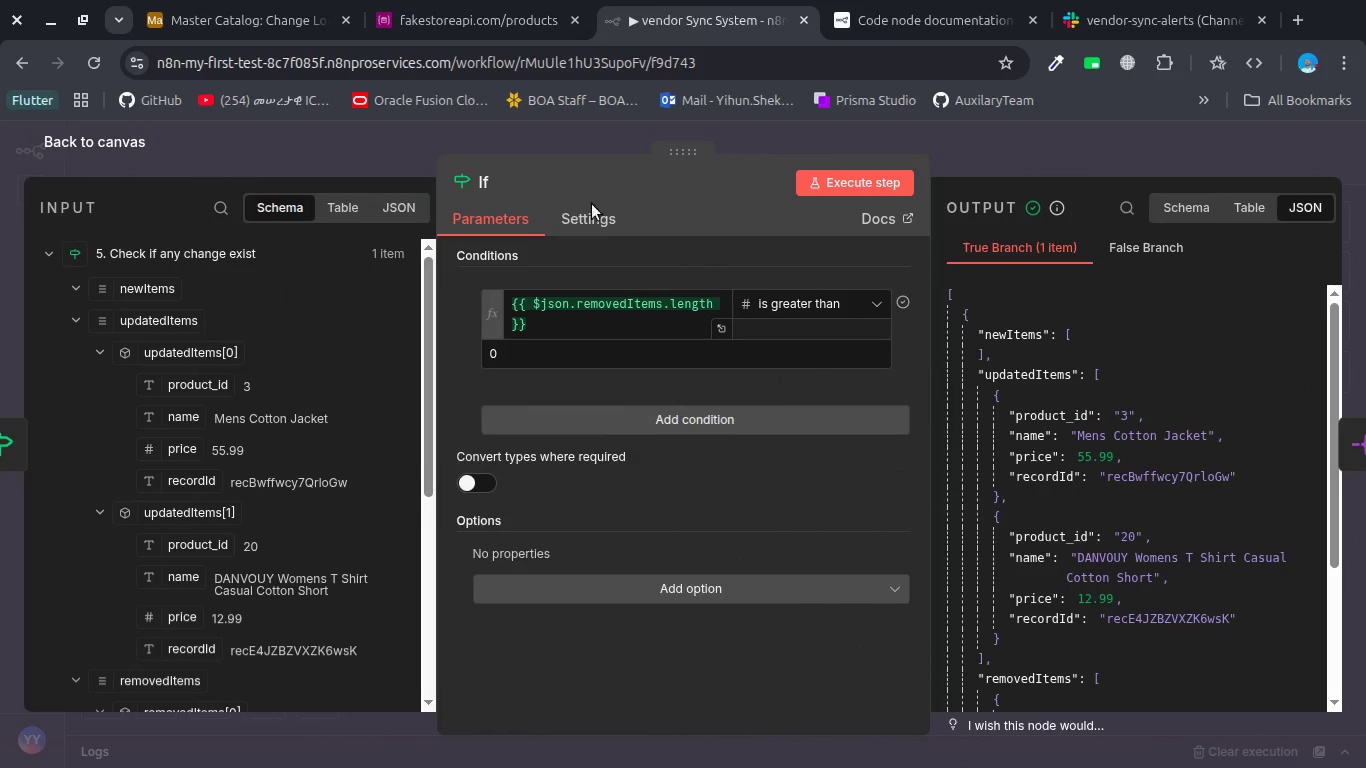 
left_click([501, 180])
 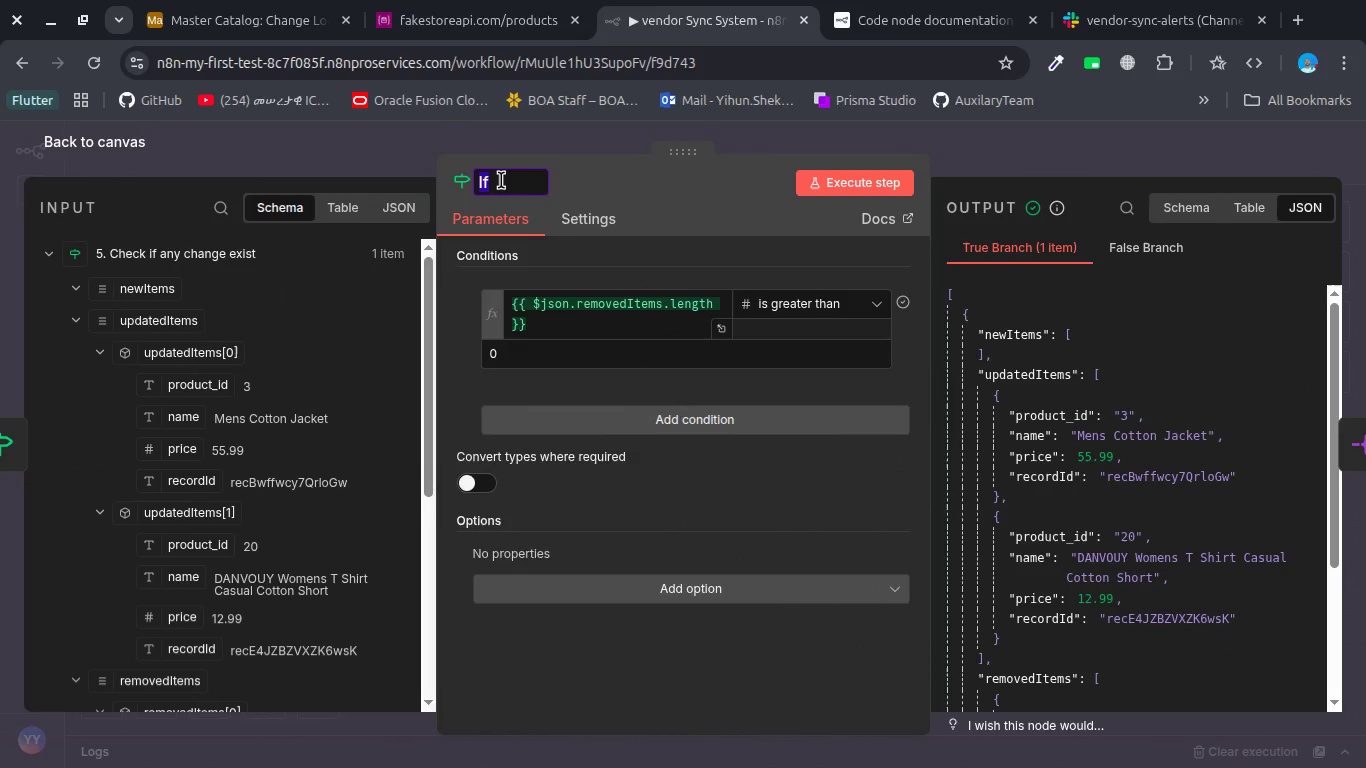 
type(6C. Check Removed Items)
 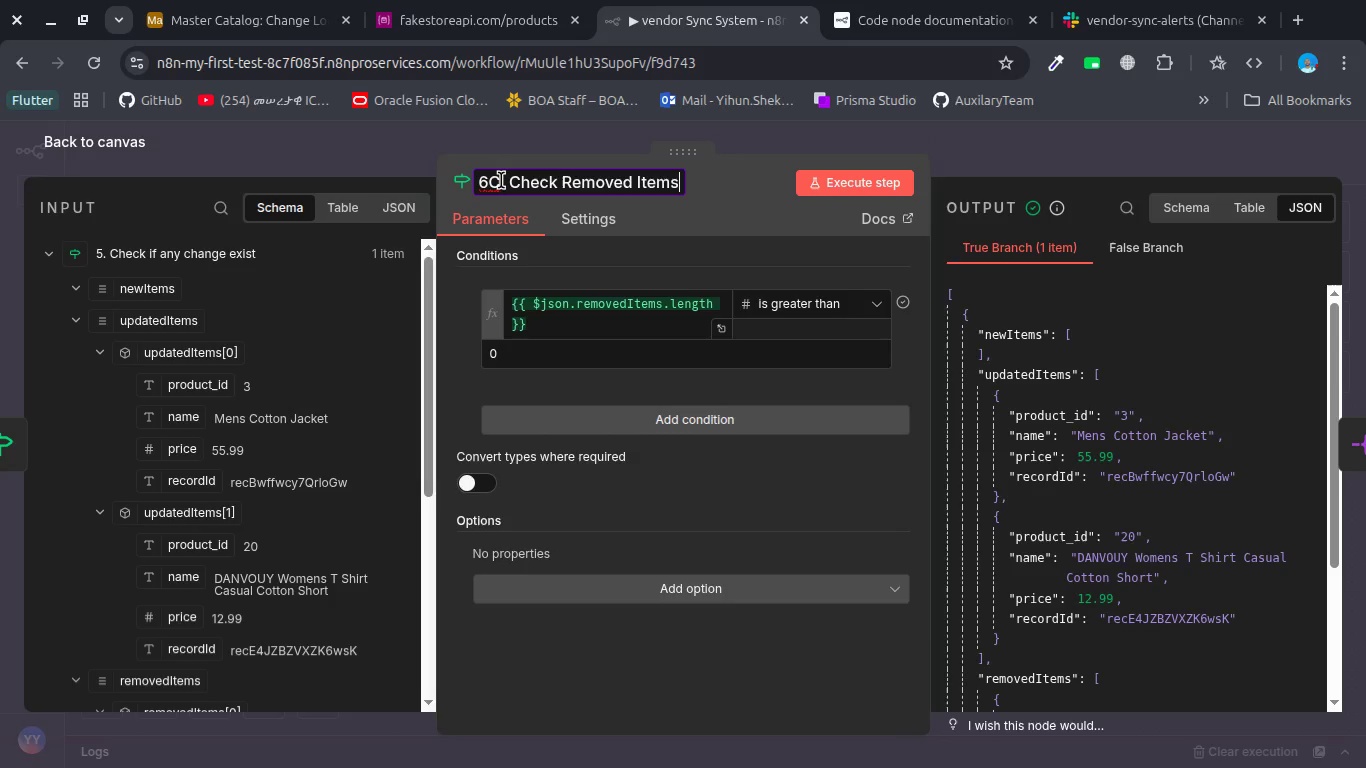 
 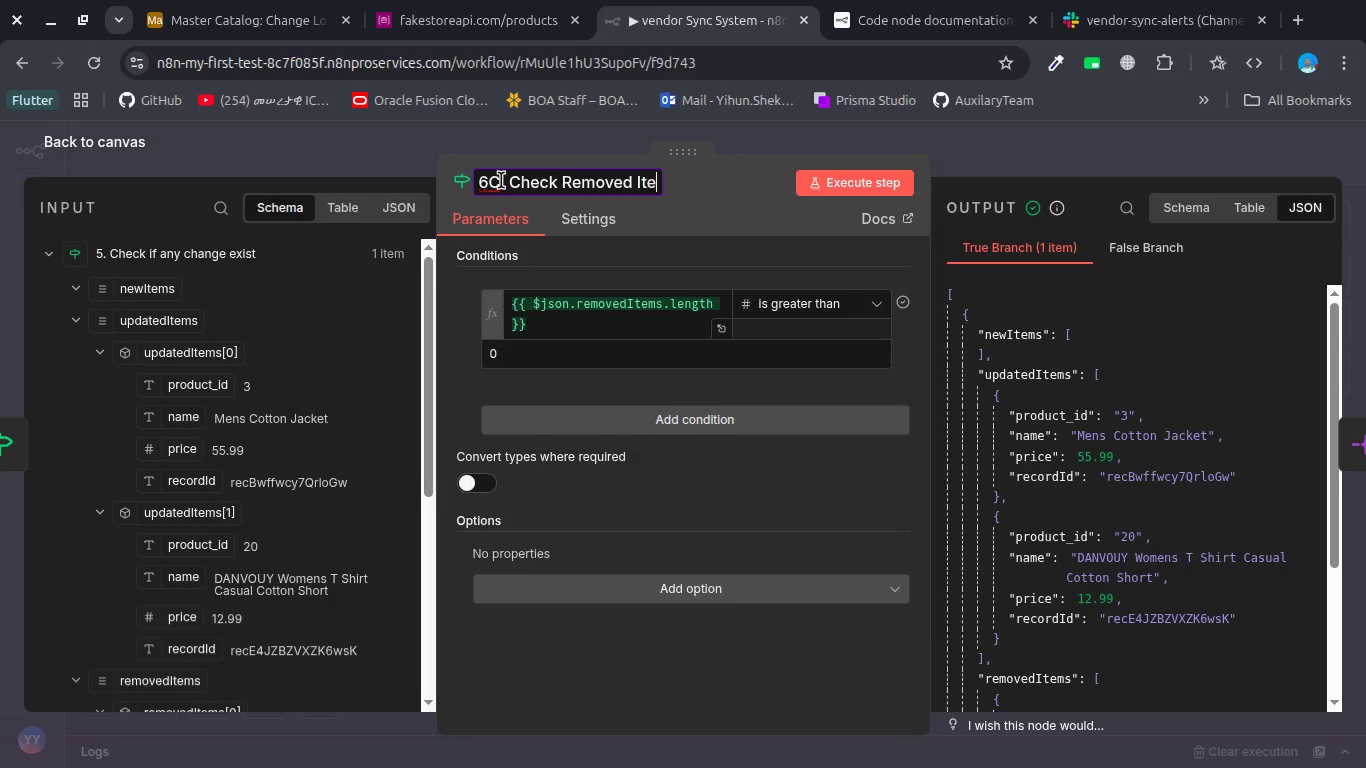 
key(Enter)
 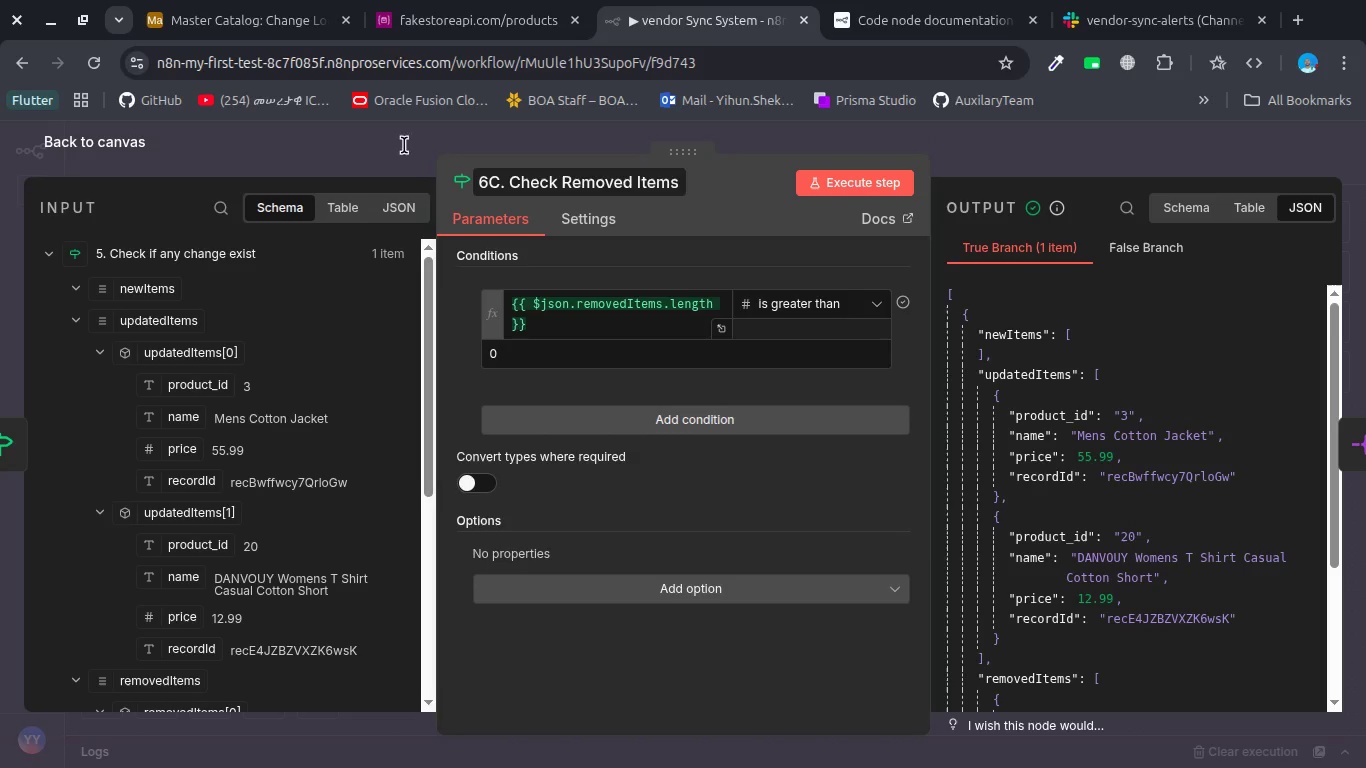 
left_click_drag(start_coordinate=[383, 53], to_coordinate=[301, 159])
 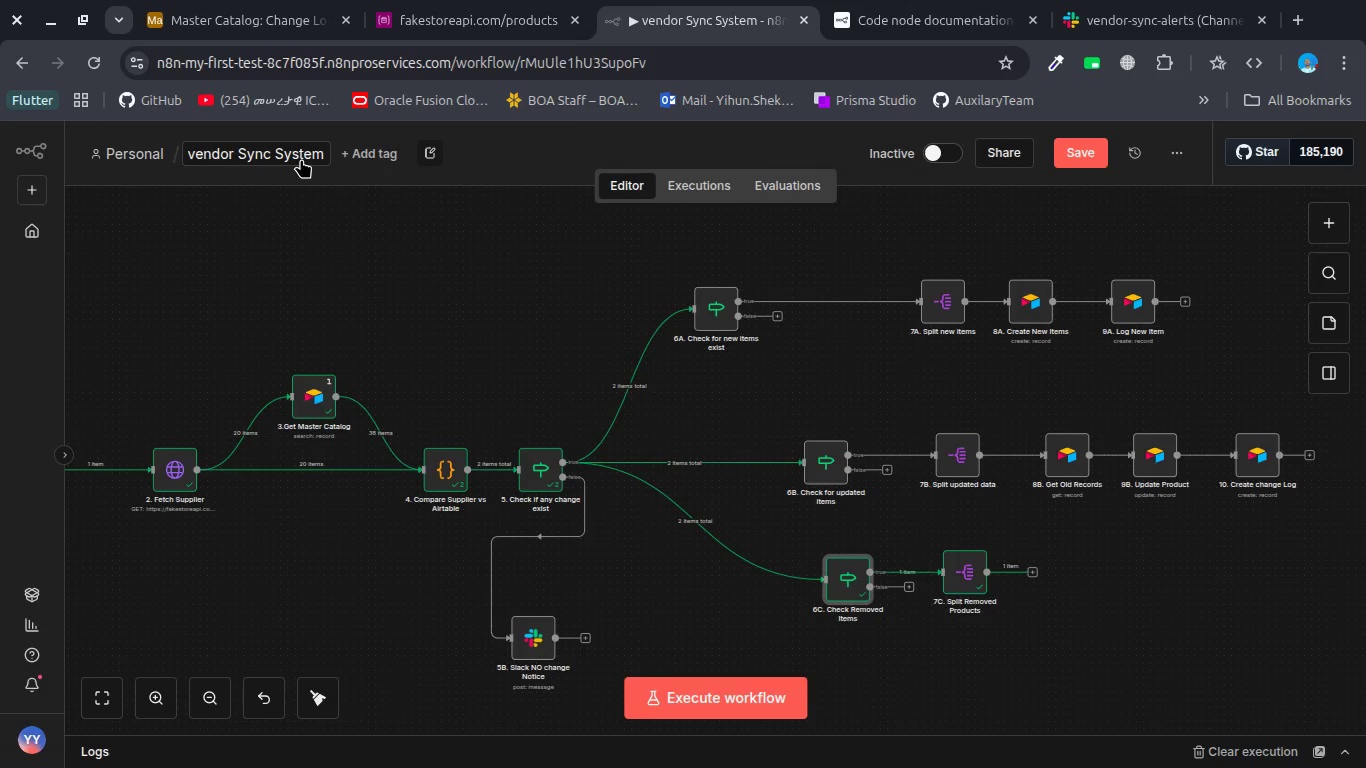 
left_click_drag(start_coordinate=[533, 382], to_coordinate=[837, 459])
 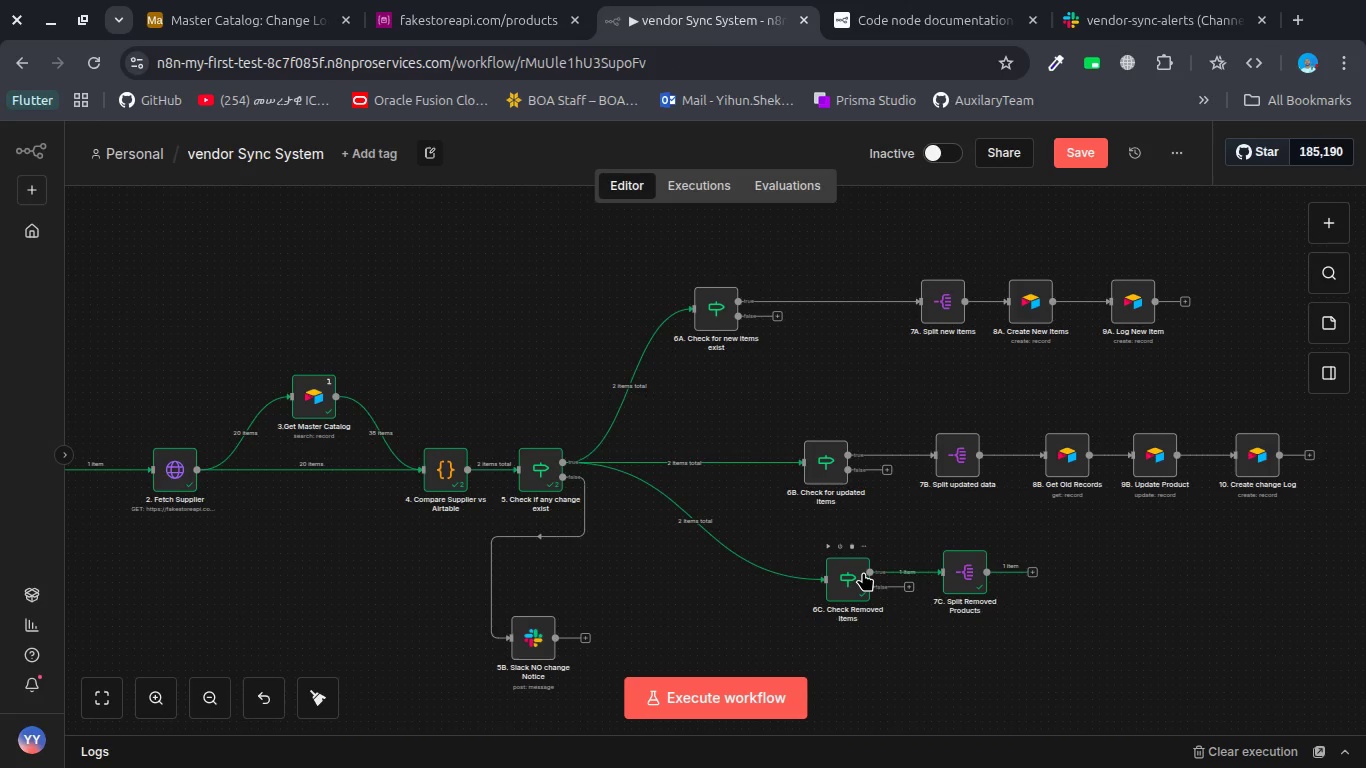 
left_click_drag(start_coordinate=[863, 572], to_coordinate=[851, 571])
 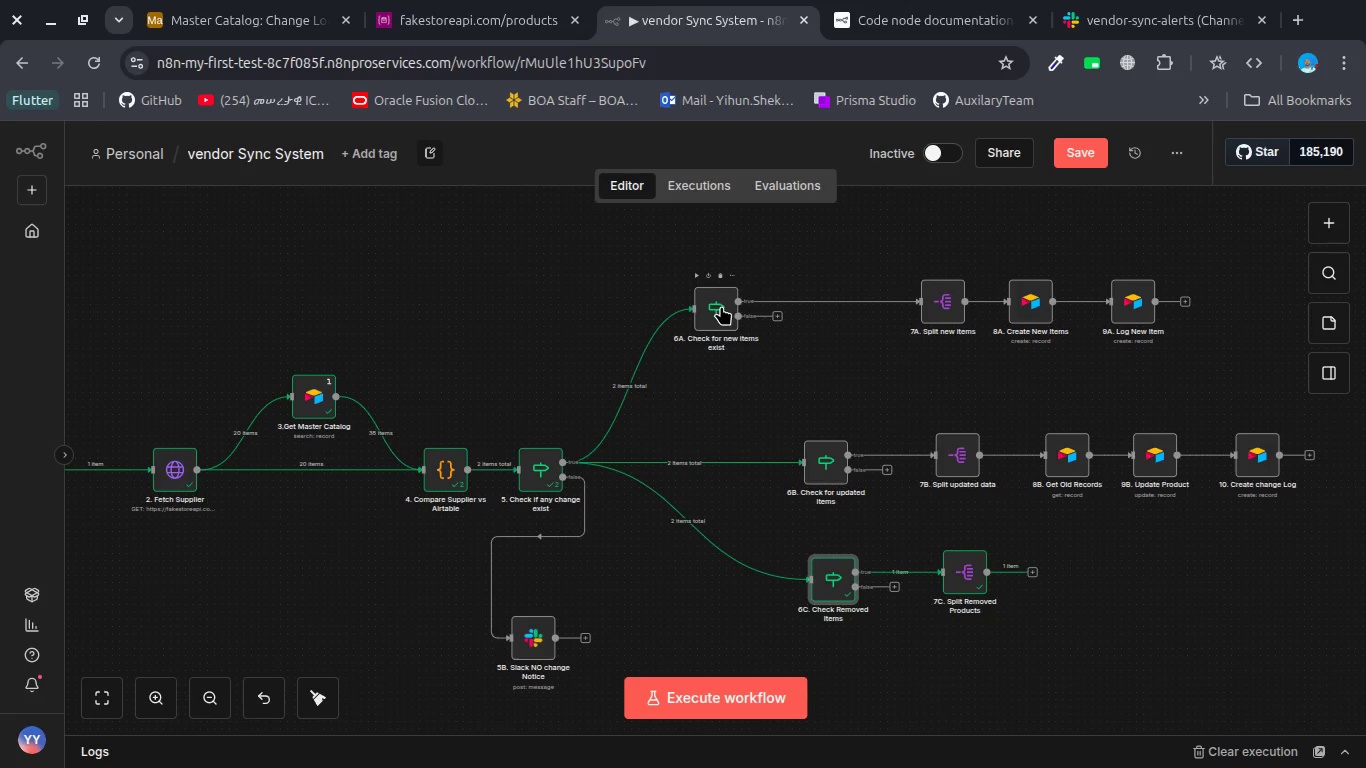 
left_click_drag(start_coordinate=[721, 306], to_coordinate=[834, 316])
 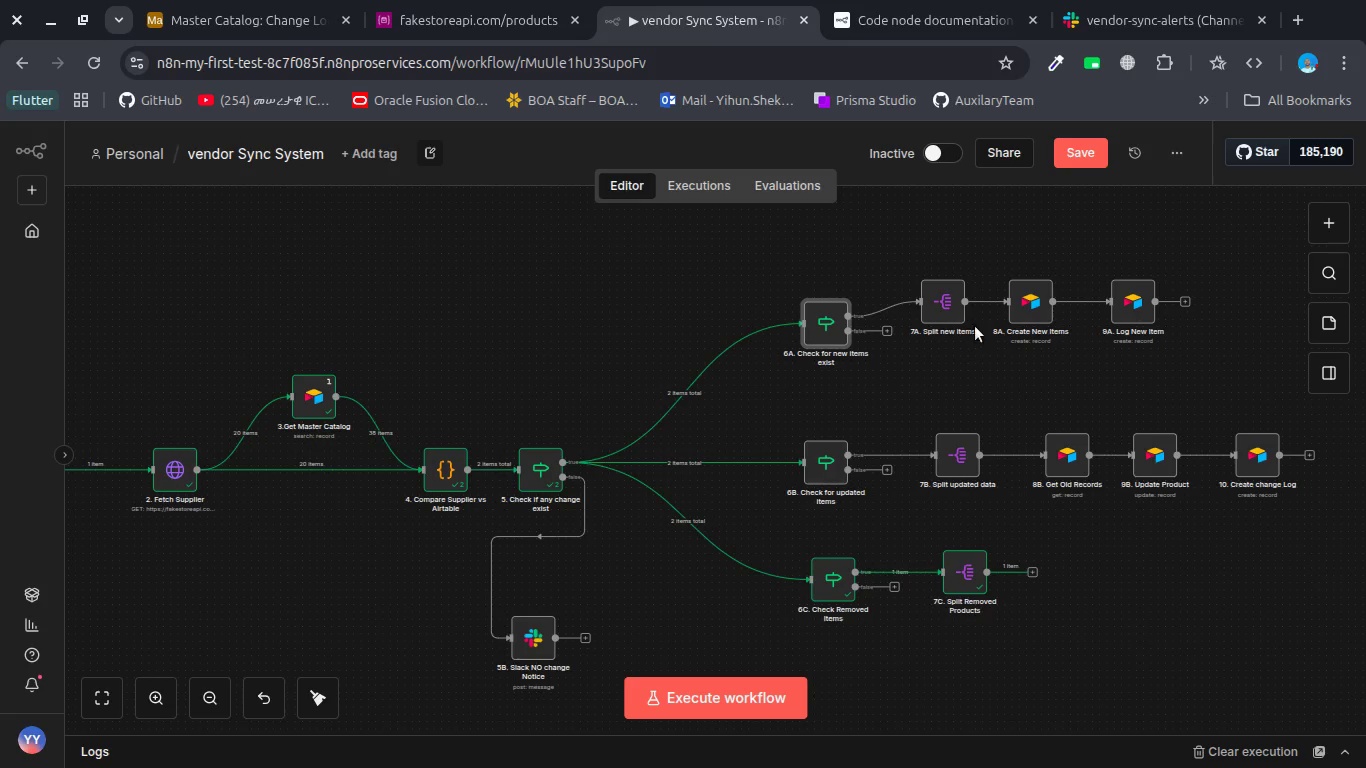 
left_click_drag(start_coordinate=[935, 301], to_coordinate=[939, 315])
 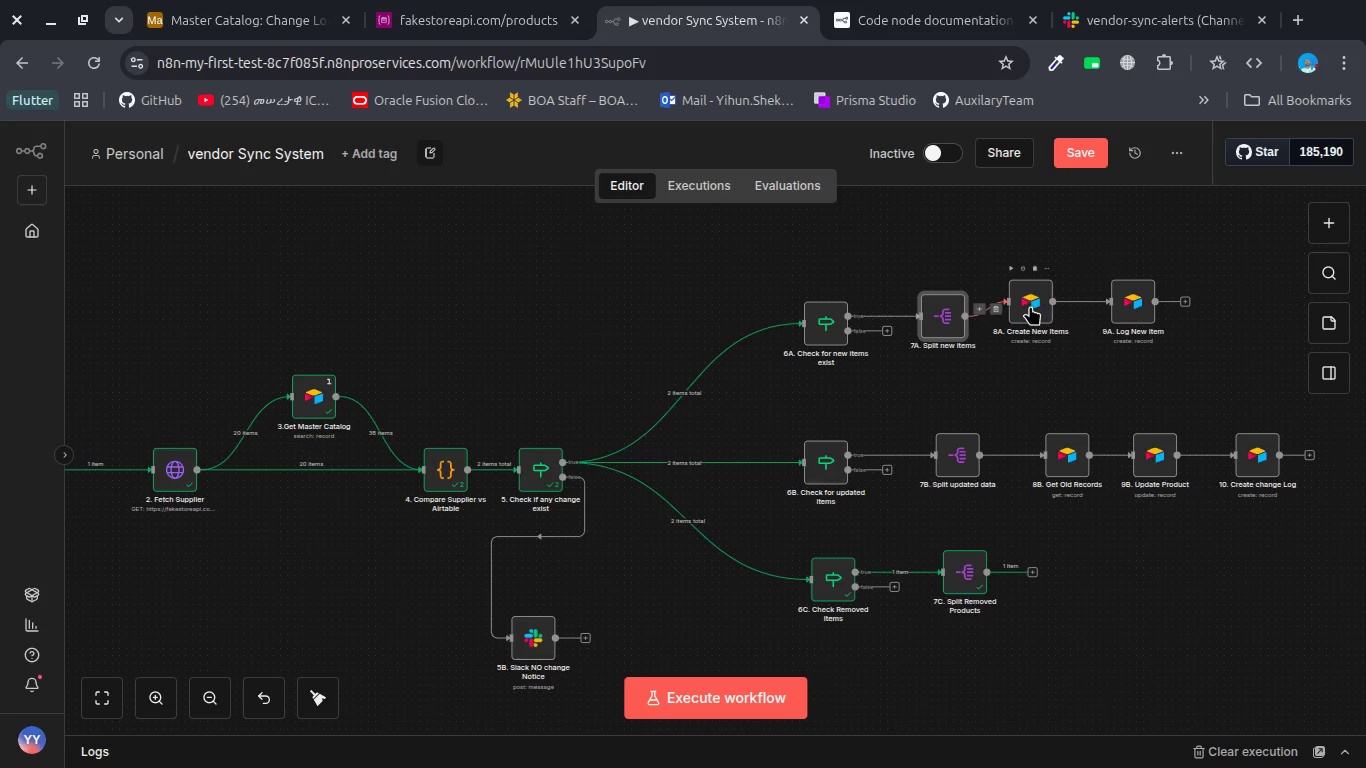 
left_click_drag(start_coordinate=[1030, 306], to_coordinate=[1033, 318])
 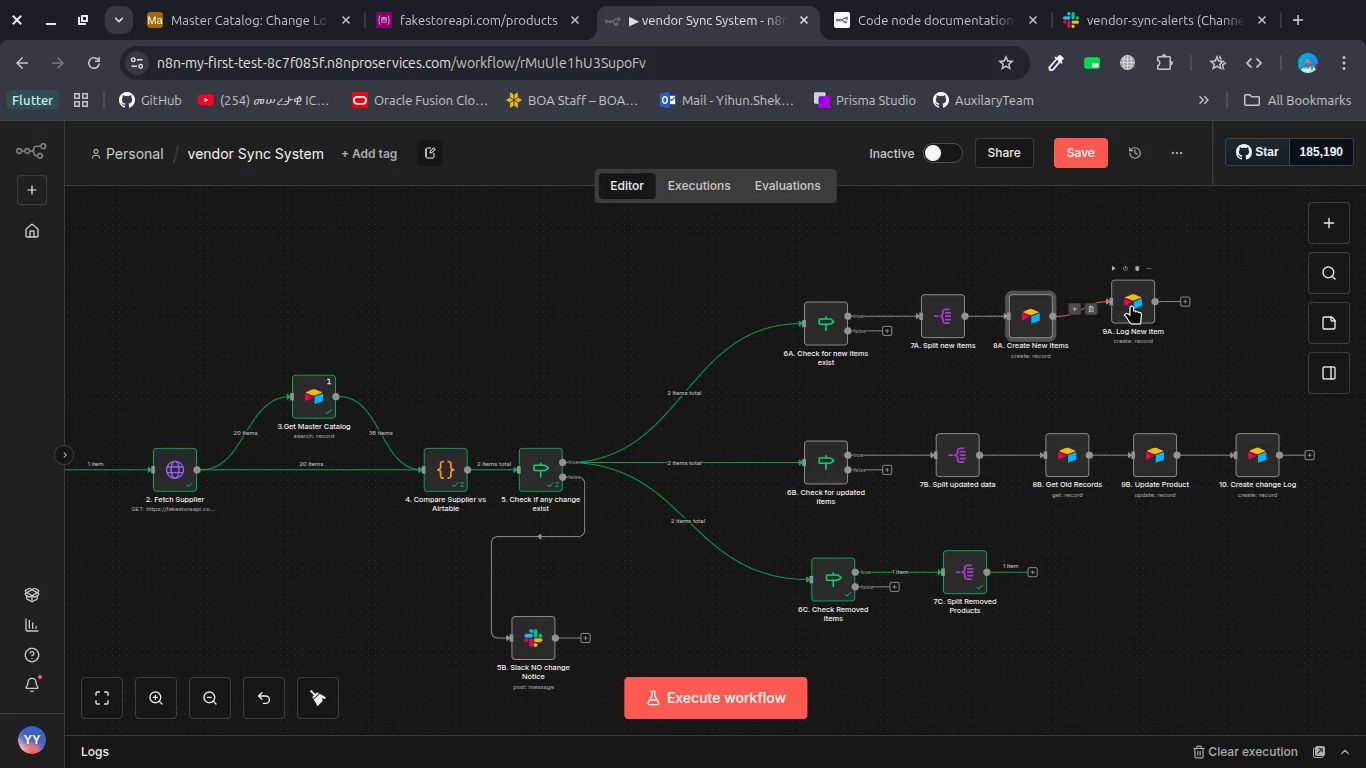 
left_click_drag(start_coordinate=[1131, 305], to_coordinate=[1132, 316])
 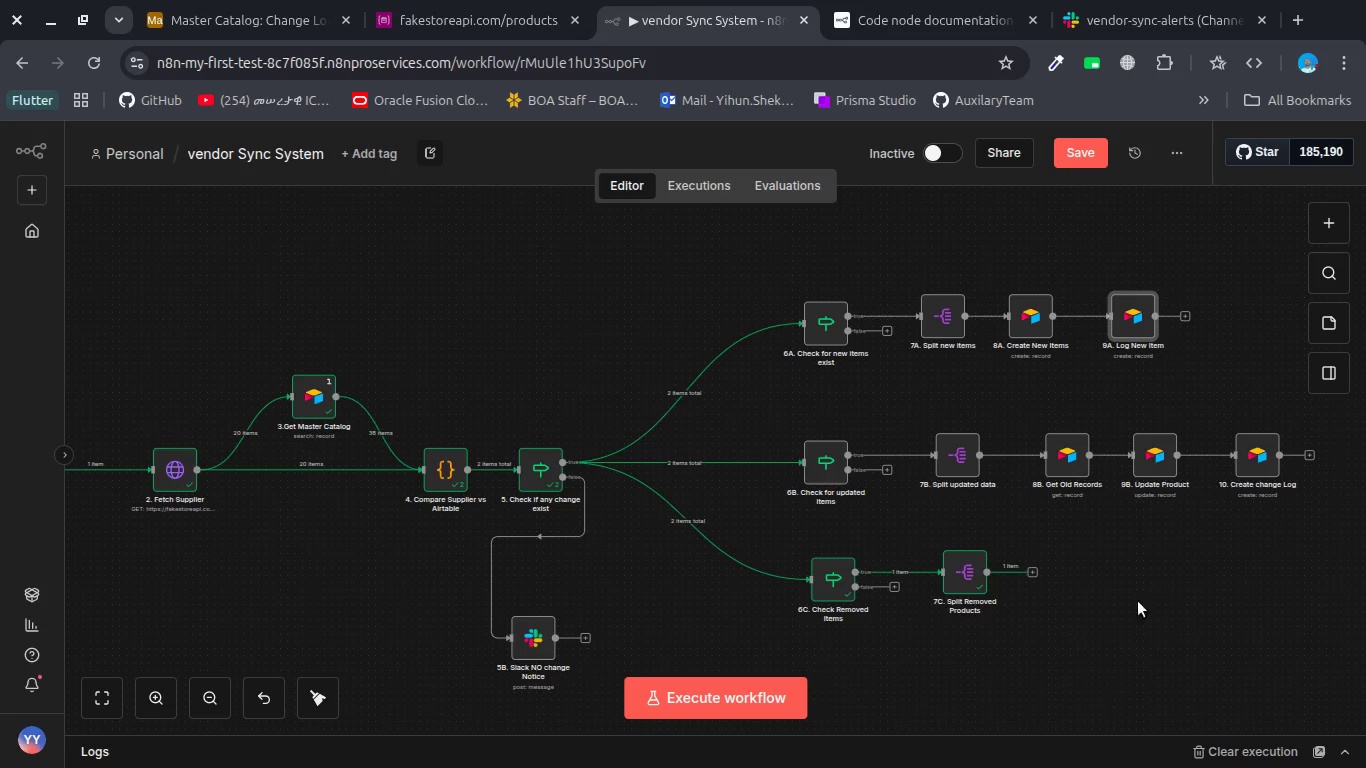 
left_click([1135, 618])
 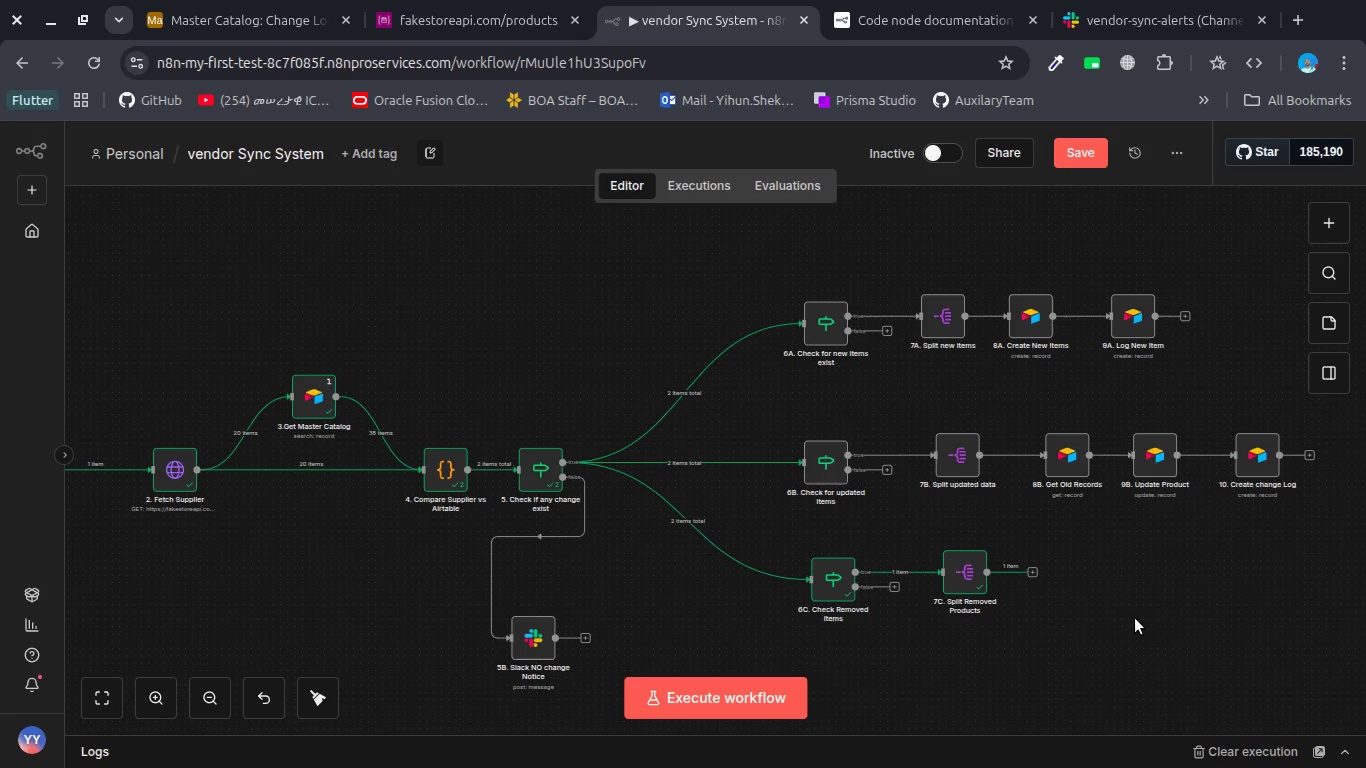 
wait(14.67)
 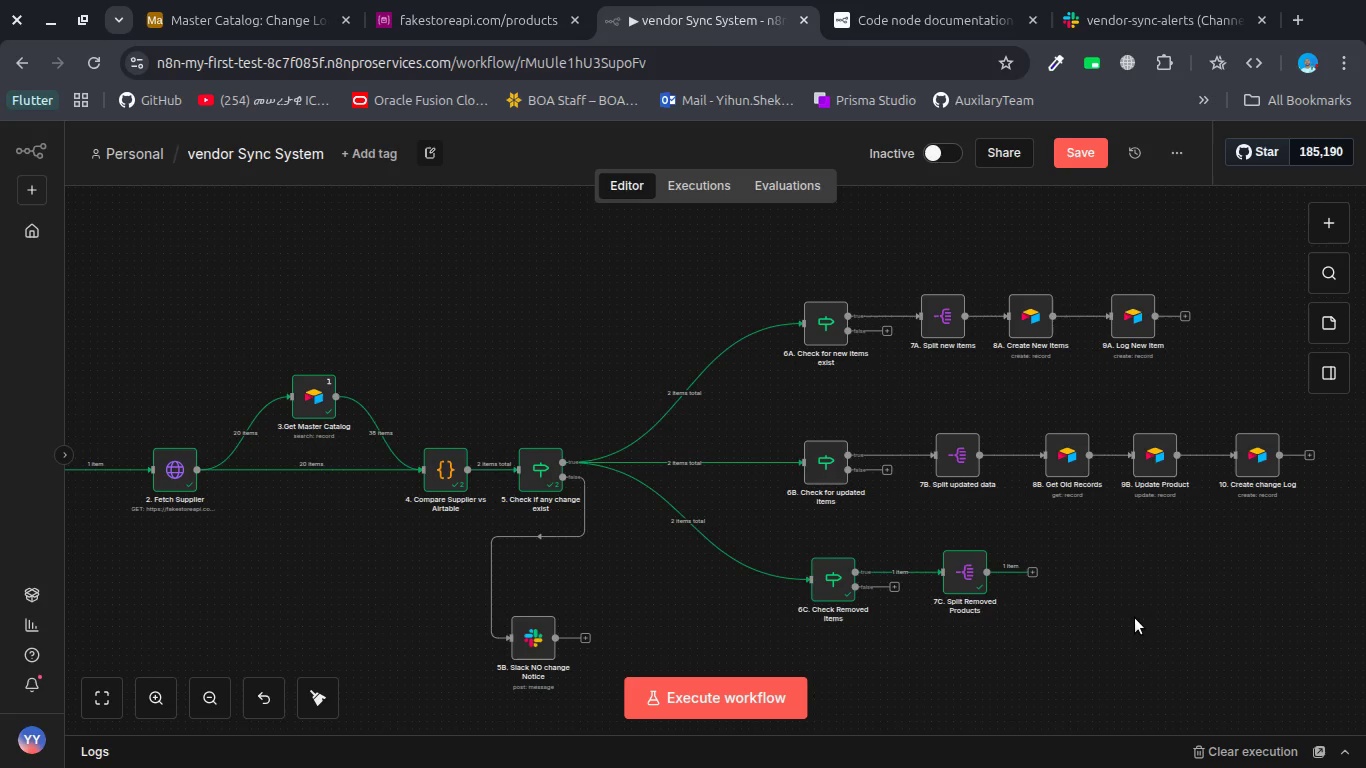 
left_click([1029, 573])
 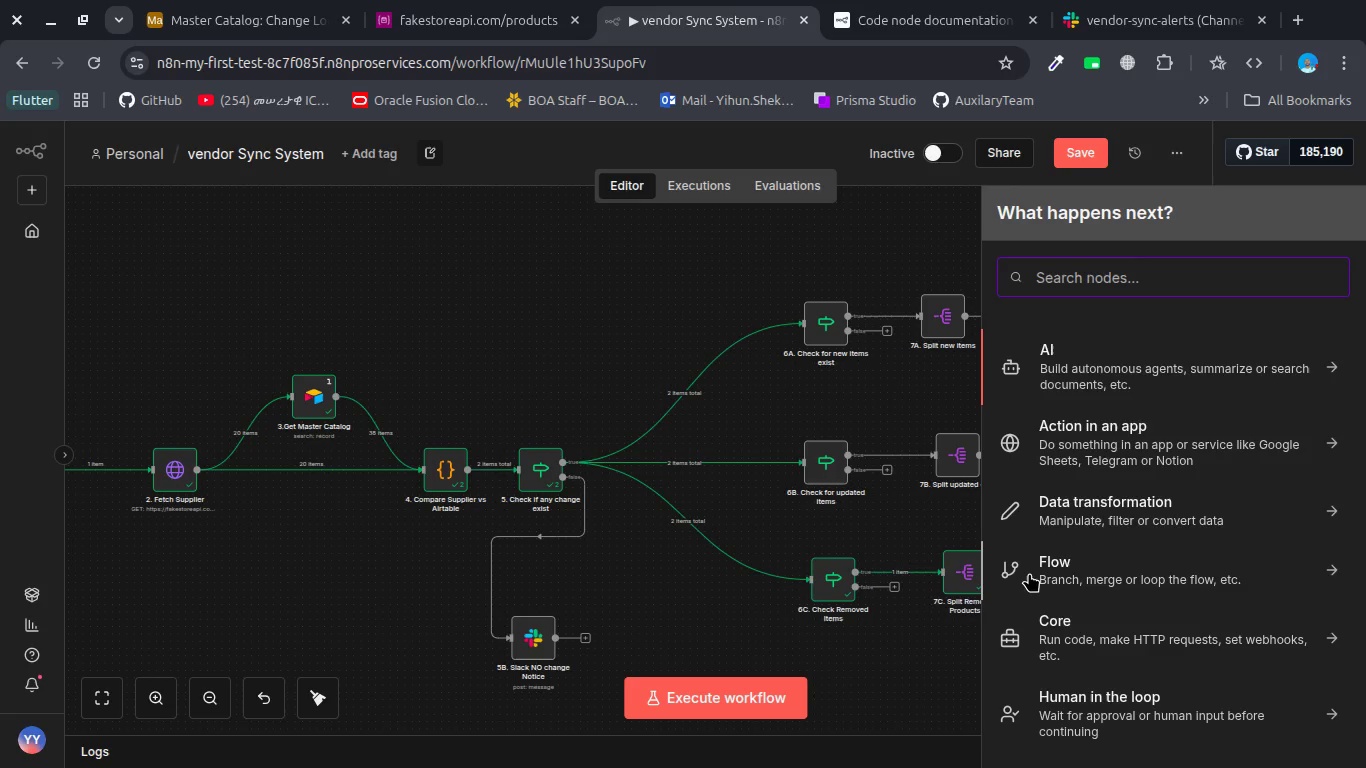 
type(air)
 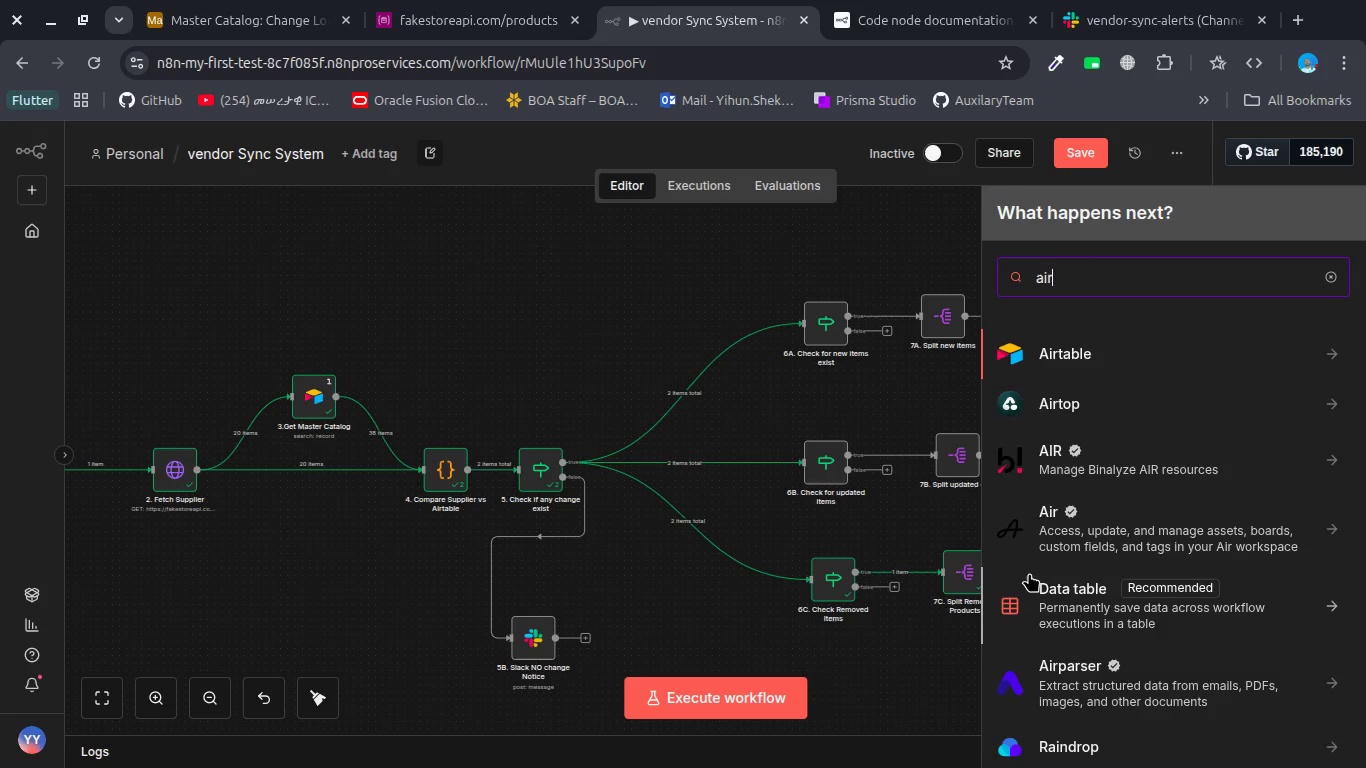 
key(Enter)
 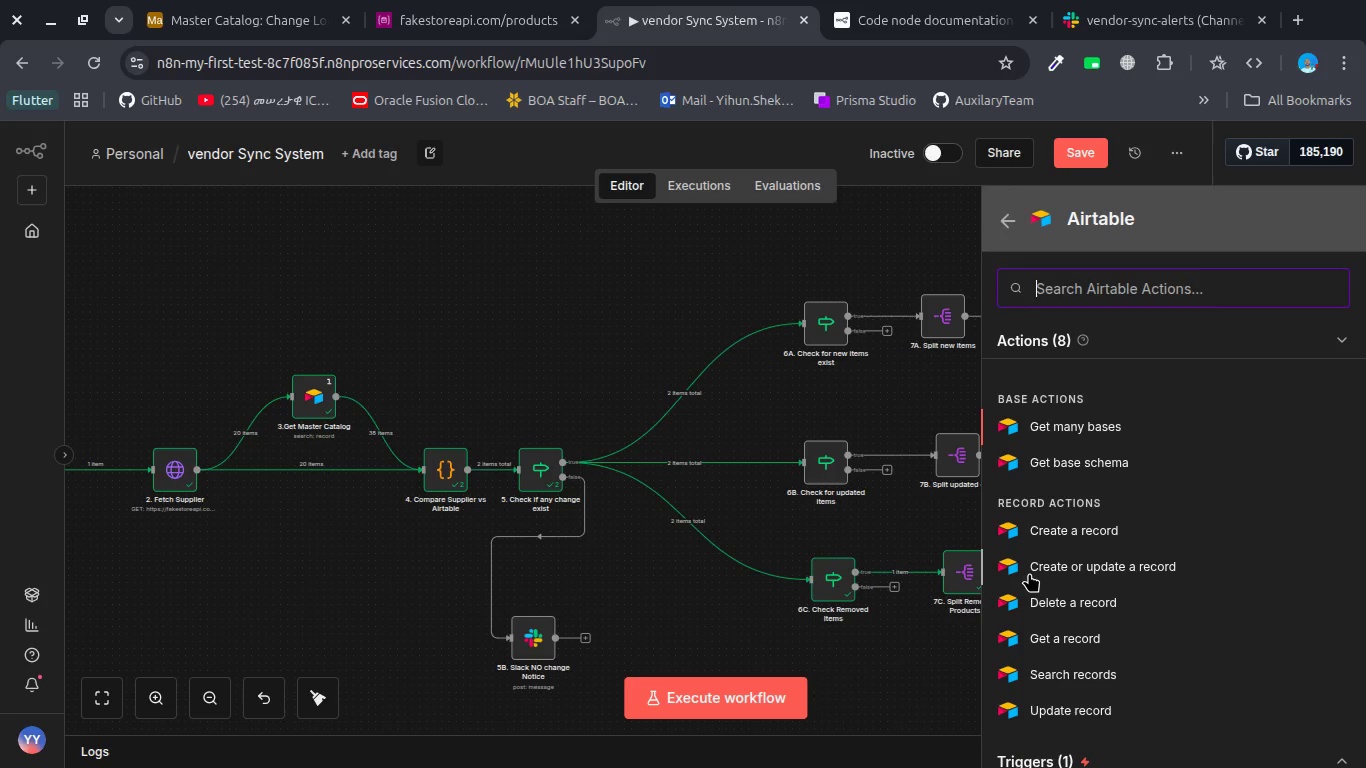 
type(up)
 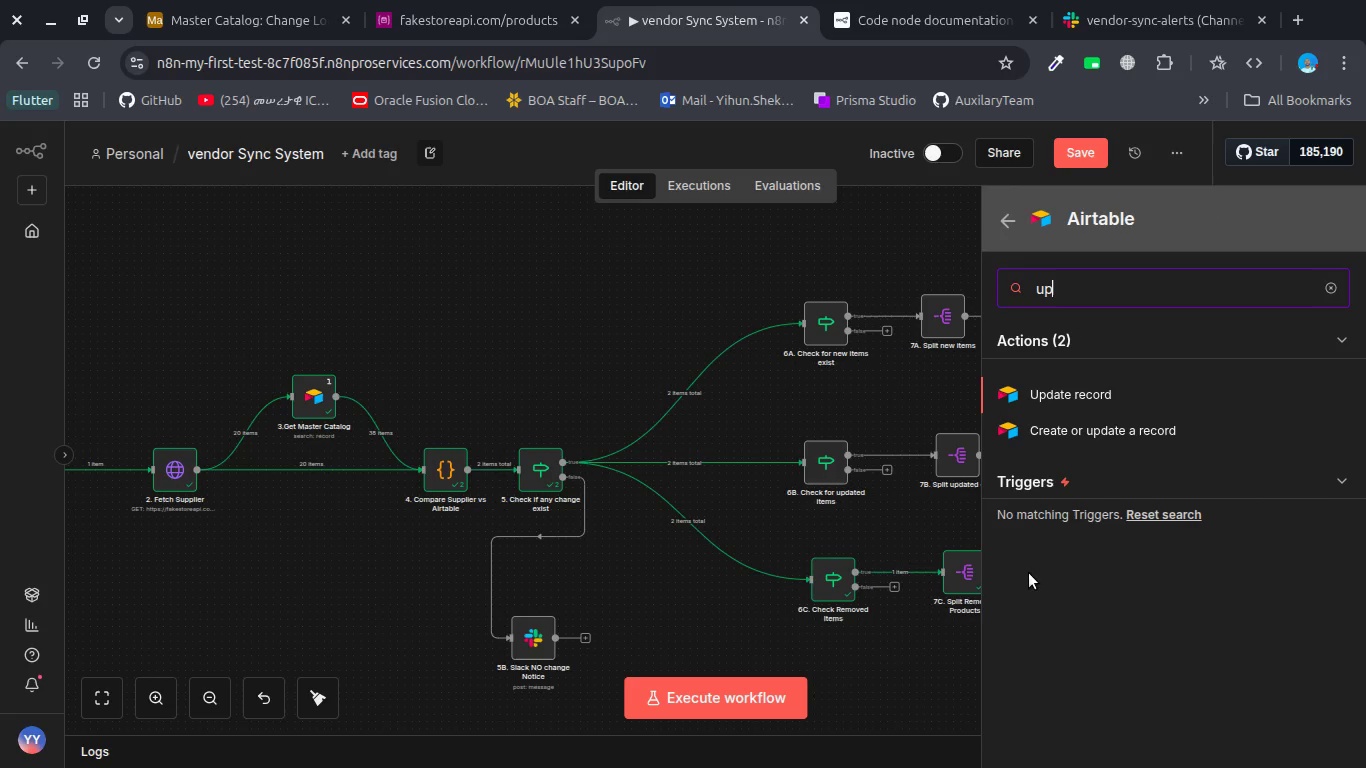 
key(Enter)
 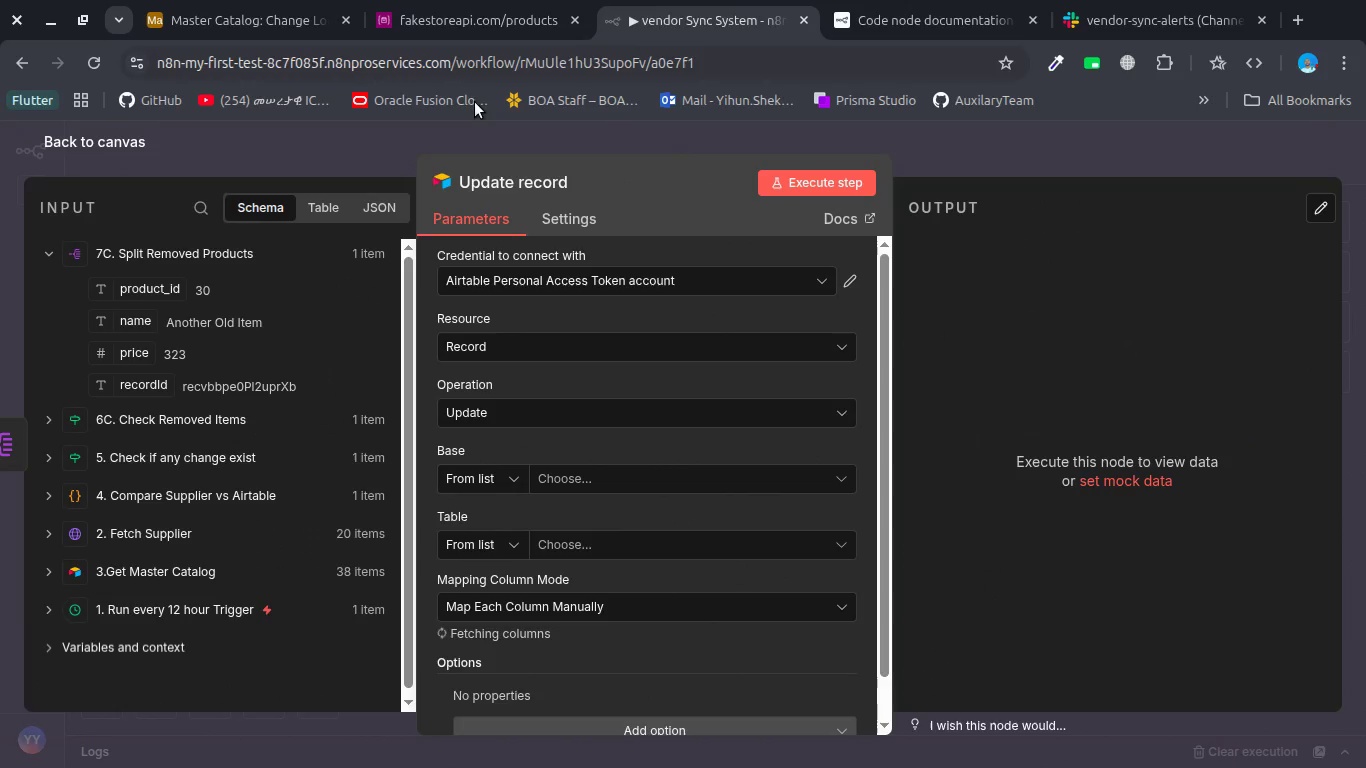 
left_click([475, 182])
 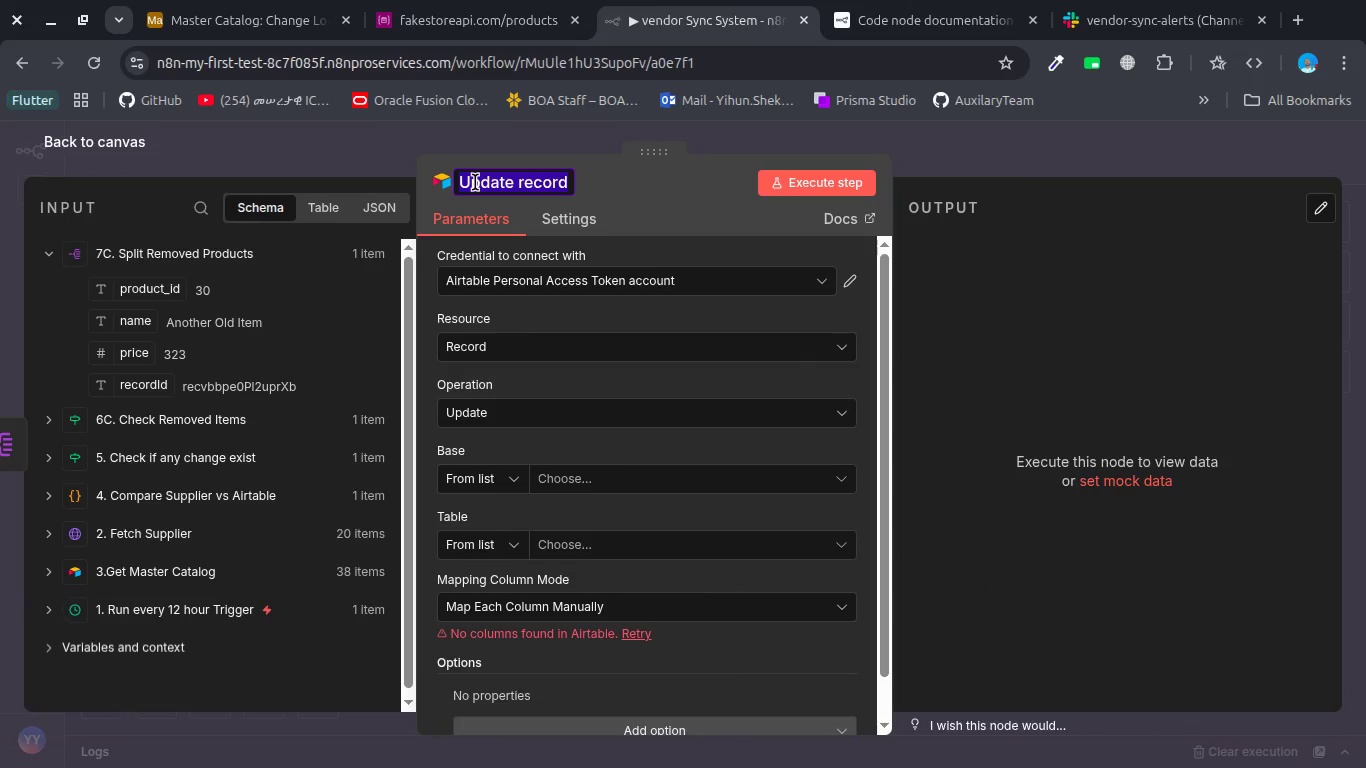 
type(8C. Mark Removed Item status Inca)
key(Backspace)
key(Backspace)
type(active)
 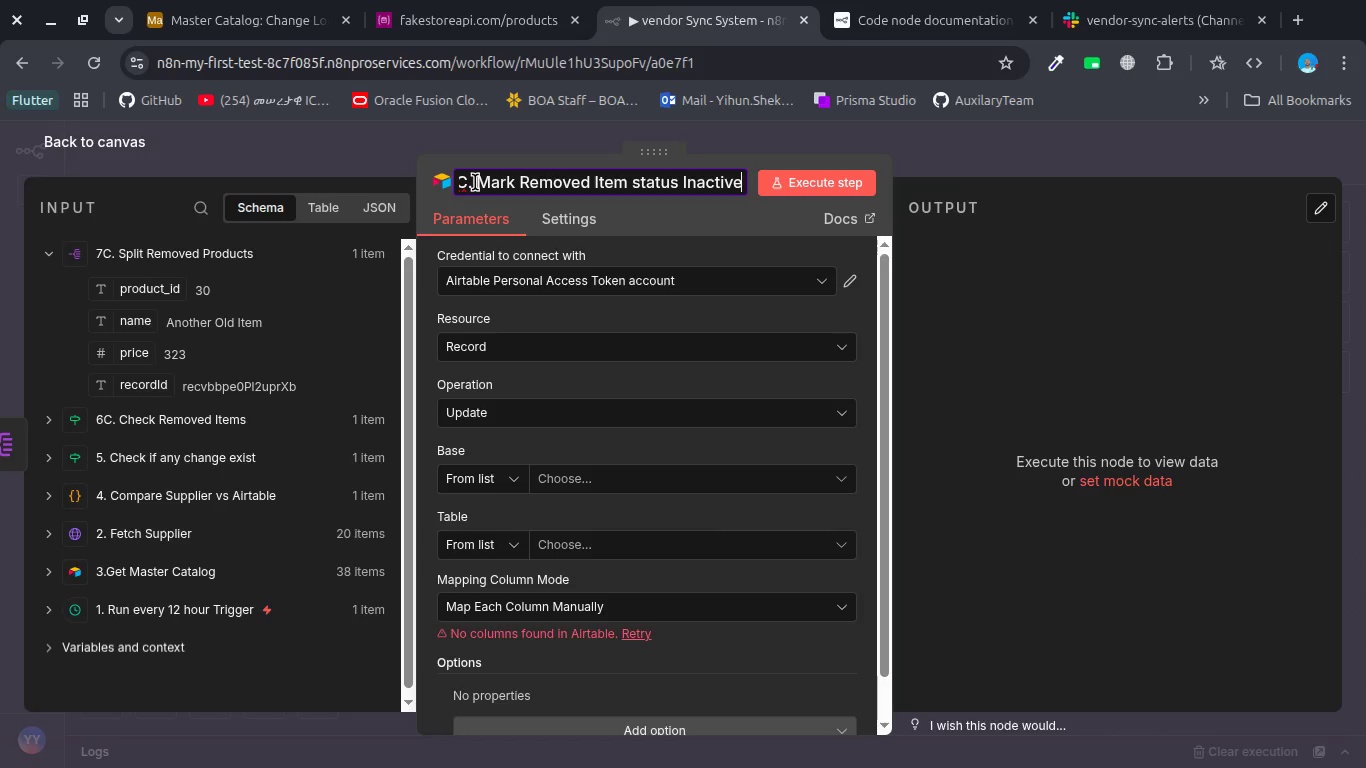 
left_click([838, 475])
 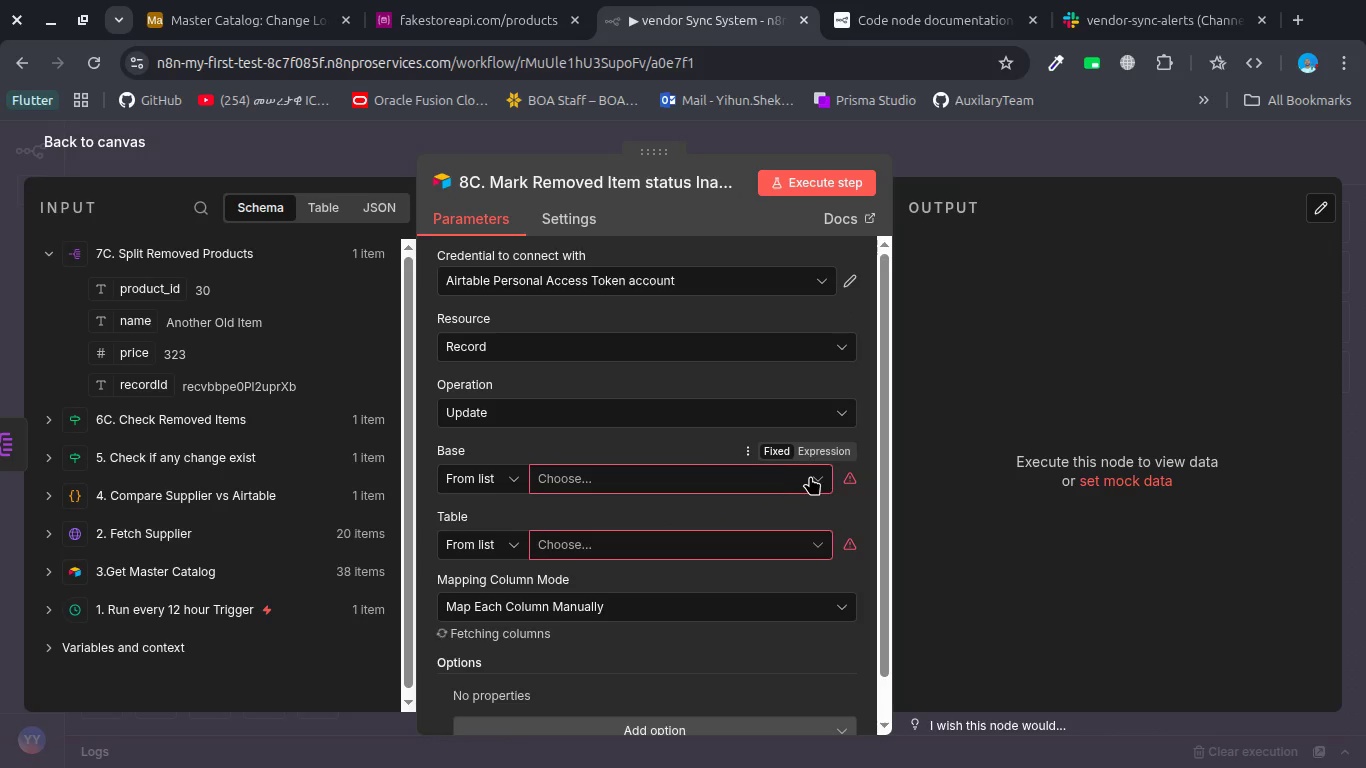 
left_click([820, 477])
 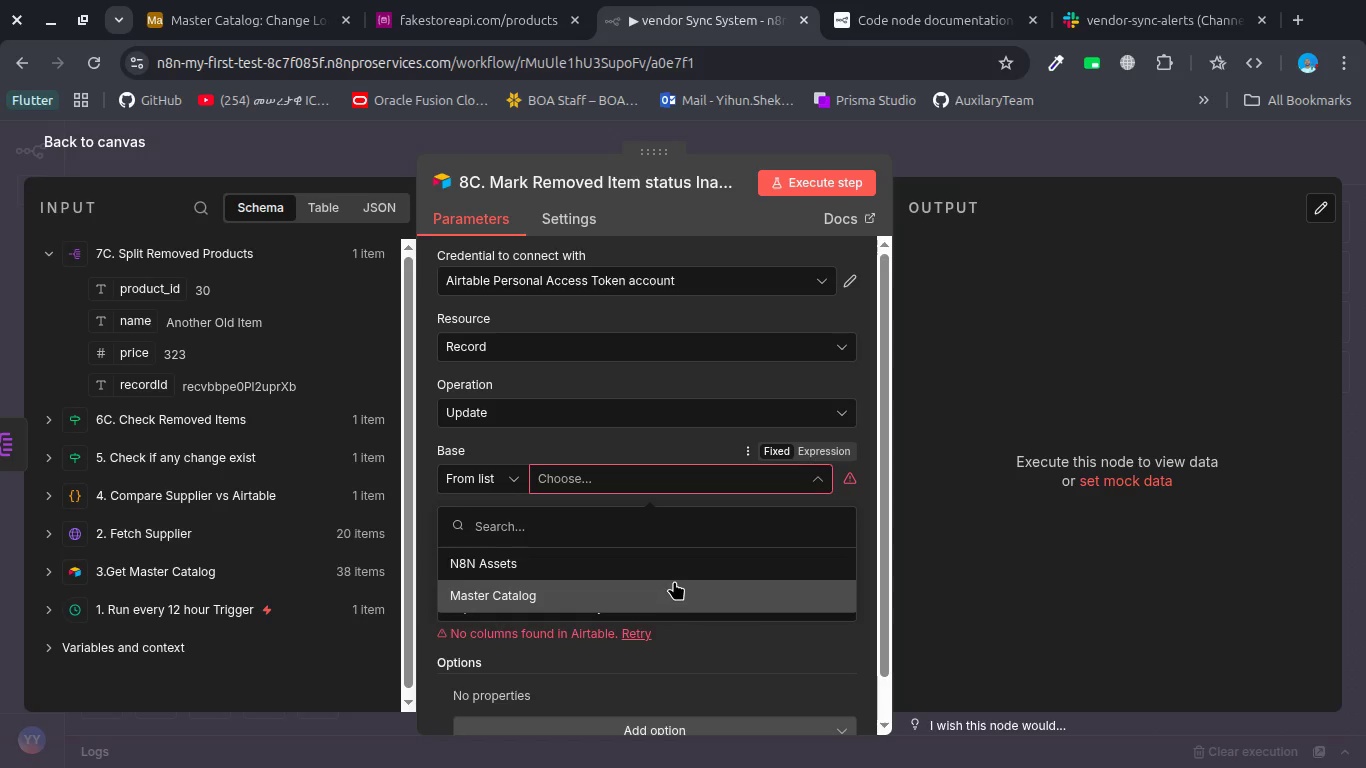 
left_click([674, 583])
 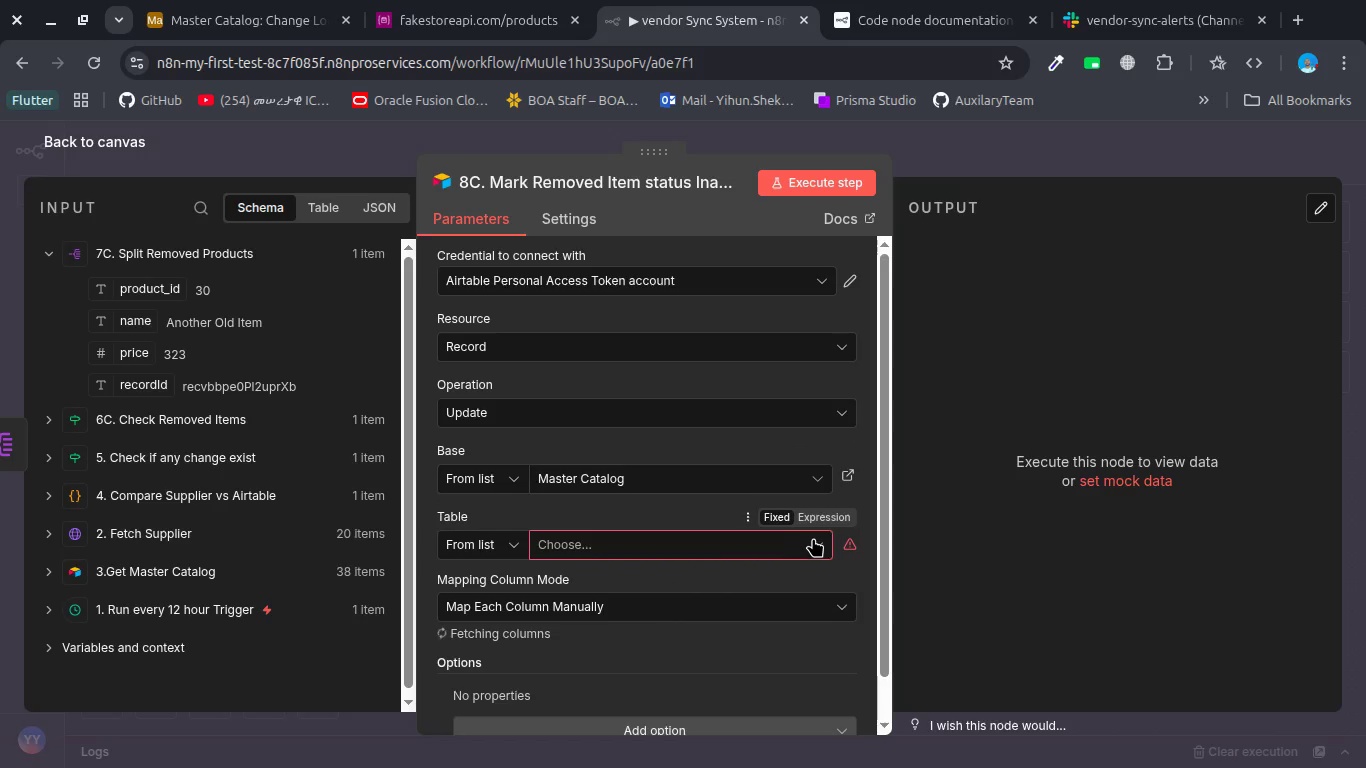 
left_click([814, 538])
 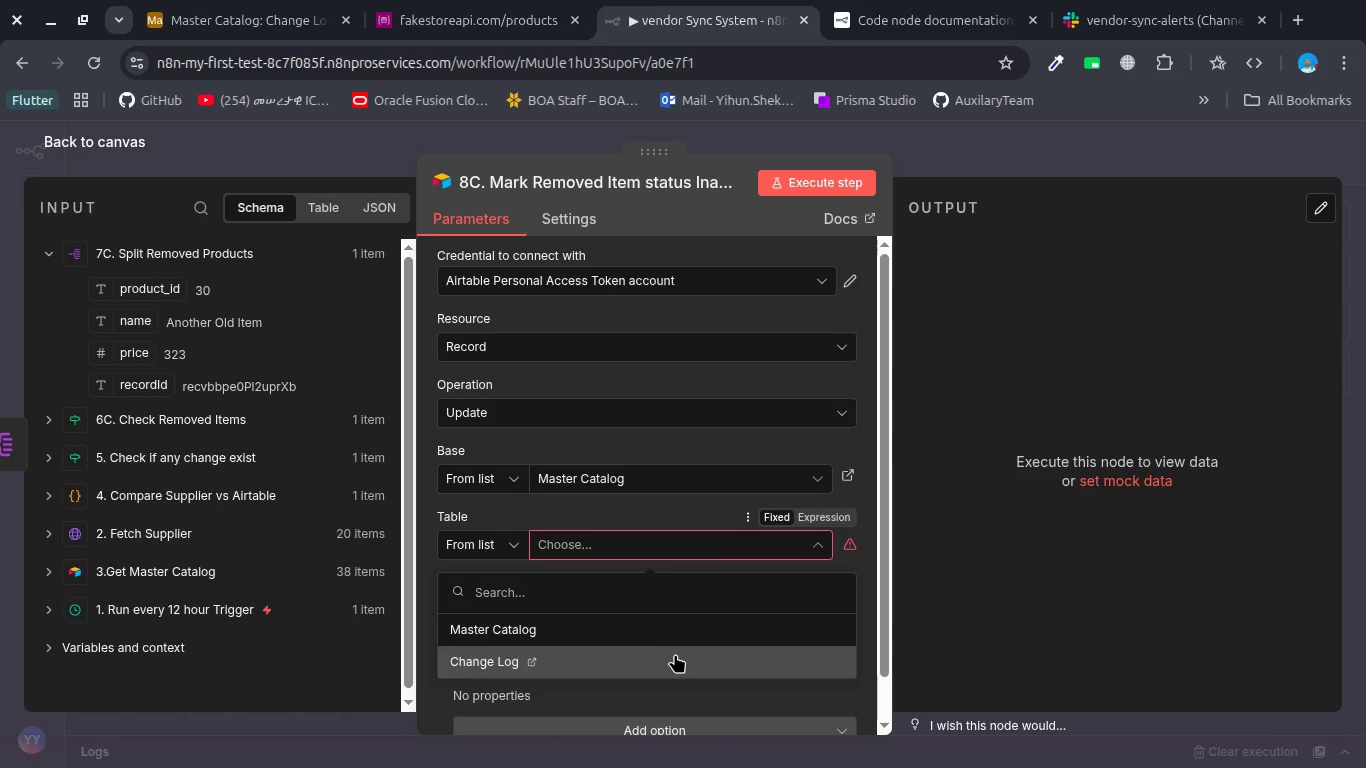 
left_click([678, 626])
 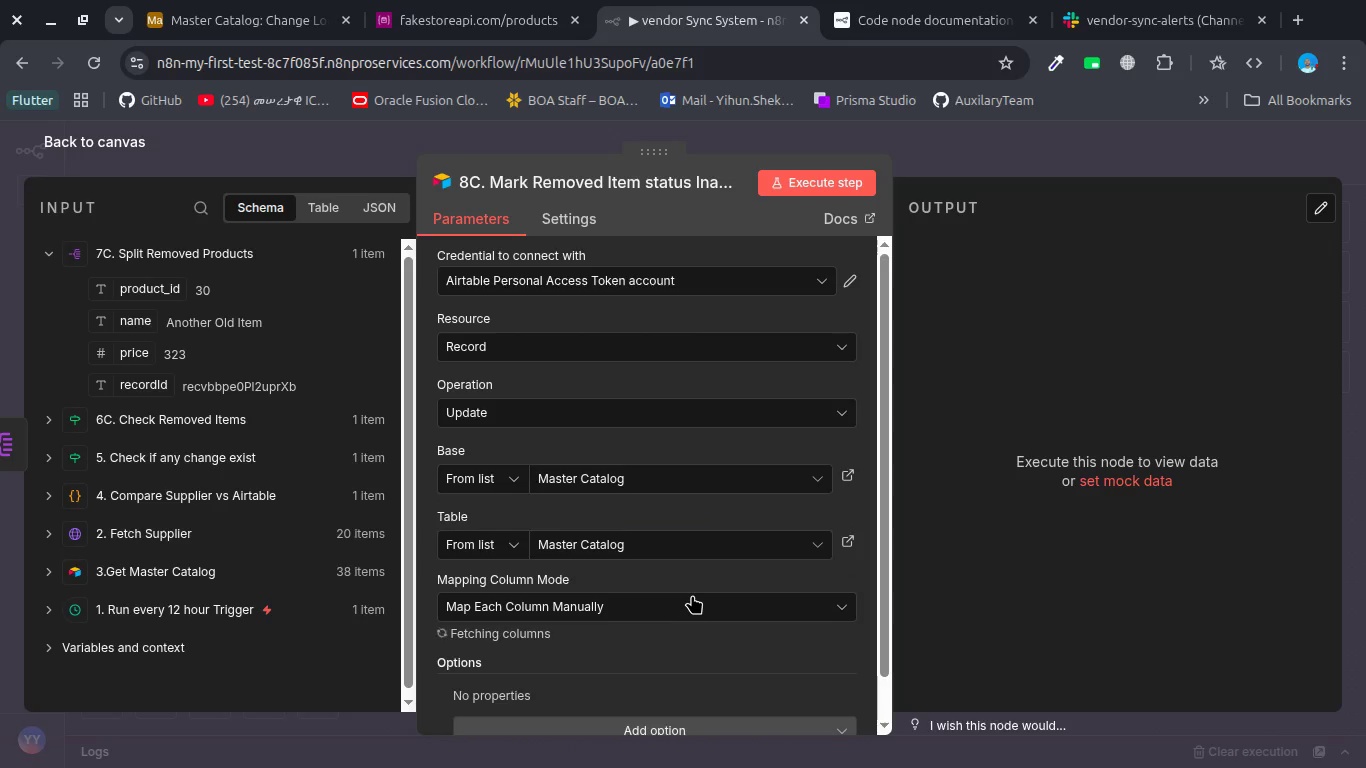 
scroll: coordinate [692, 595], scroll_direction: down, amount: 3.0
 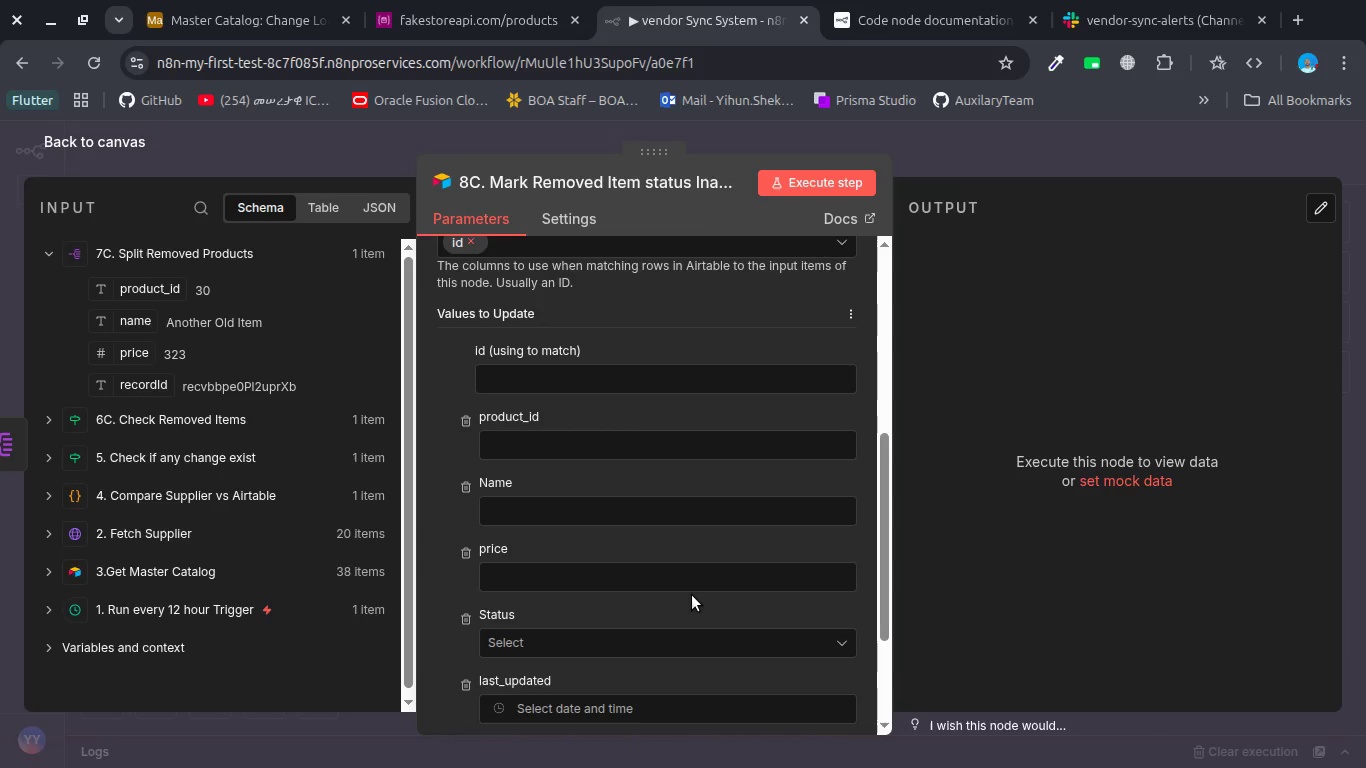 
wait(11.61)
 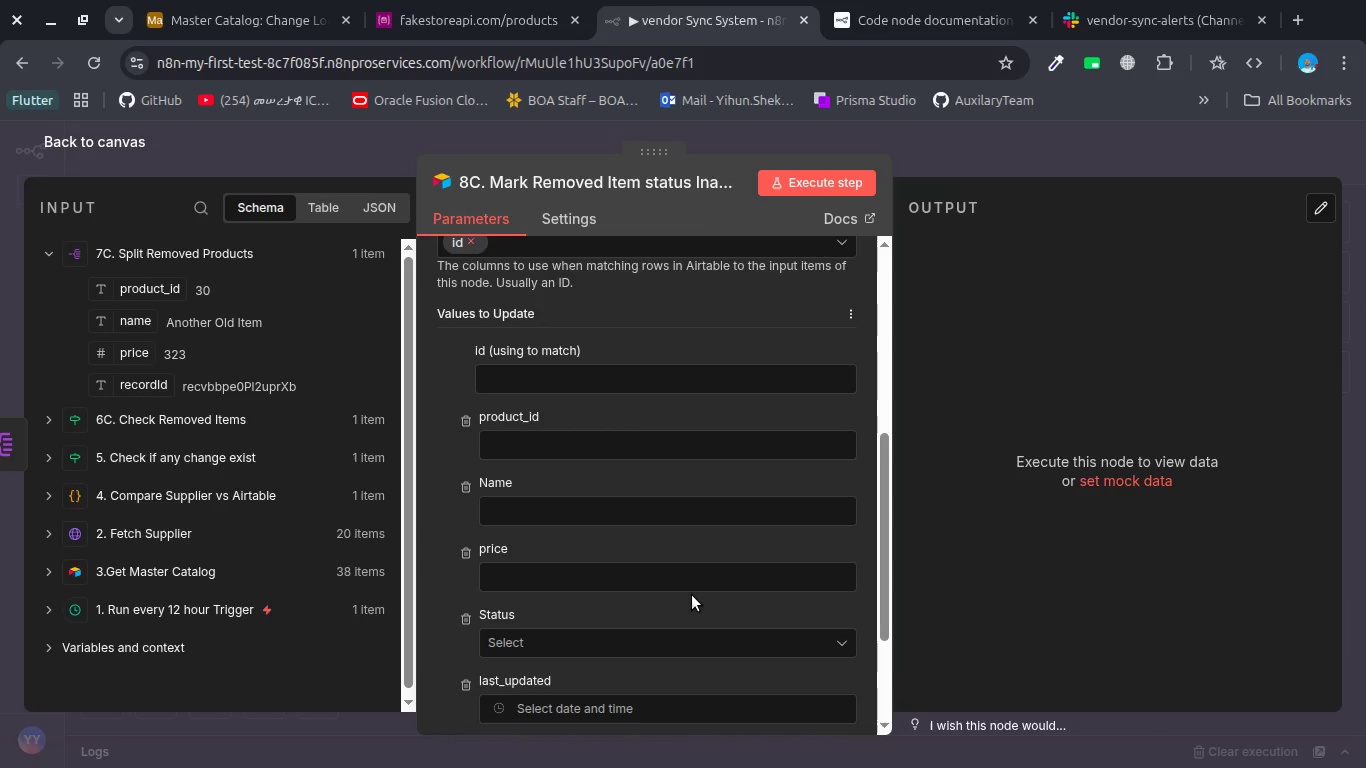 
left_click_drag(start_coordinate=[146, 292], to_coordinate=[522, 432])
 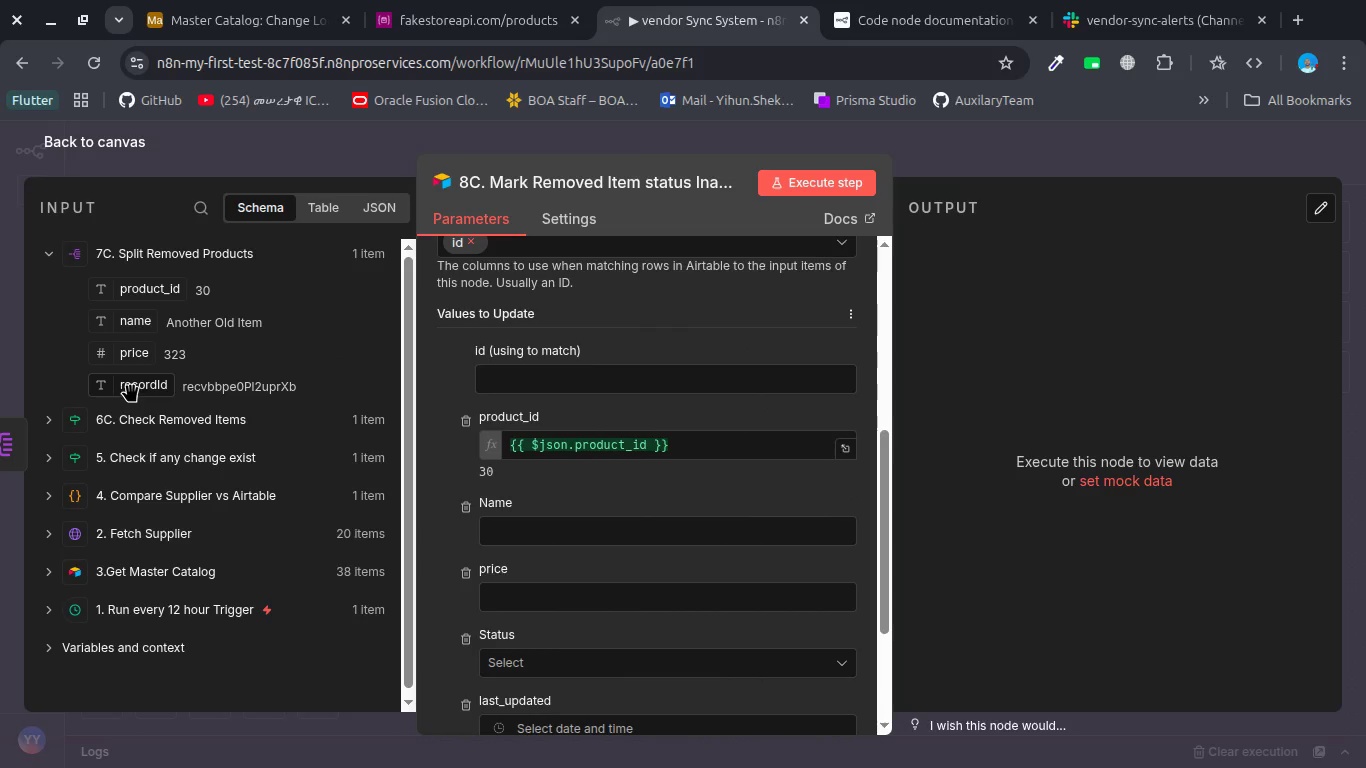 
left_click_drag(start_coordinate=[131, 384], to_coordinate=[532, 392])
 